 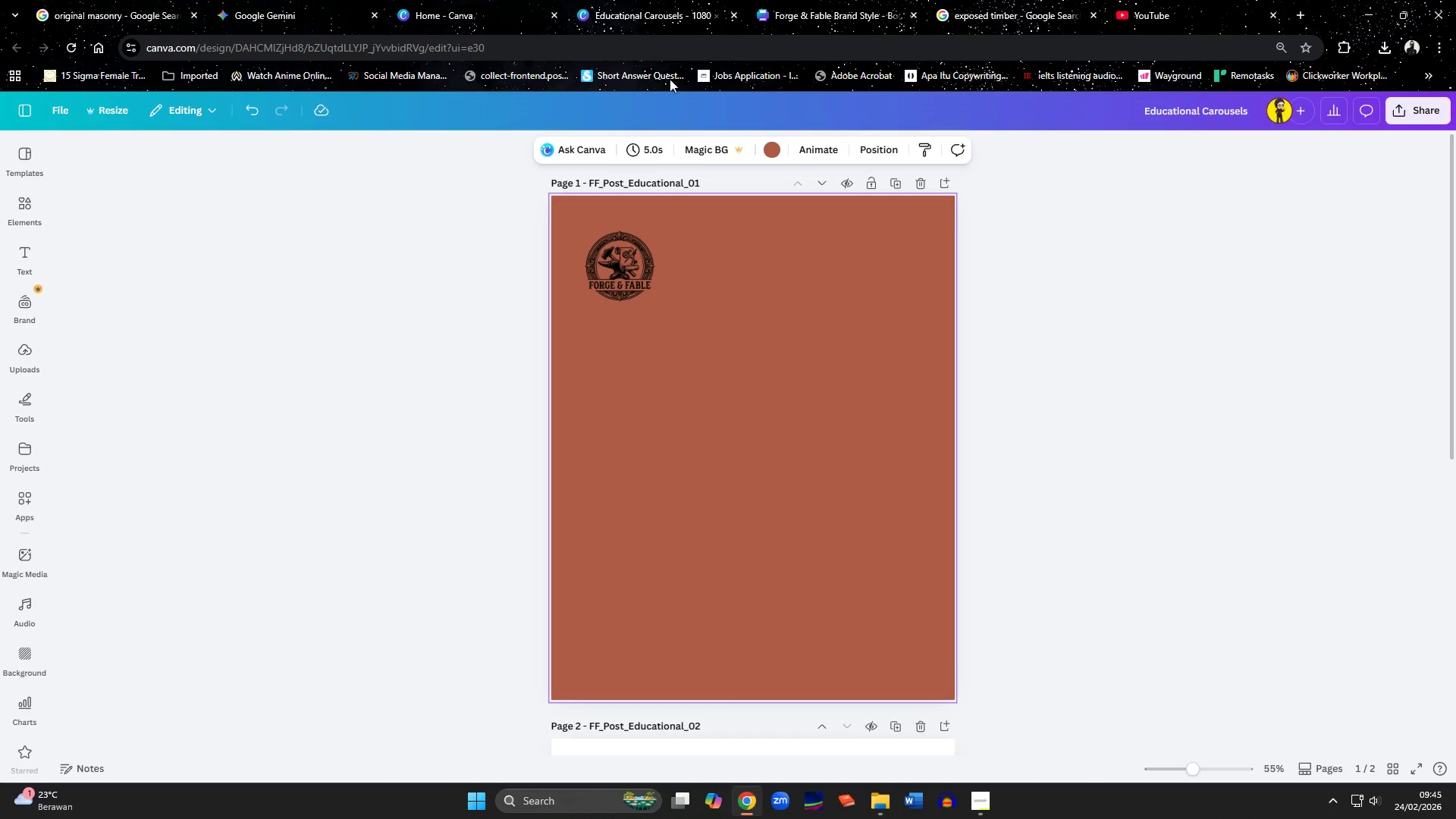 
left_click([772, 279])
 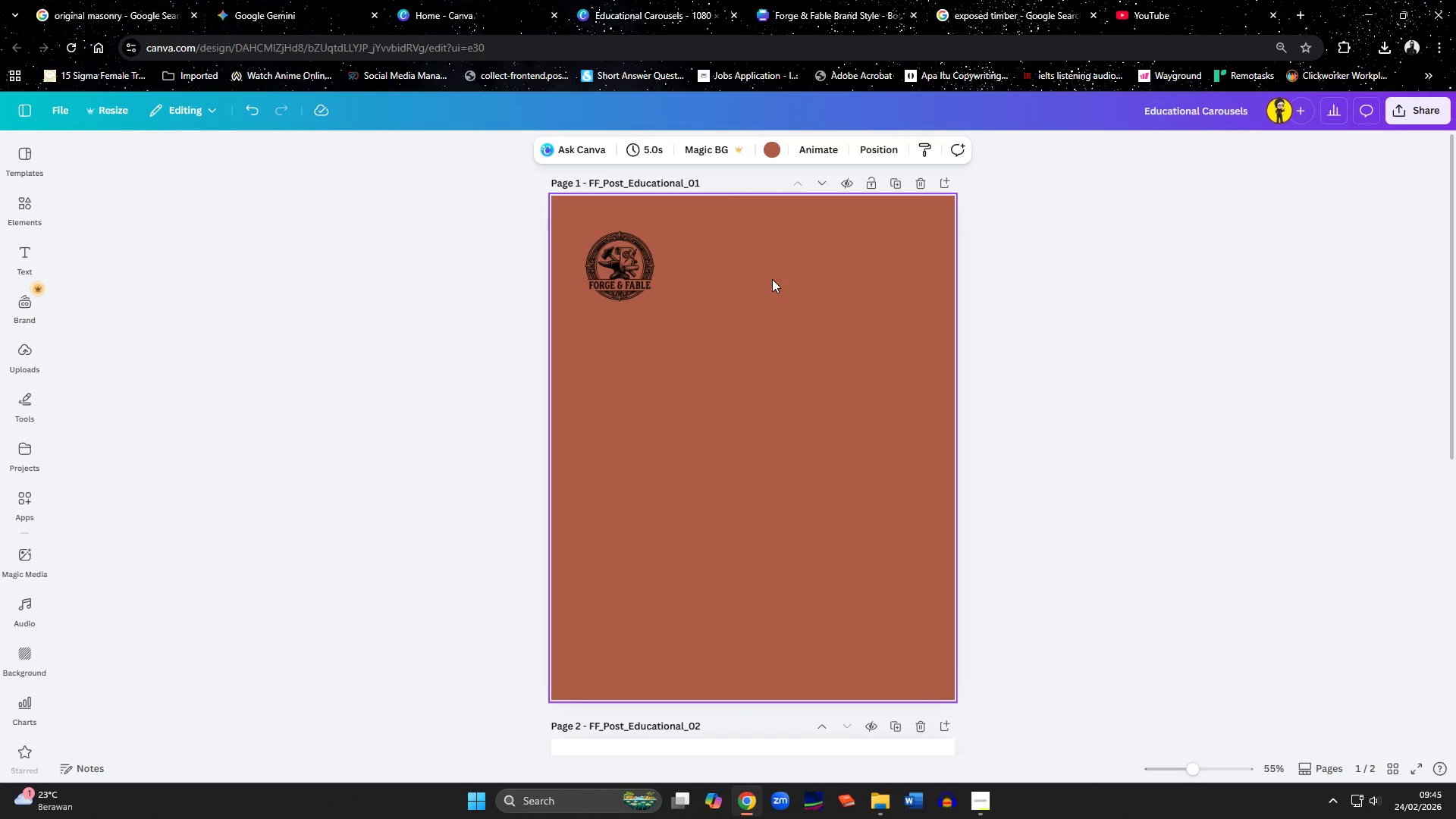 
key(Control+ControlLeft)
 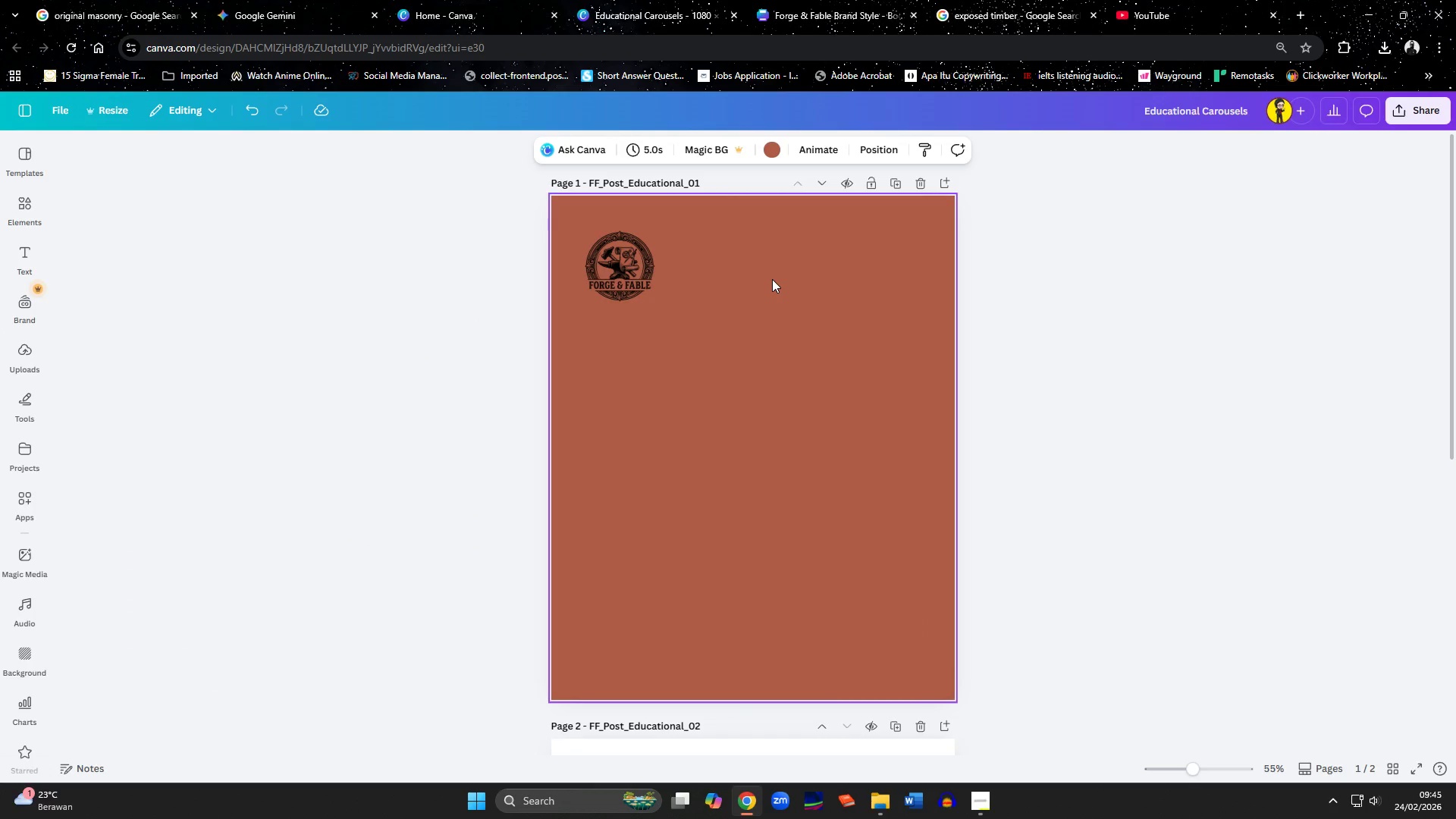 
key(Control+V)
 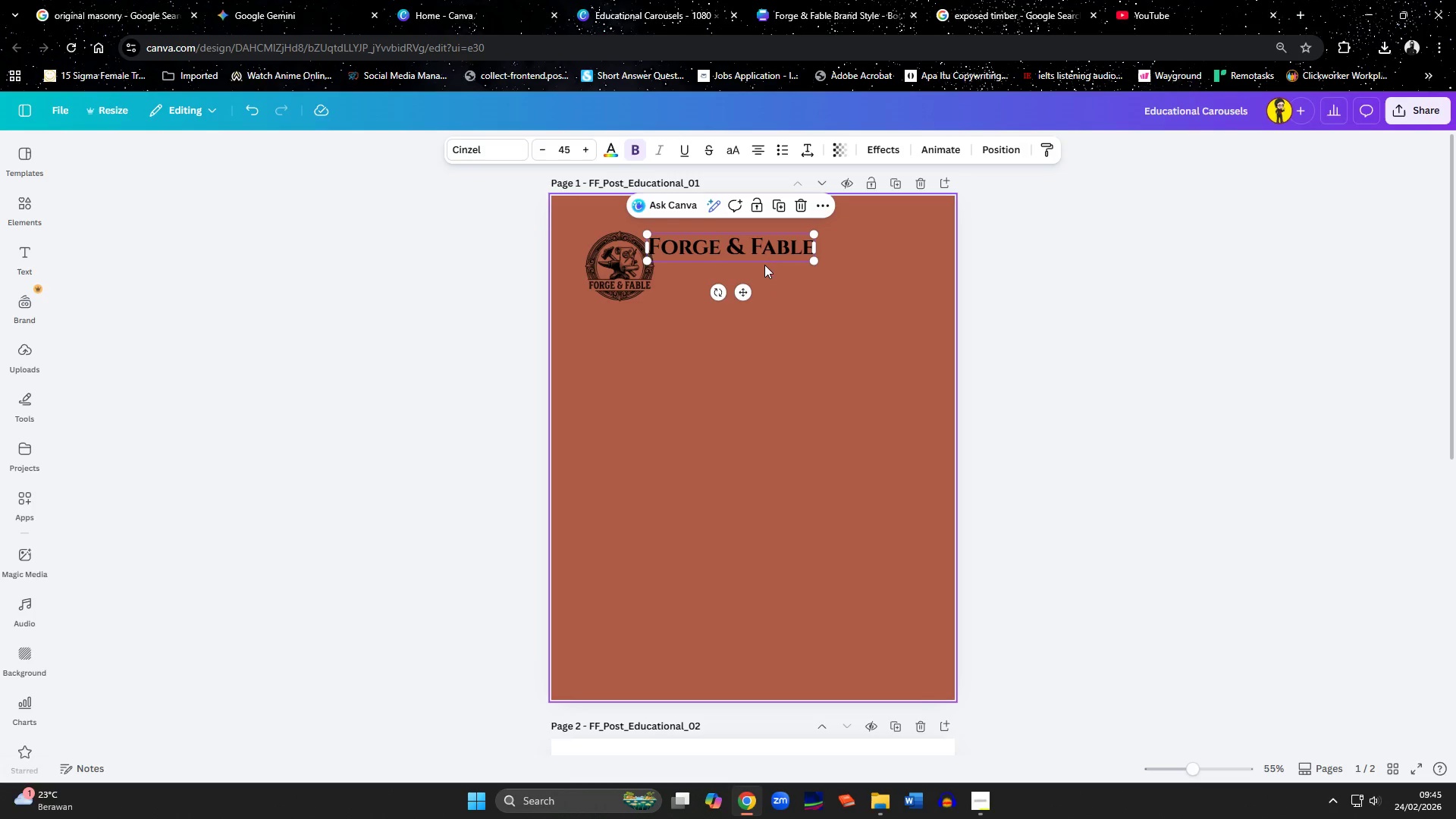 
left_click([761, 253])
 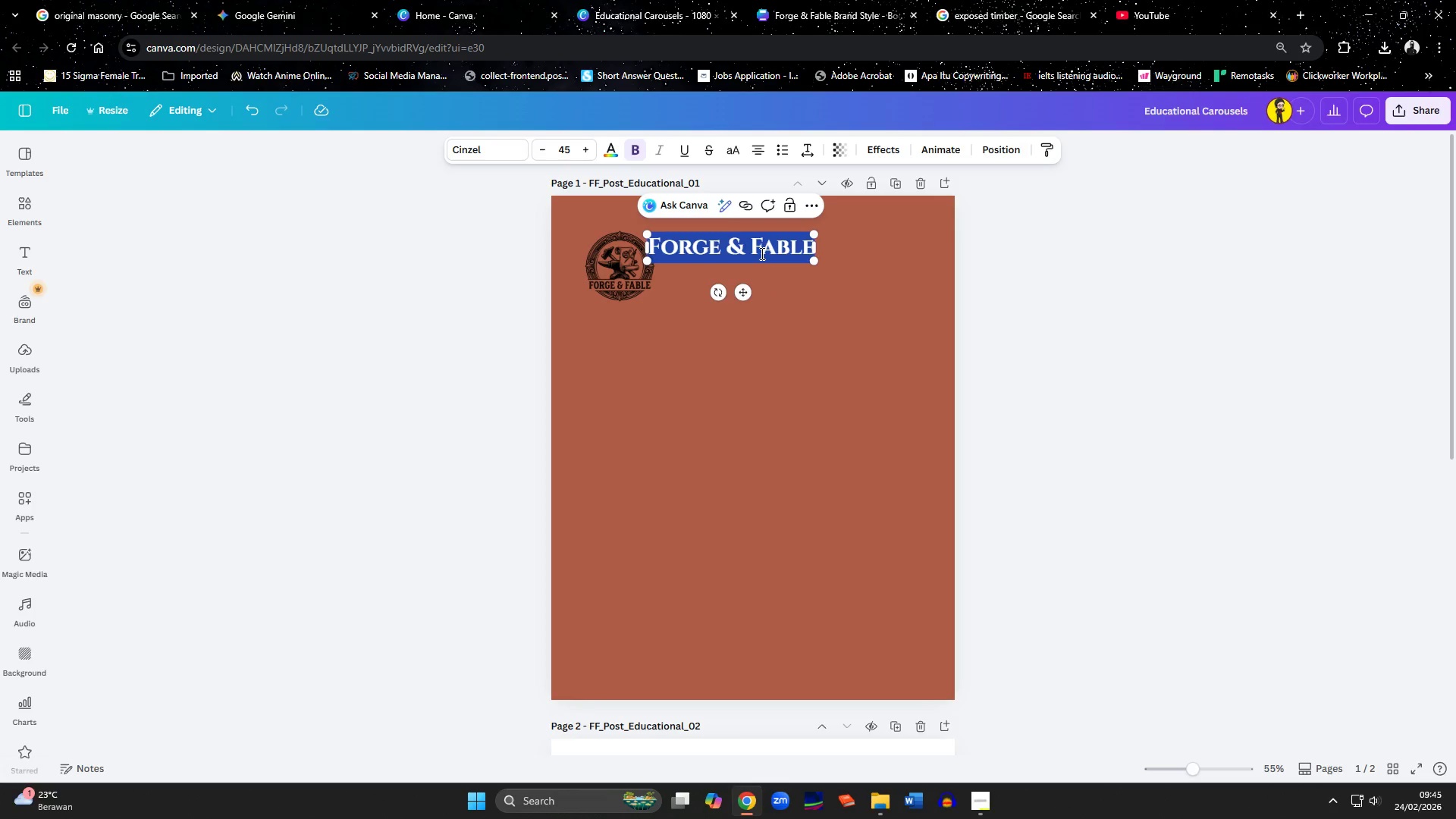 
type(History of The )
key(Backspace)
key(Backspace)
key(Backspace)
key(Backspace)
type(the Space)
 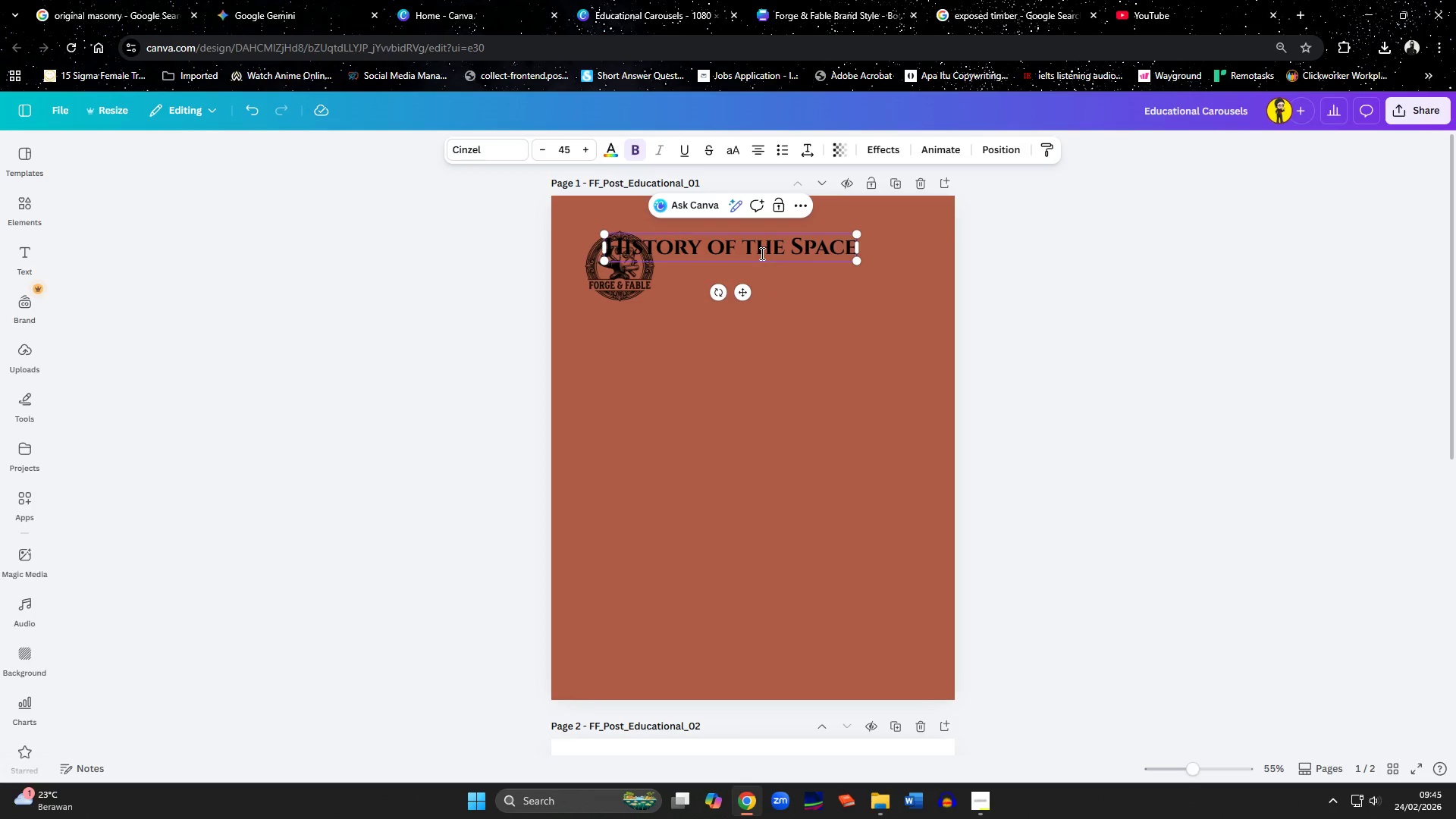 
left_click([811, 363])
 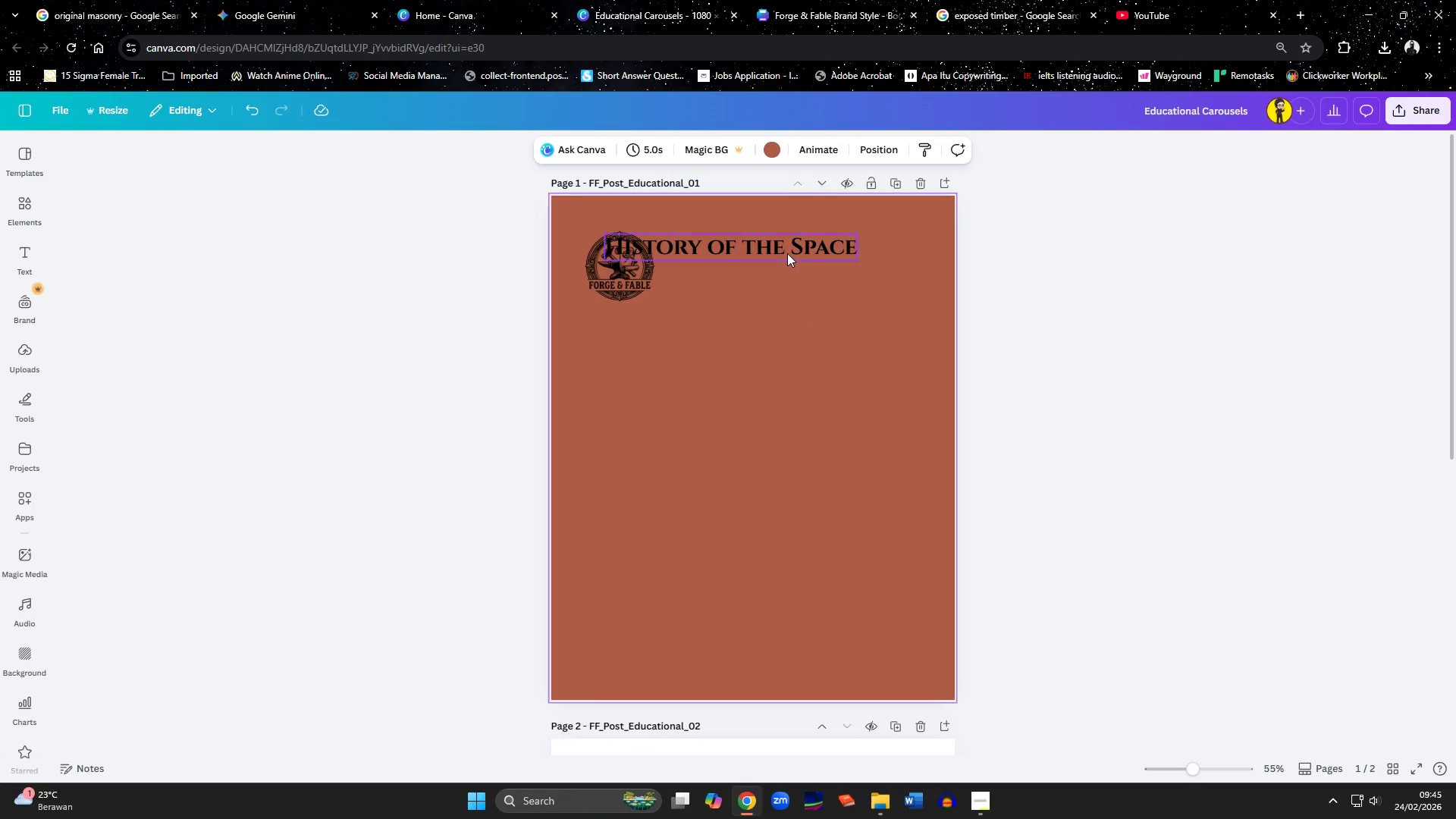 
left_click_drag(start_coordinate=[786, 251], to_coordinate=[847, 273])
 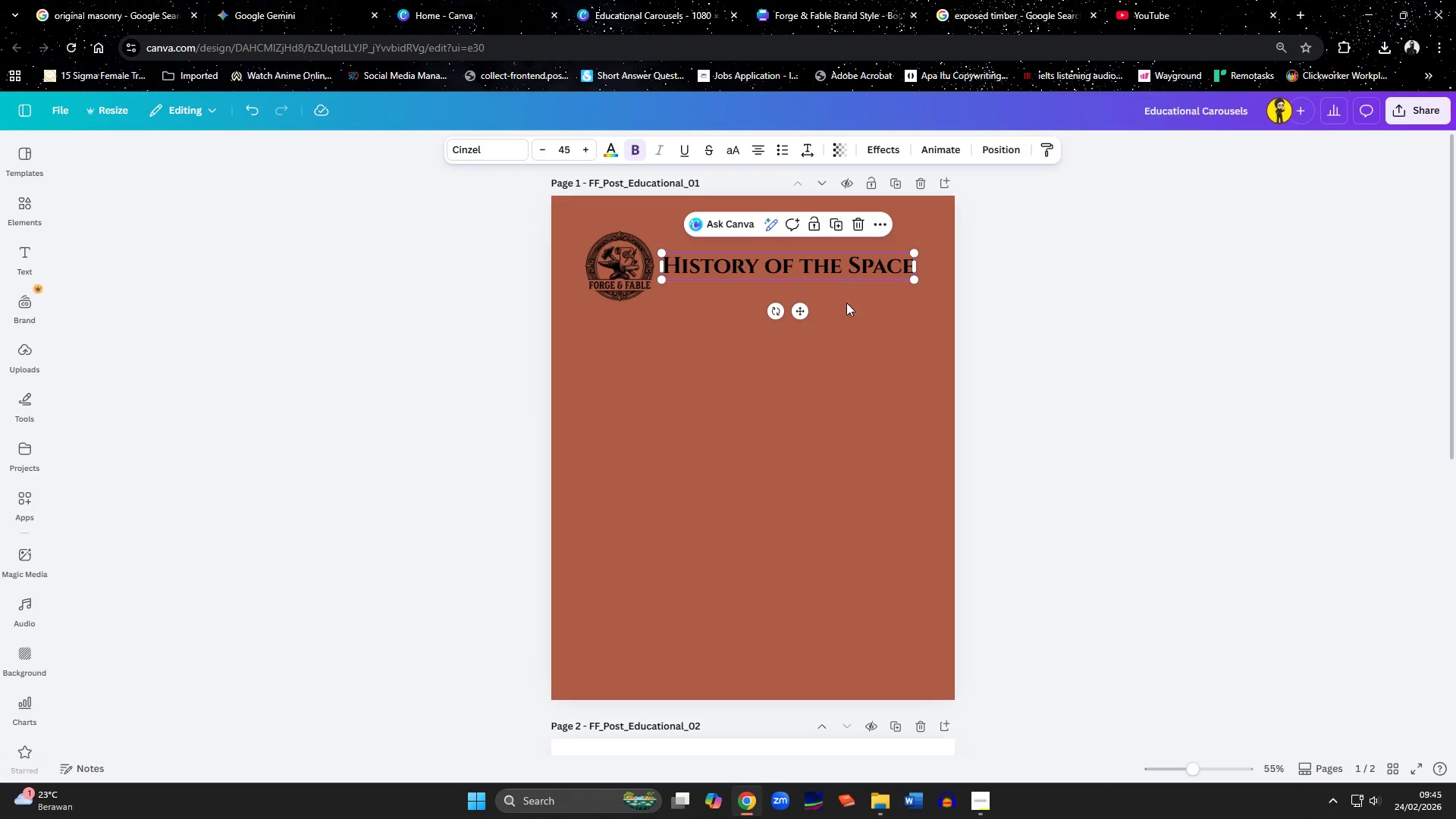 
left_click([846, 366])
 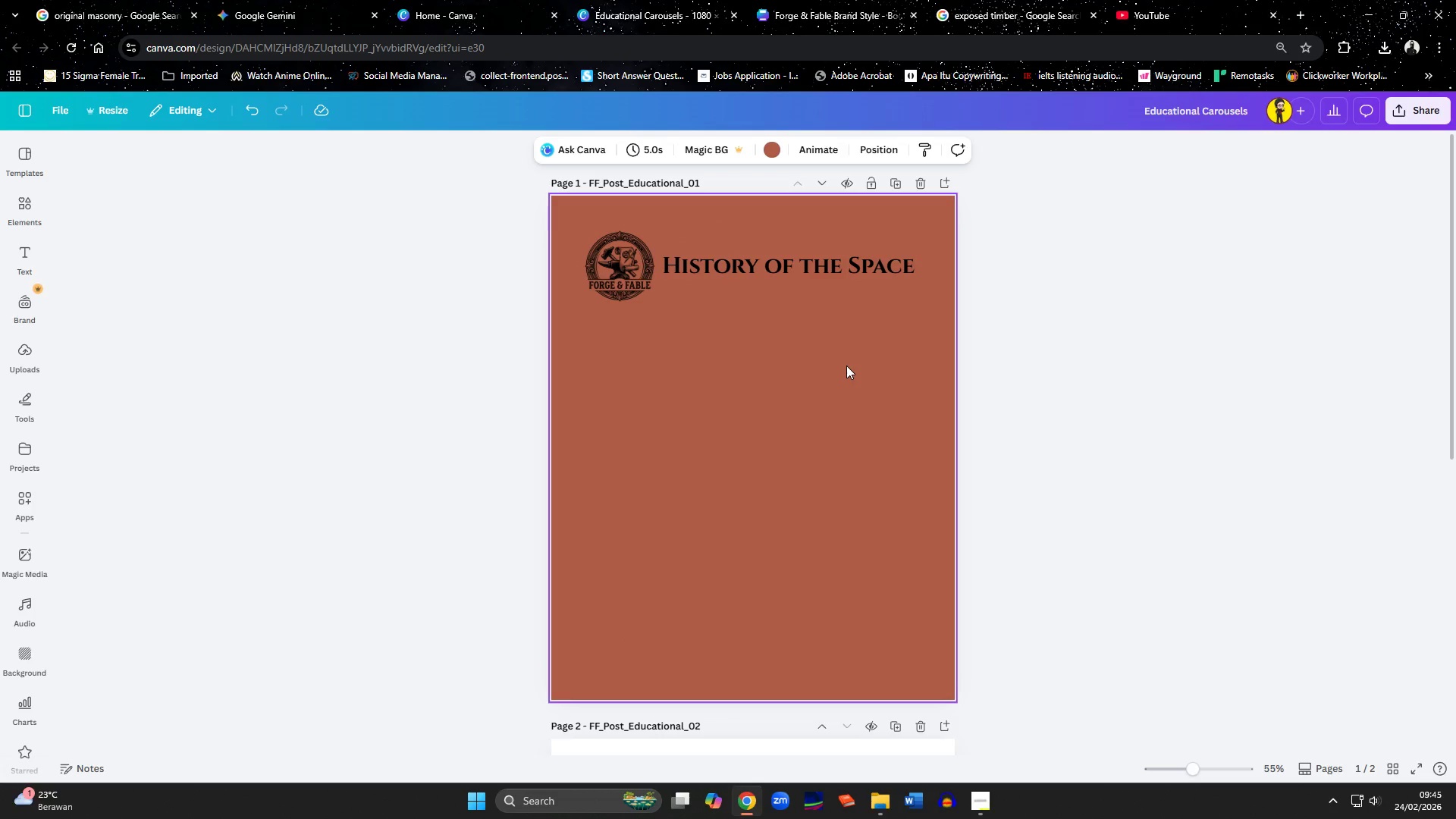 
left_click_drag(start_coordinate=[782, 267], to_coordinate=[750, 304])
 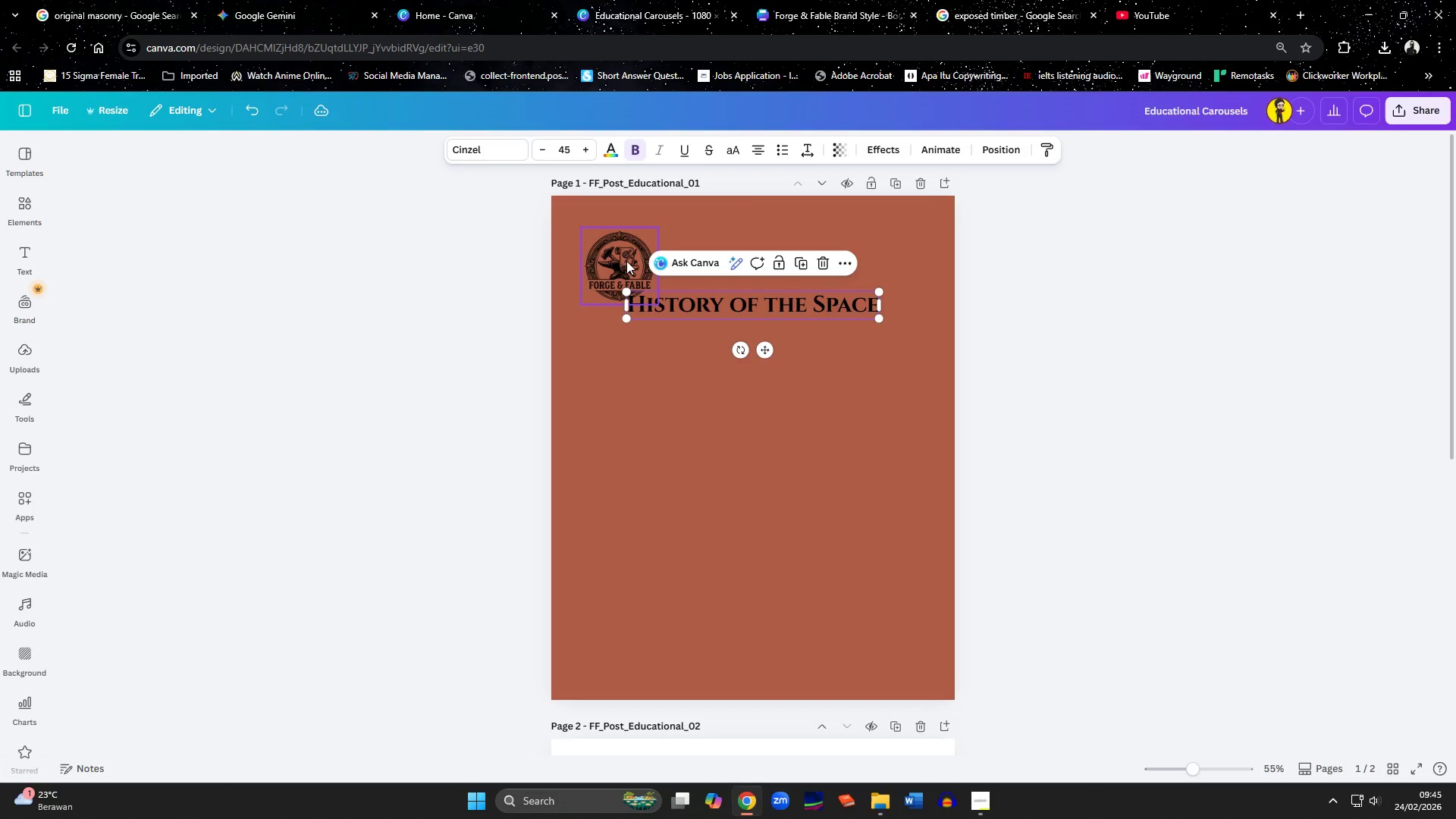 
left_click_drag(start_coordinate=[626, 261], to_coordinate=[764, 269])
 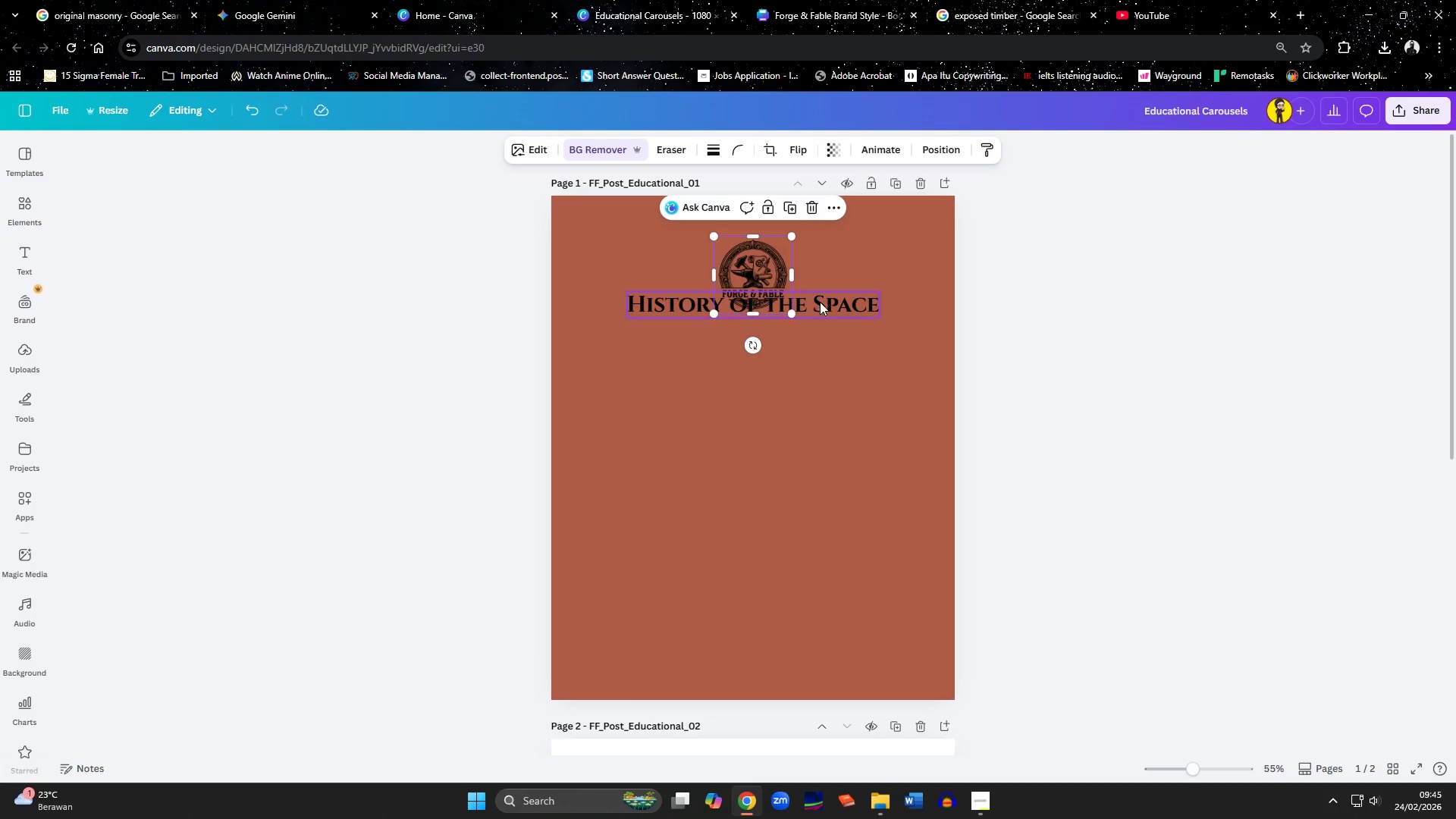 
left_click_drag(start_coordinate=[821, 303], to_coordinate=[821, 324])
 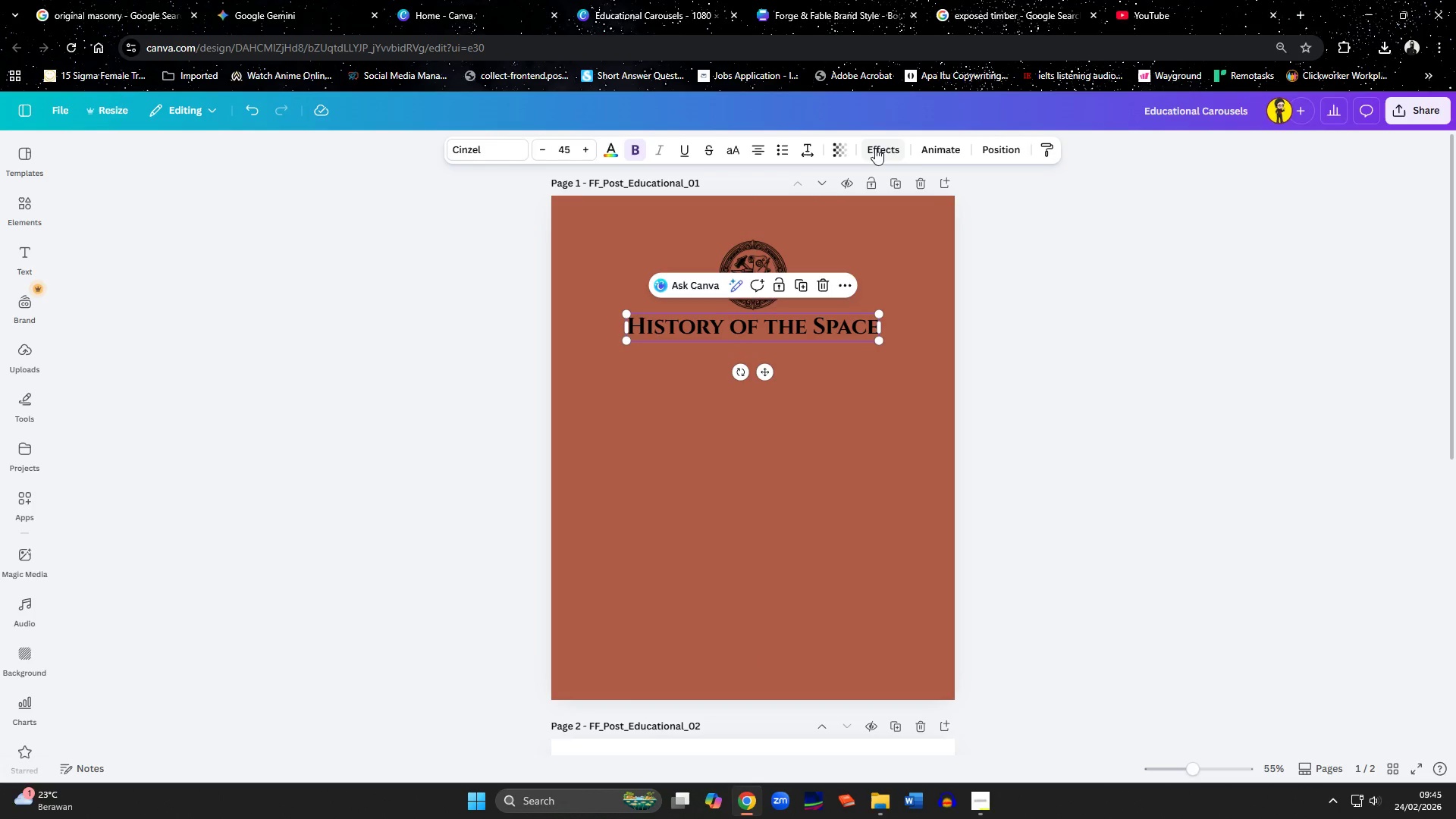 
left_click([880, 147])
 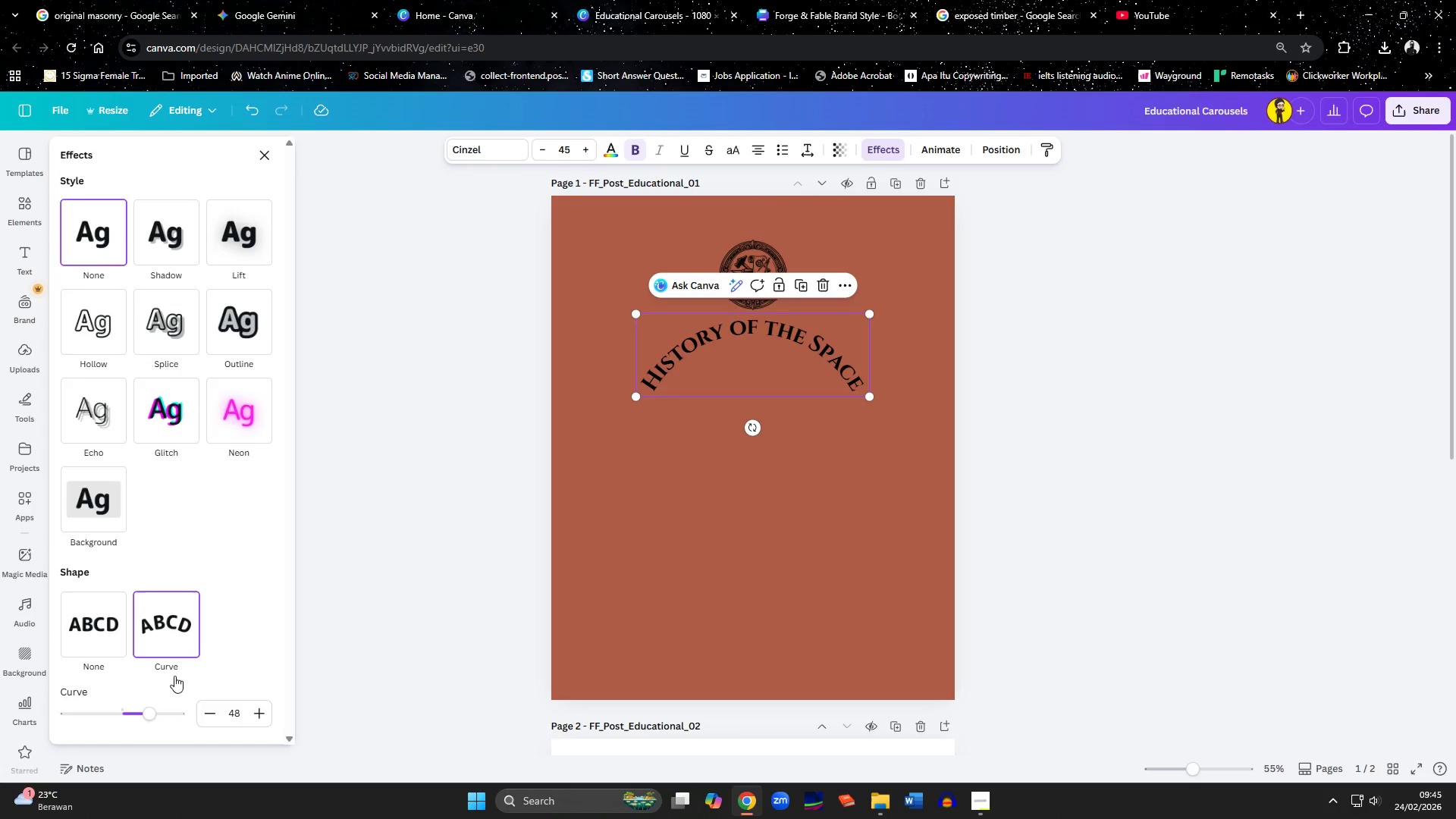 
left_click_drag(start_coordinate=[145, 716], to_coordinate=[104, 719])
 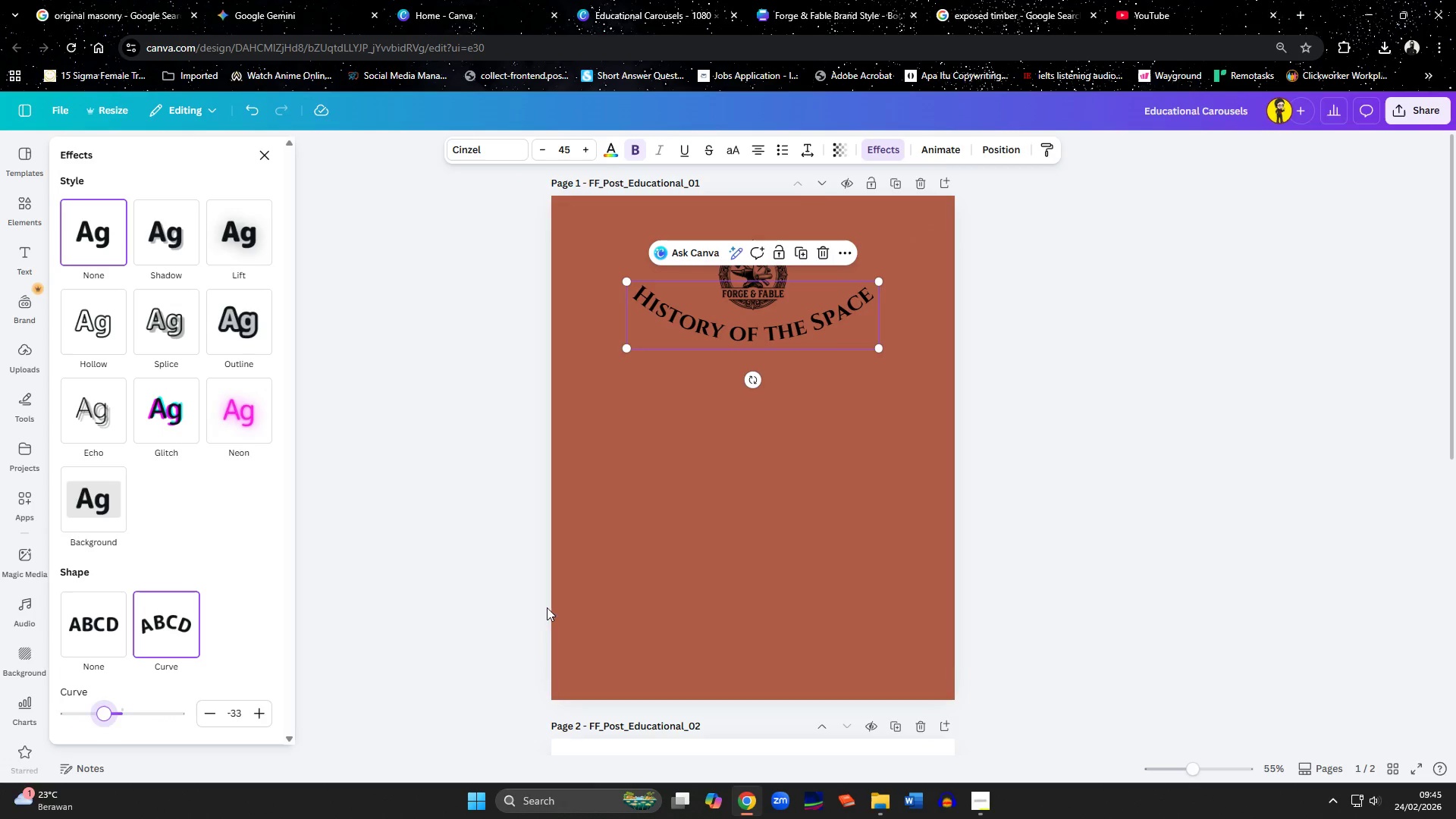 
left_click([573, 601])
 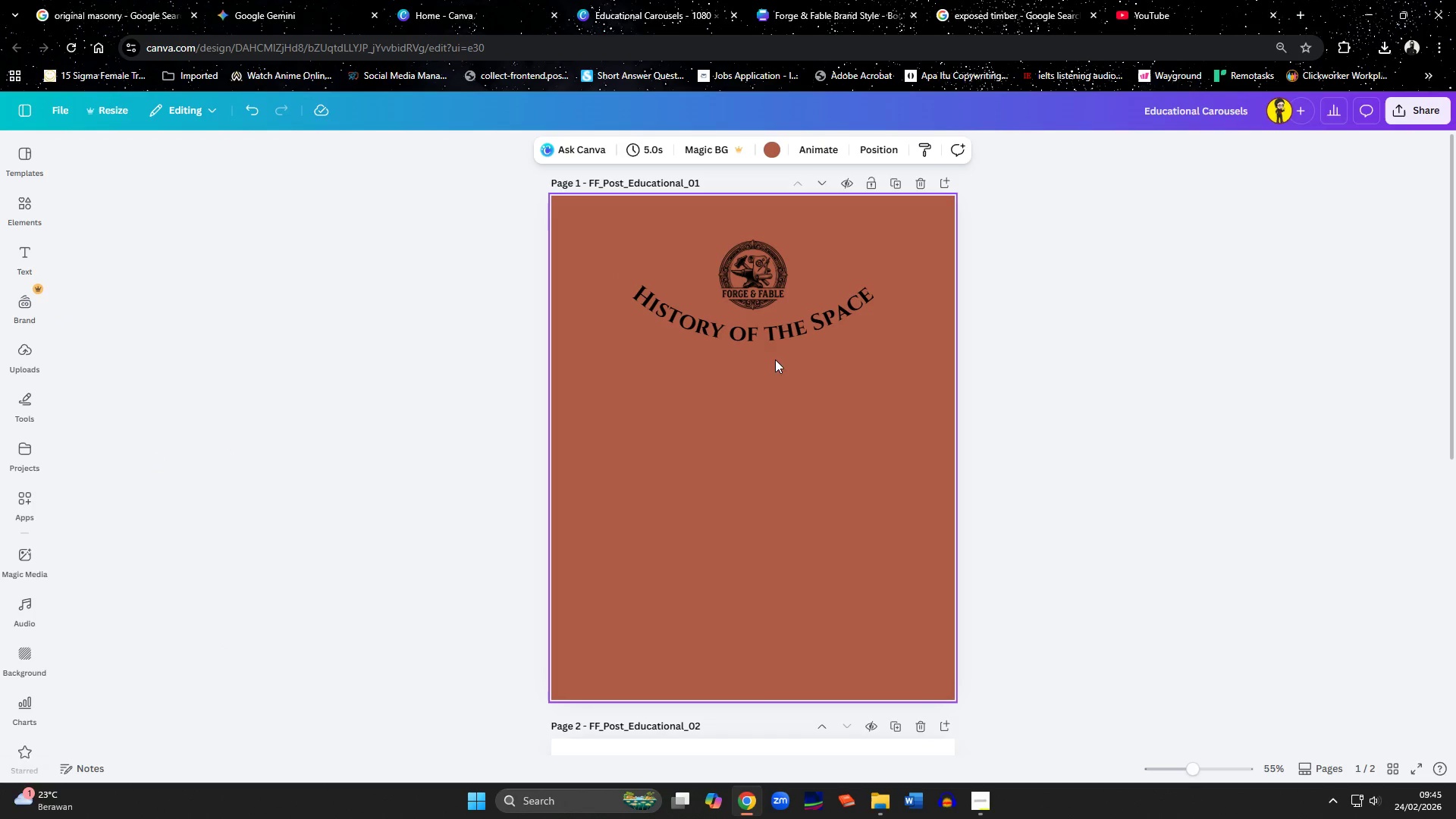 
left_click_drag(start_coordinate=[771, 347], to_coordinate=[771, 341])
 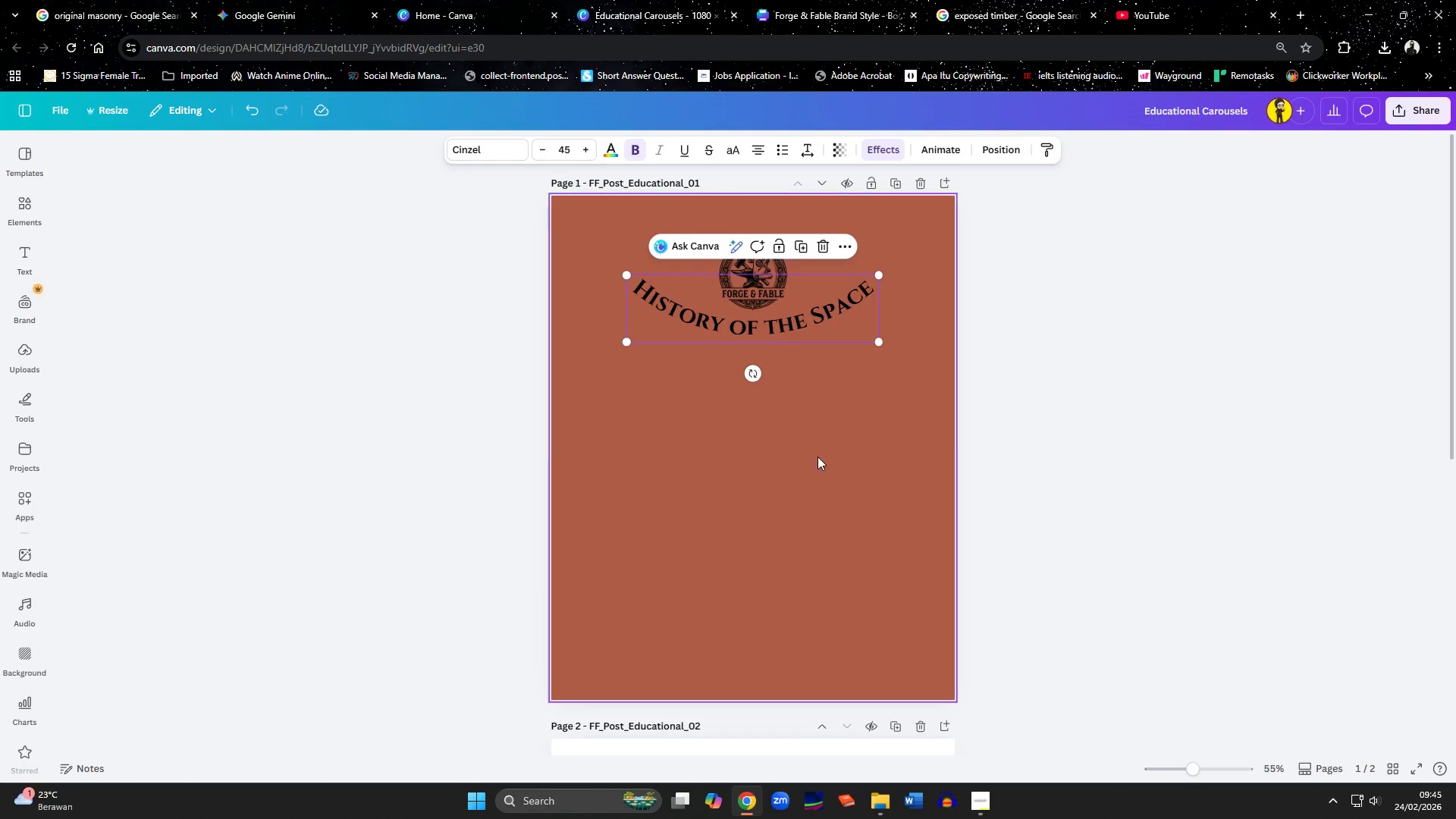 
left_click([819, 462])
 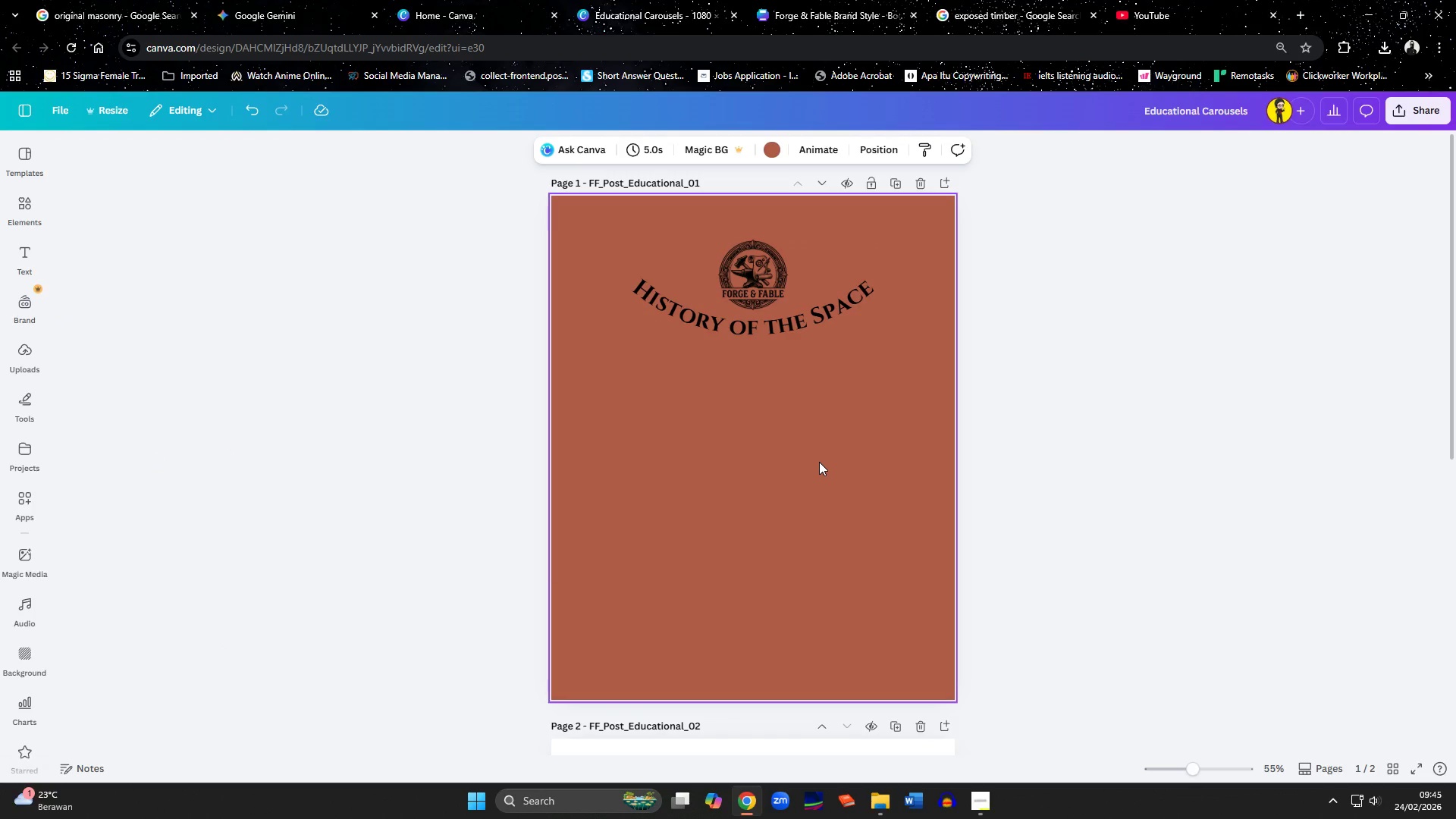 
key(Control+Z)
 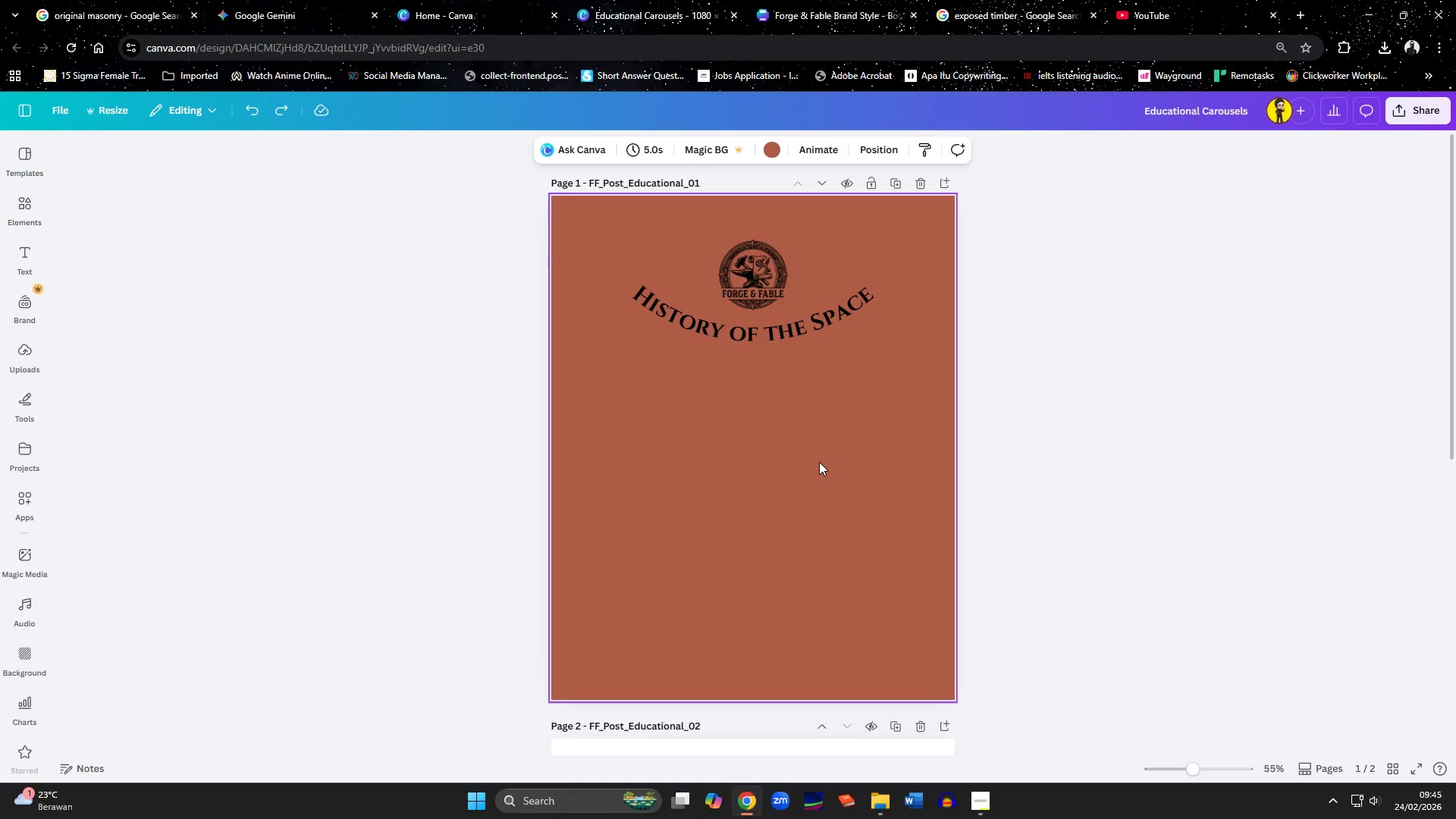 
key(Control+Z)
 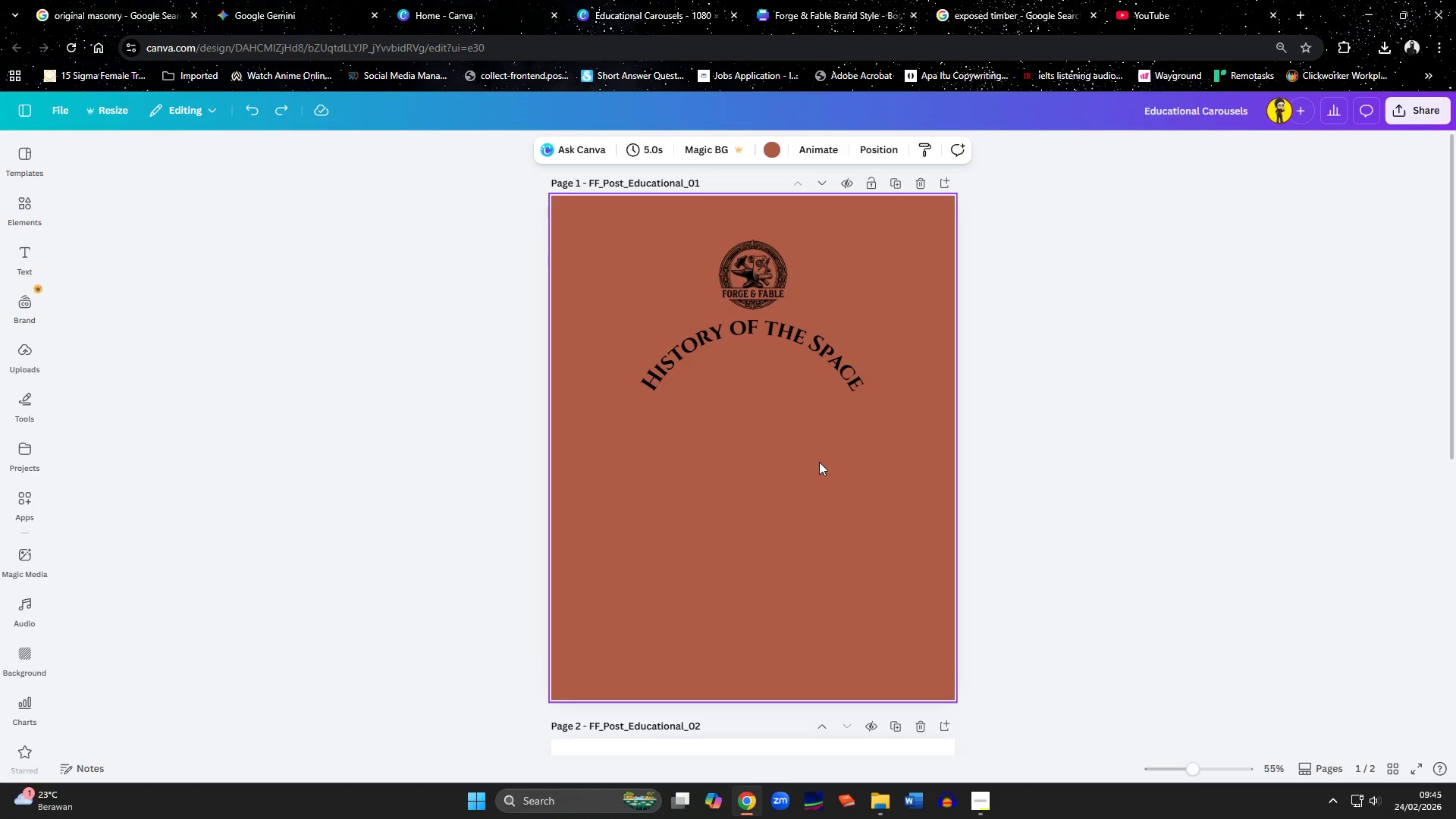 
key(Control+Z)
 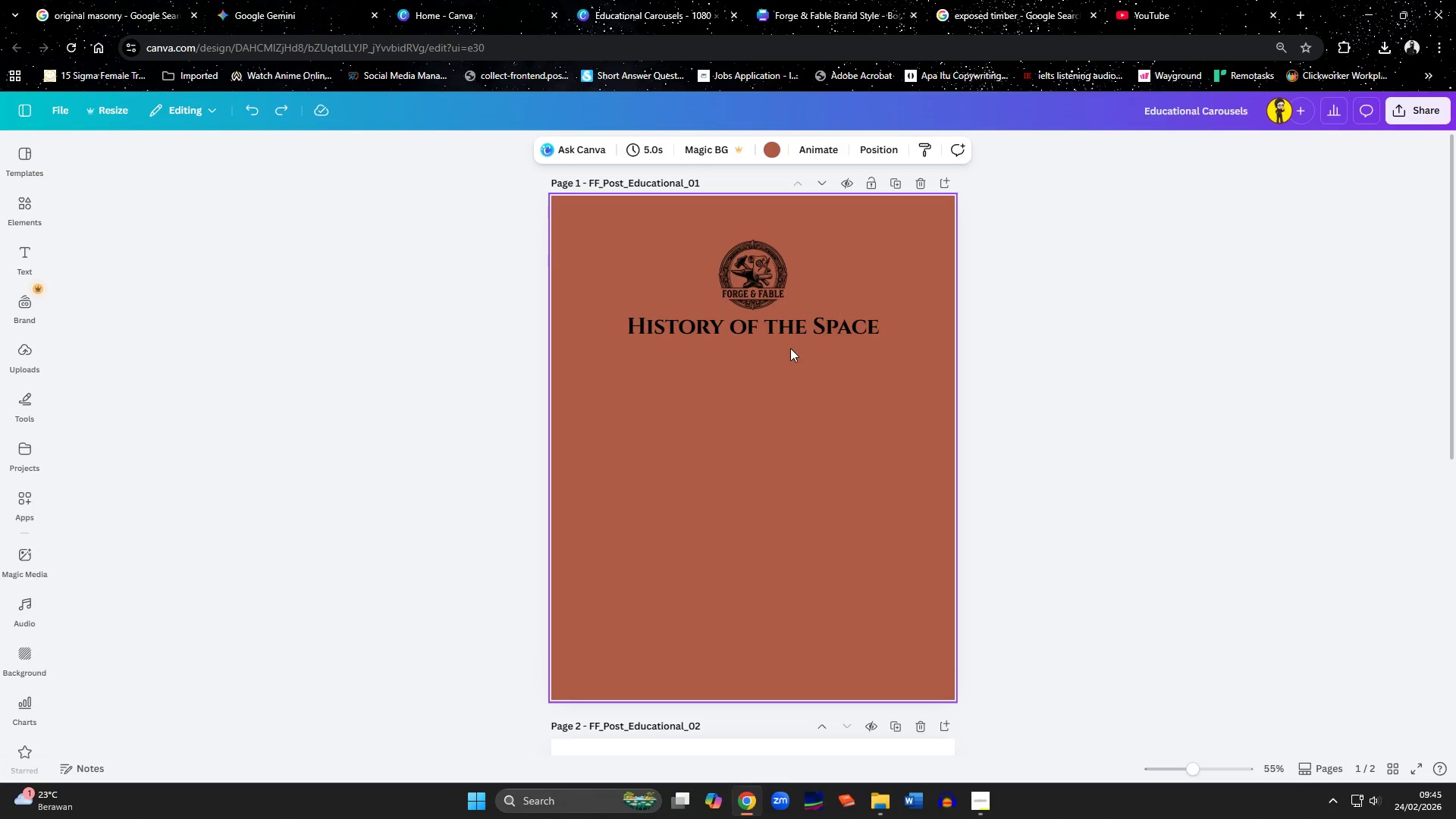 
left_click([808, 462])
 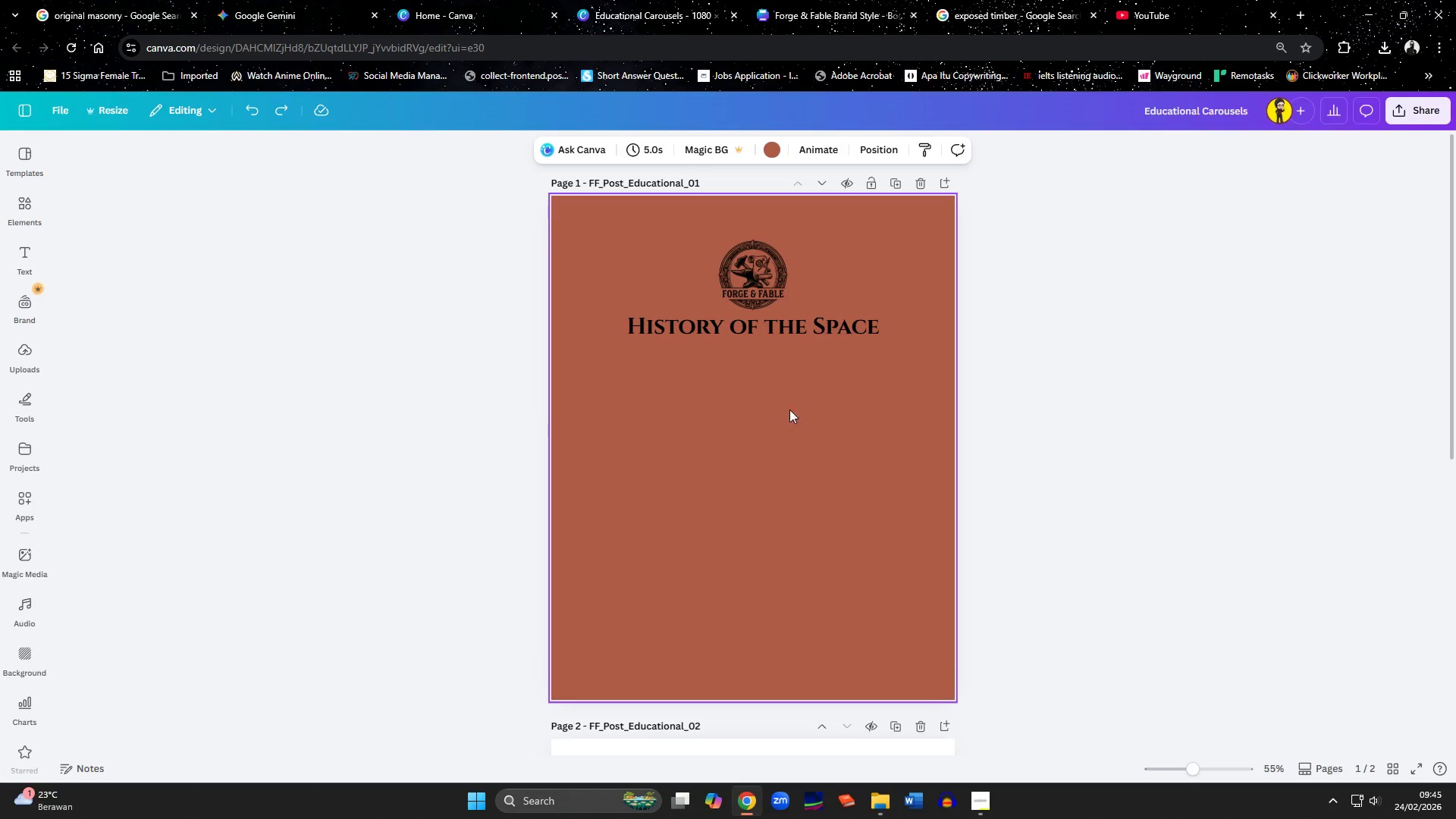 
left_click([742, 251])
 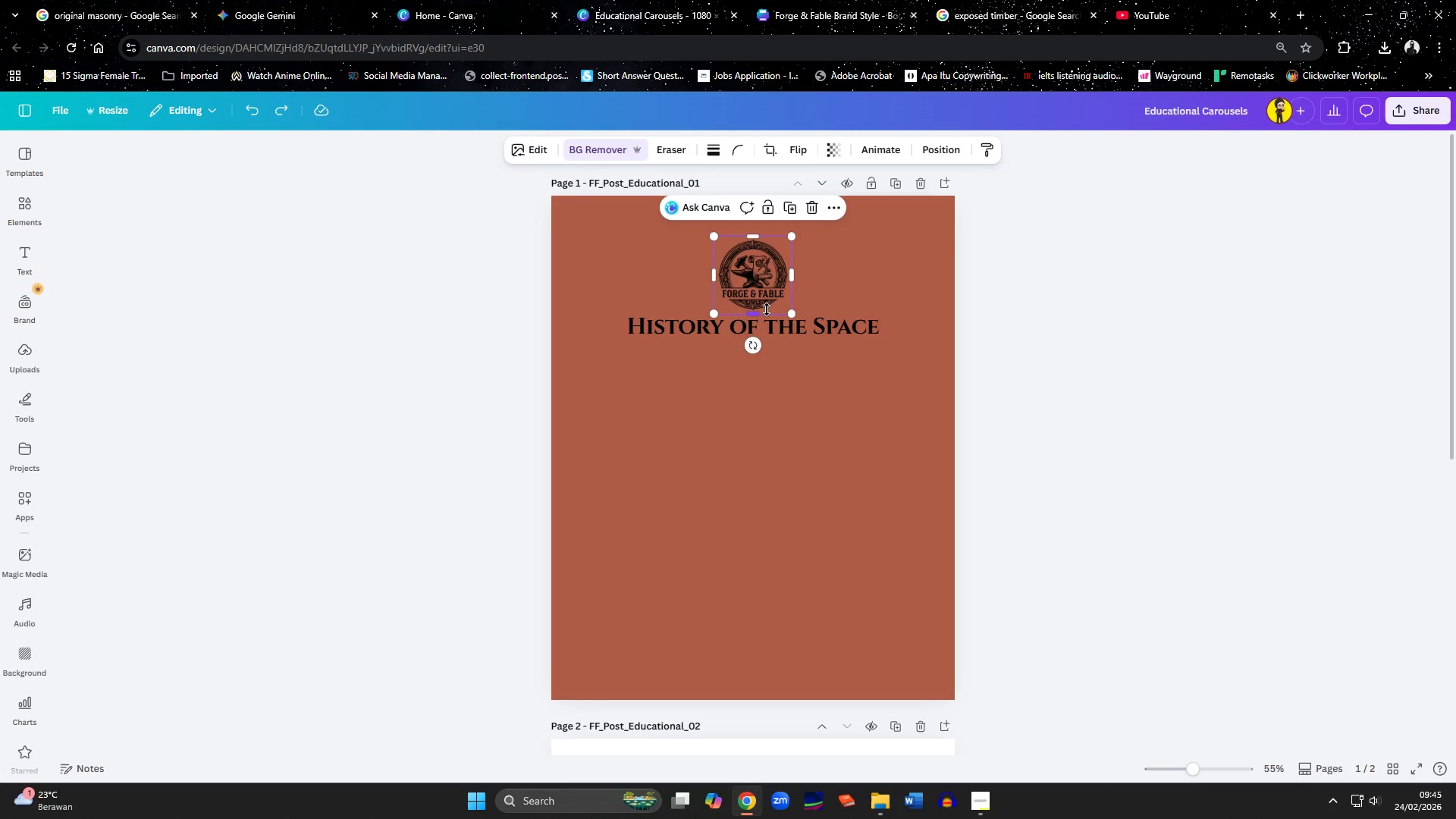 
left_click([792, 334])
 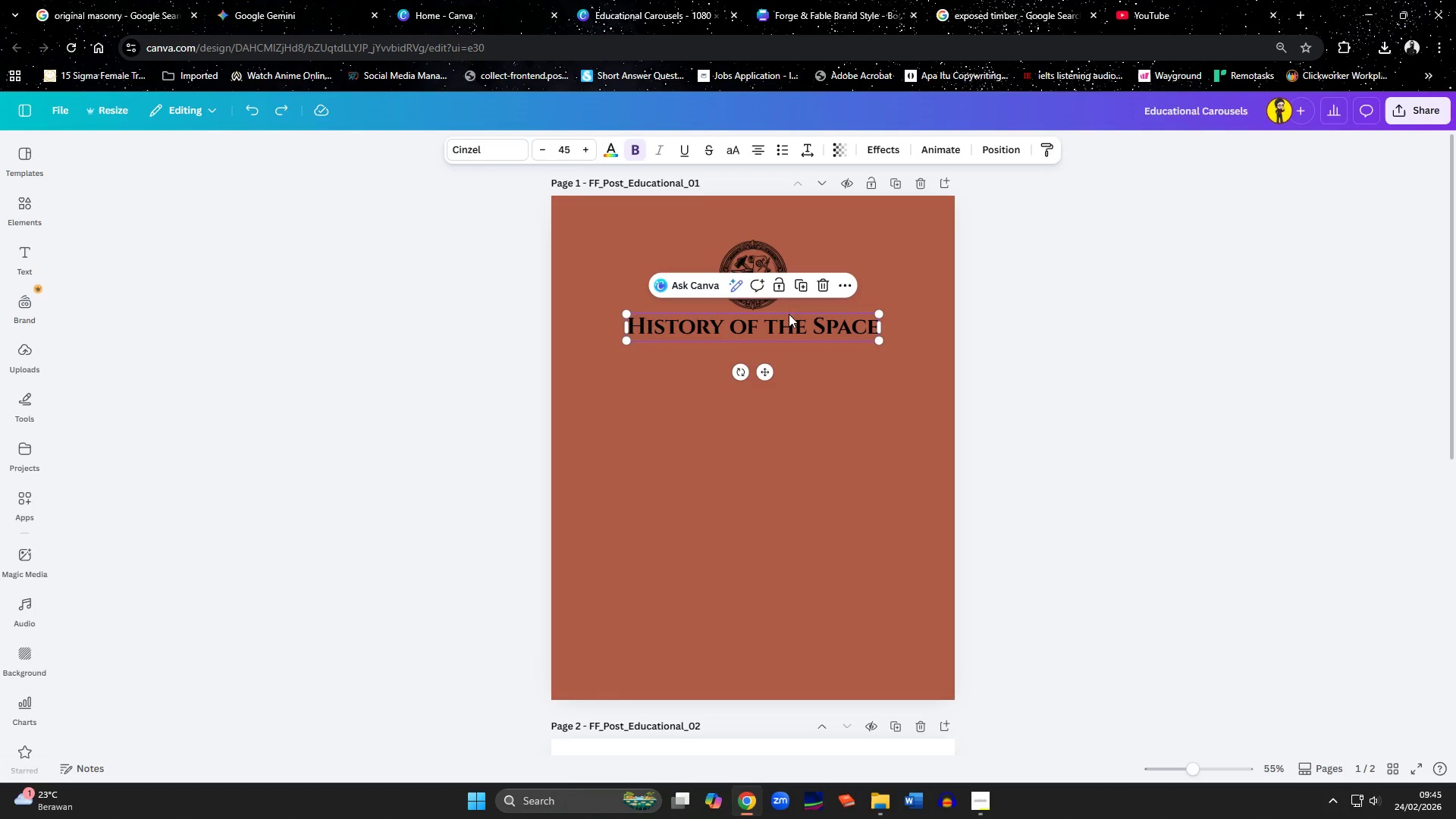 
mouse_move([643, 174])
 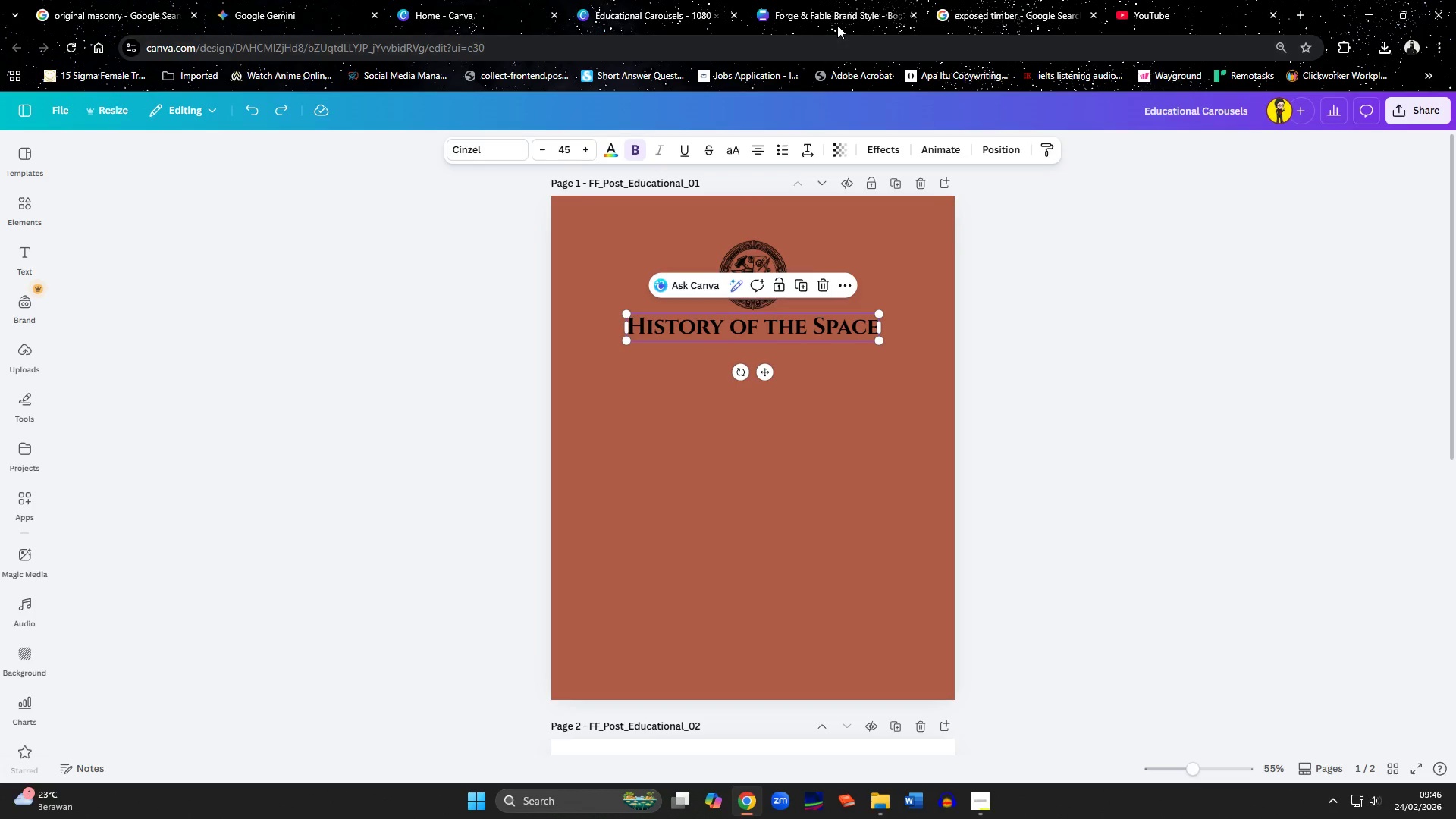 
left_click([837, 24])
 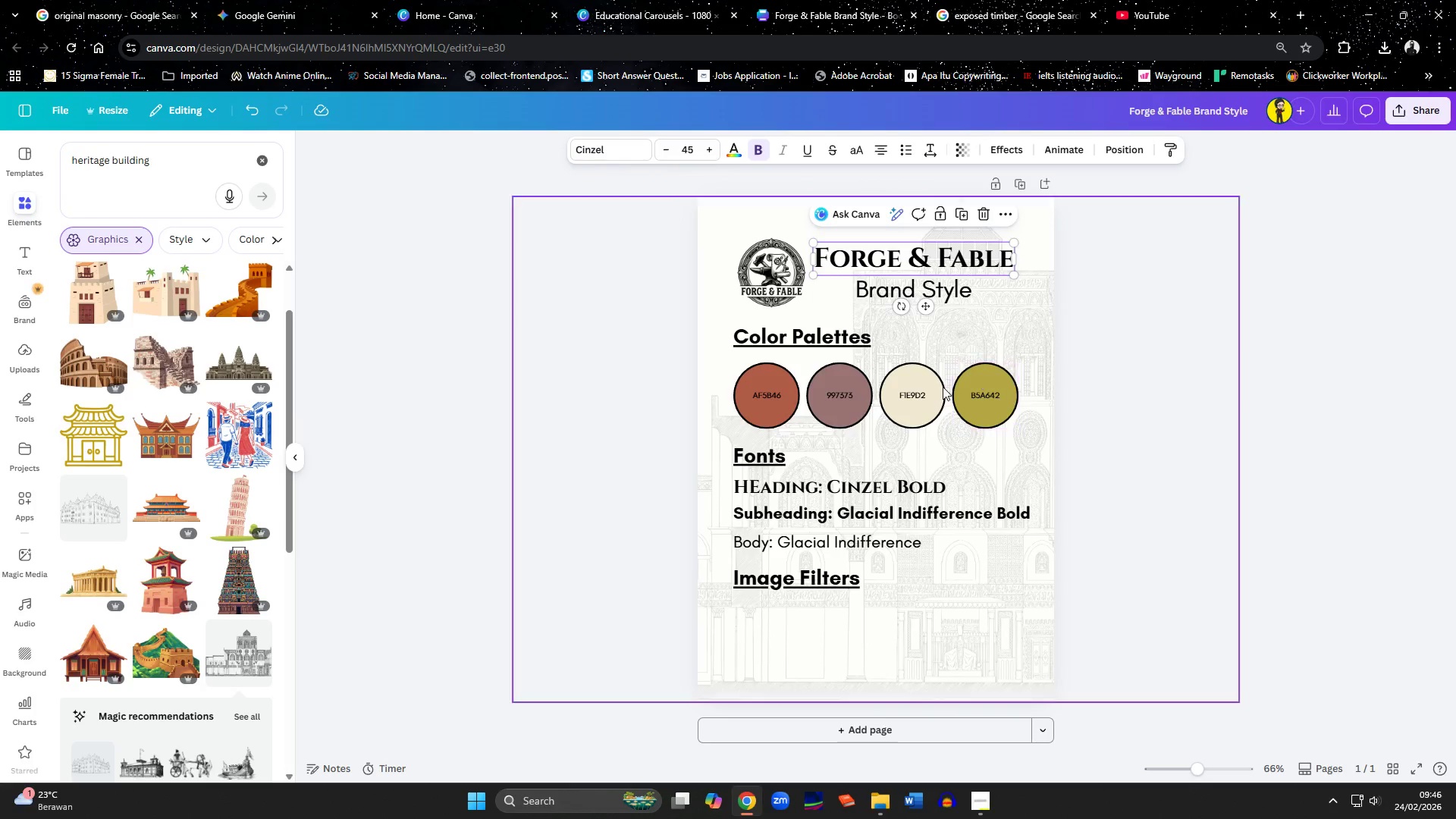 
left_click([905, 394])
 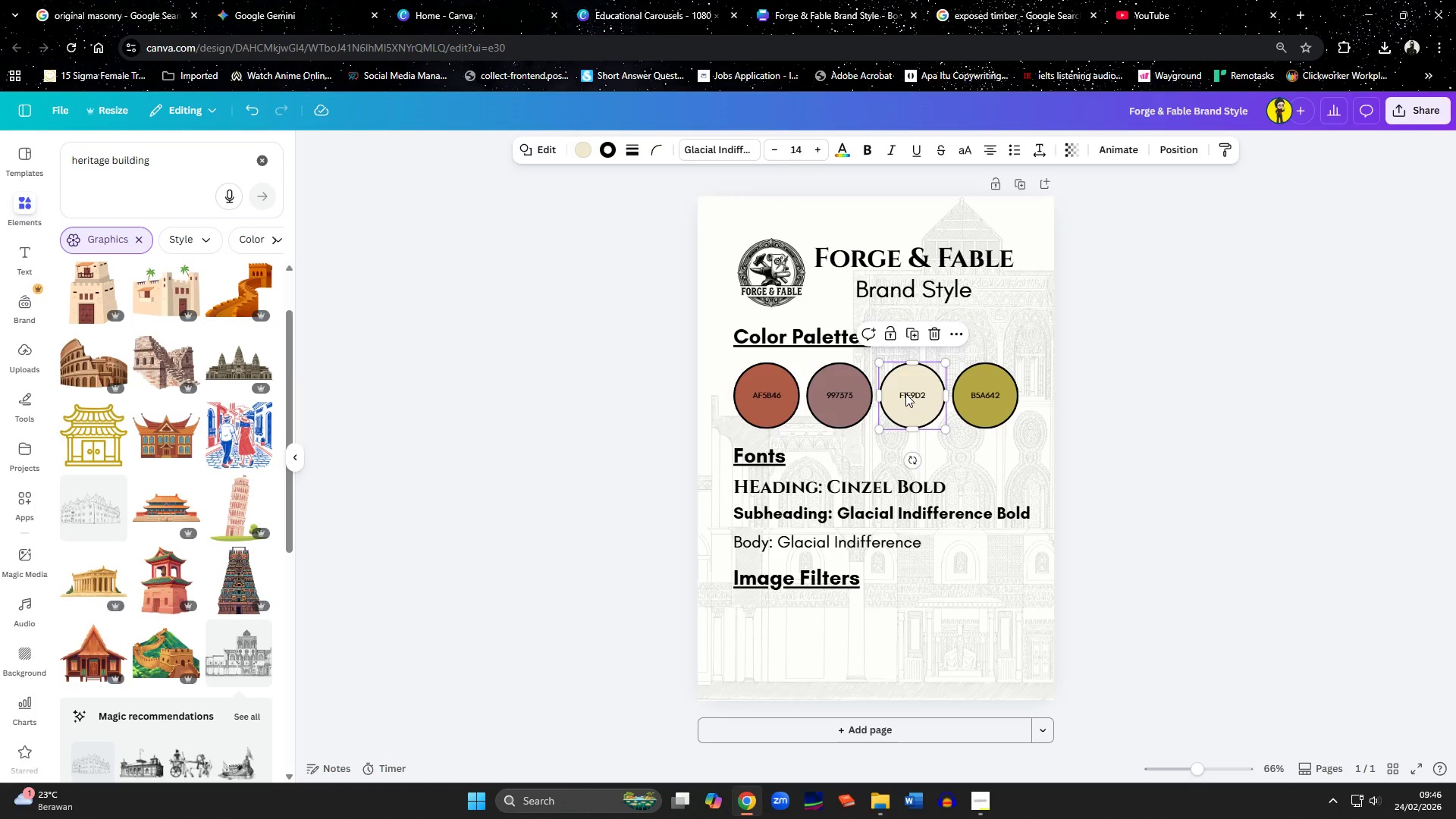 
double_click([905, 394])
 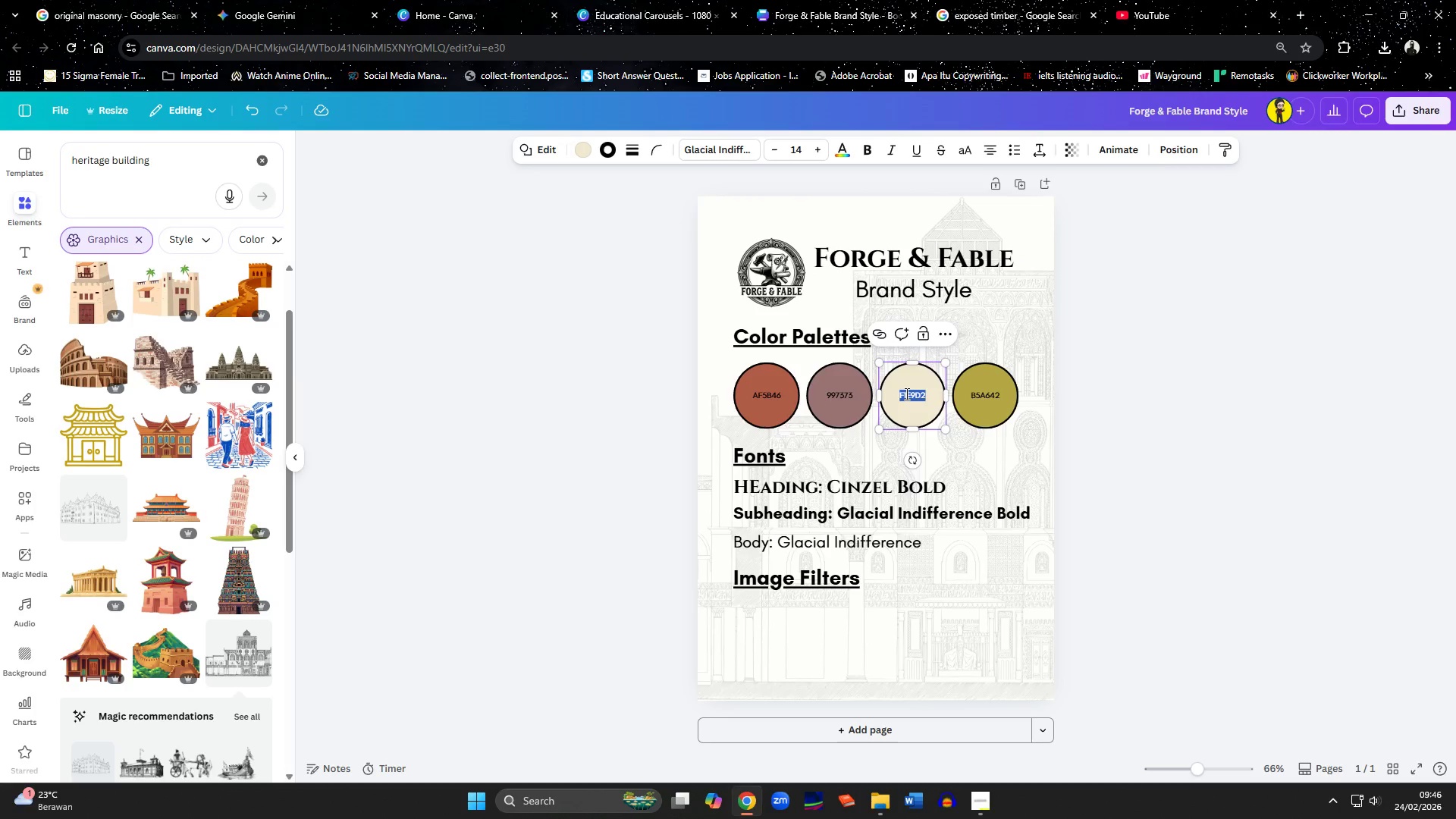 
key(Control+C)
 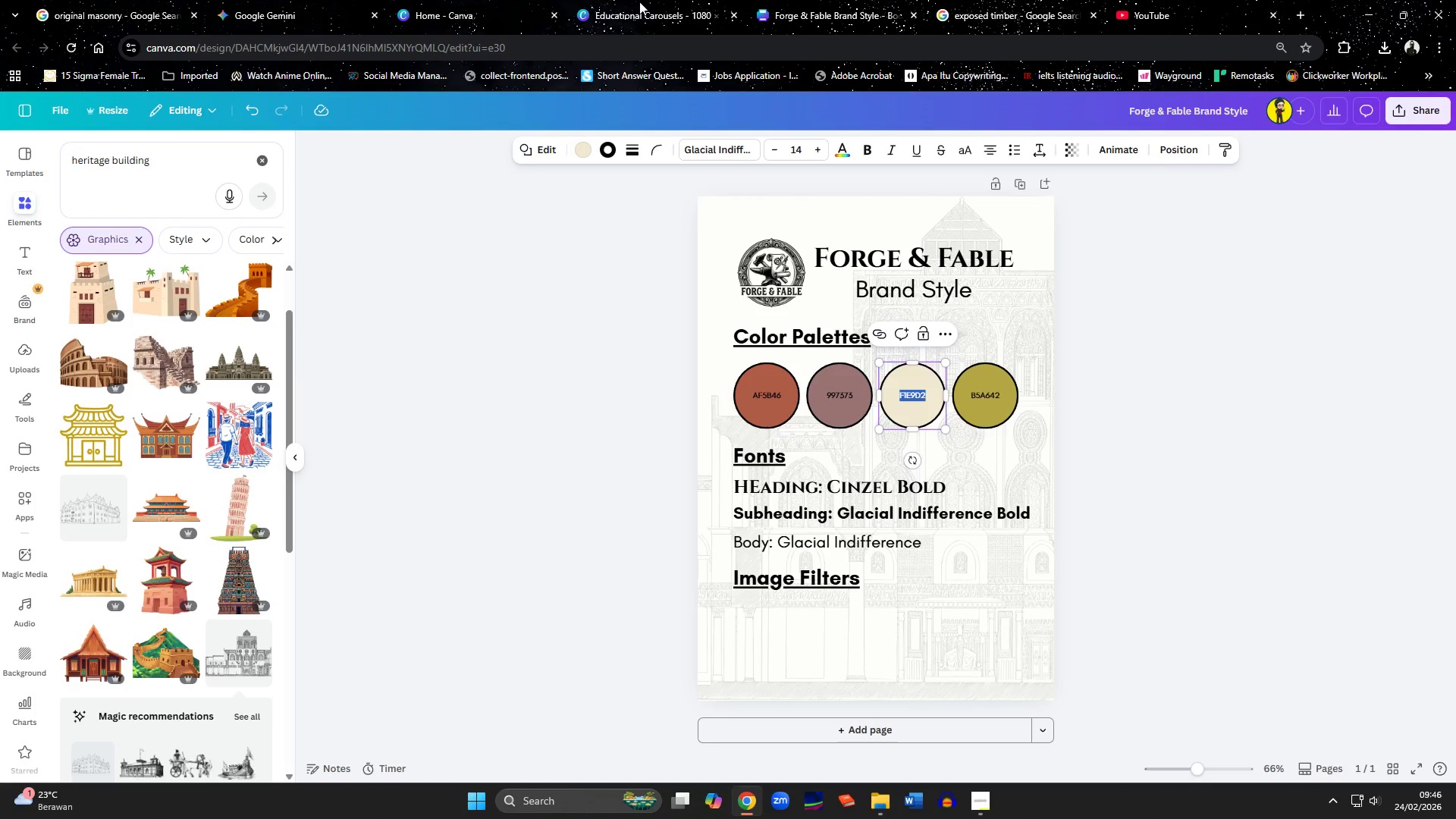 
left_click([631, 3])
 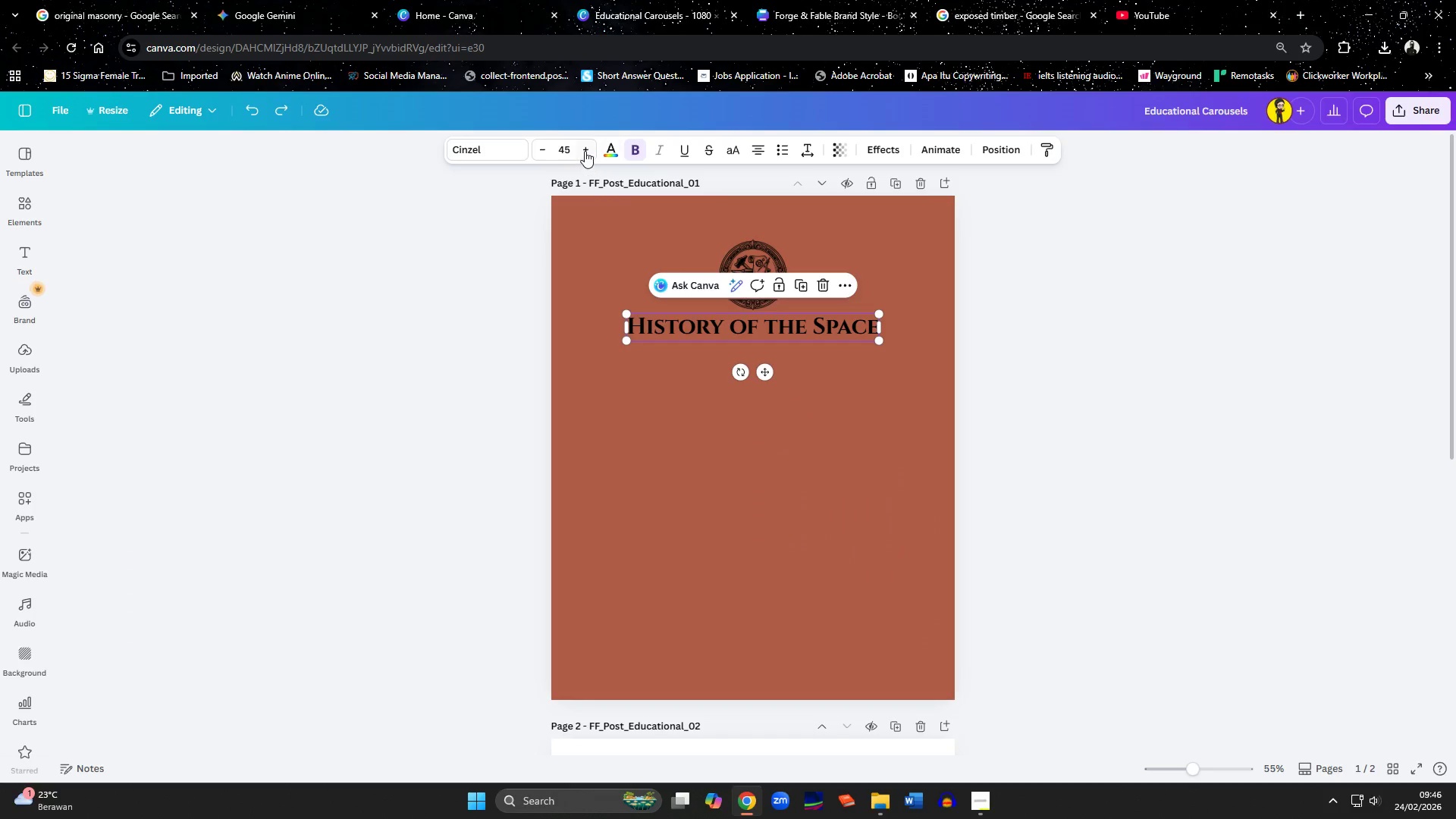 
left_click([613, 150])
 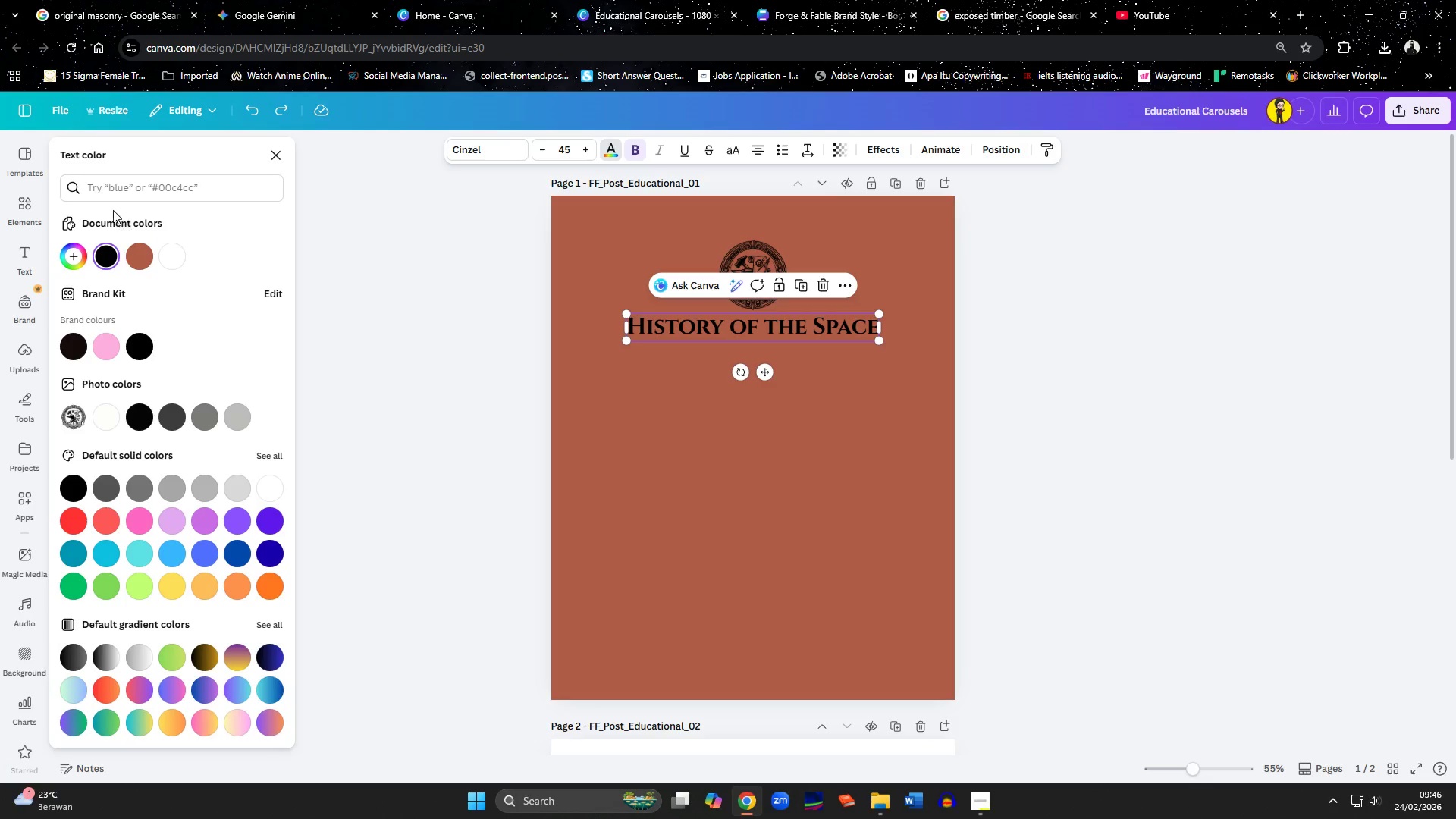 
left_click([115, 185])
 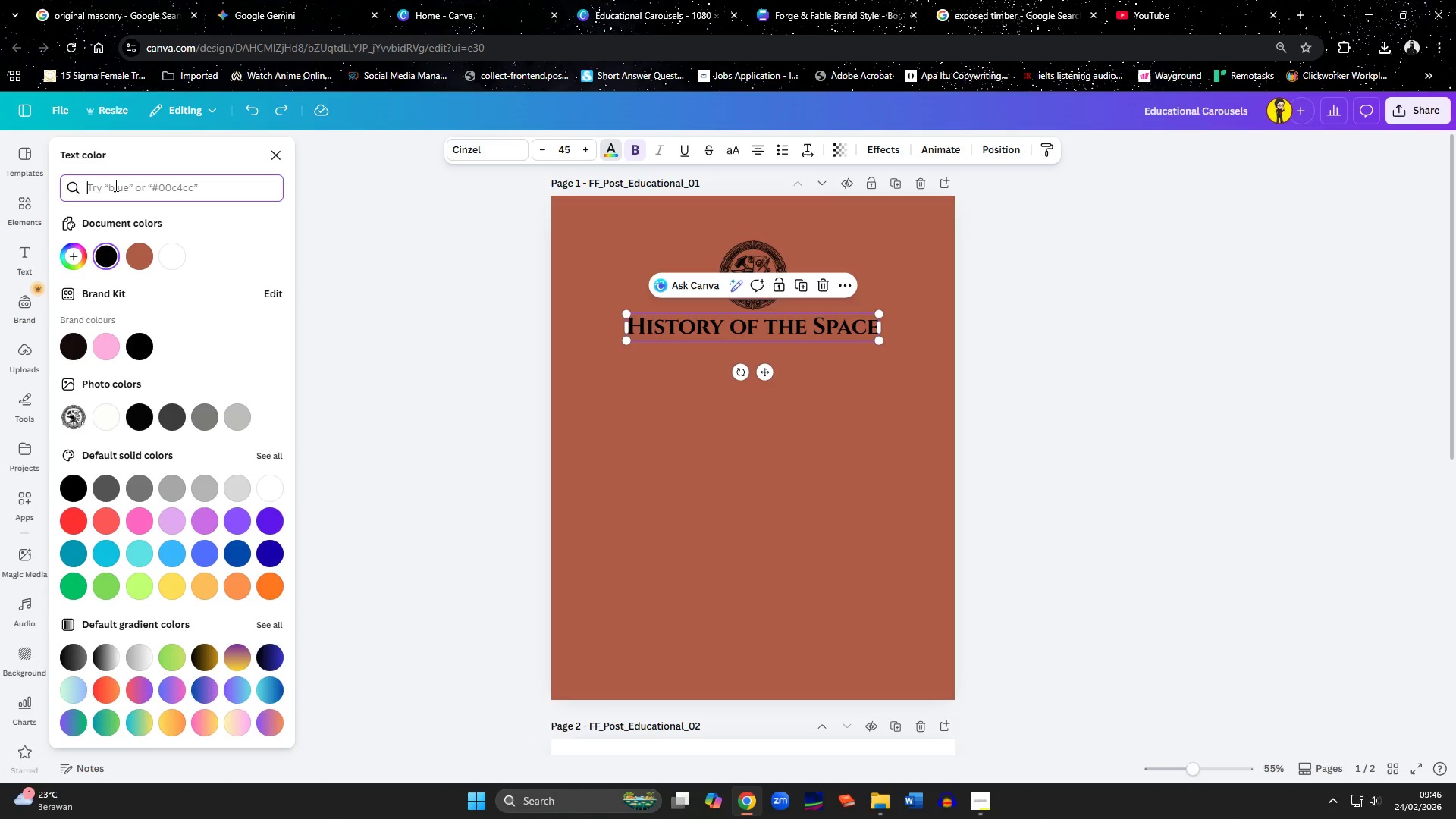 
key(Control+ControlLeft)
 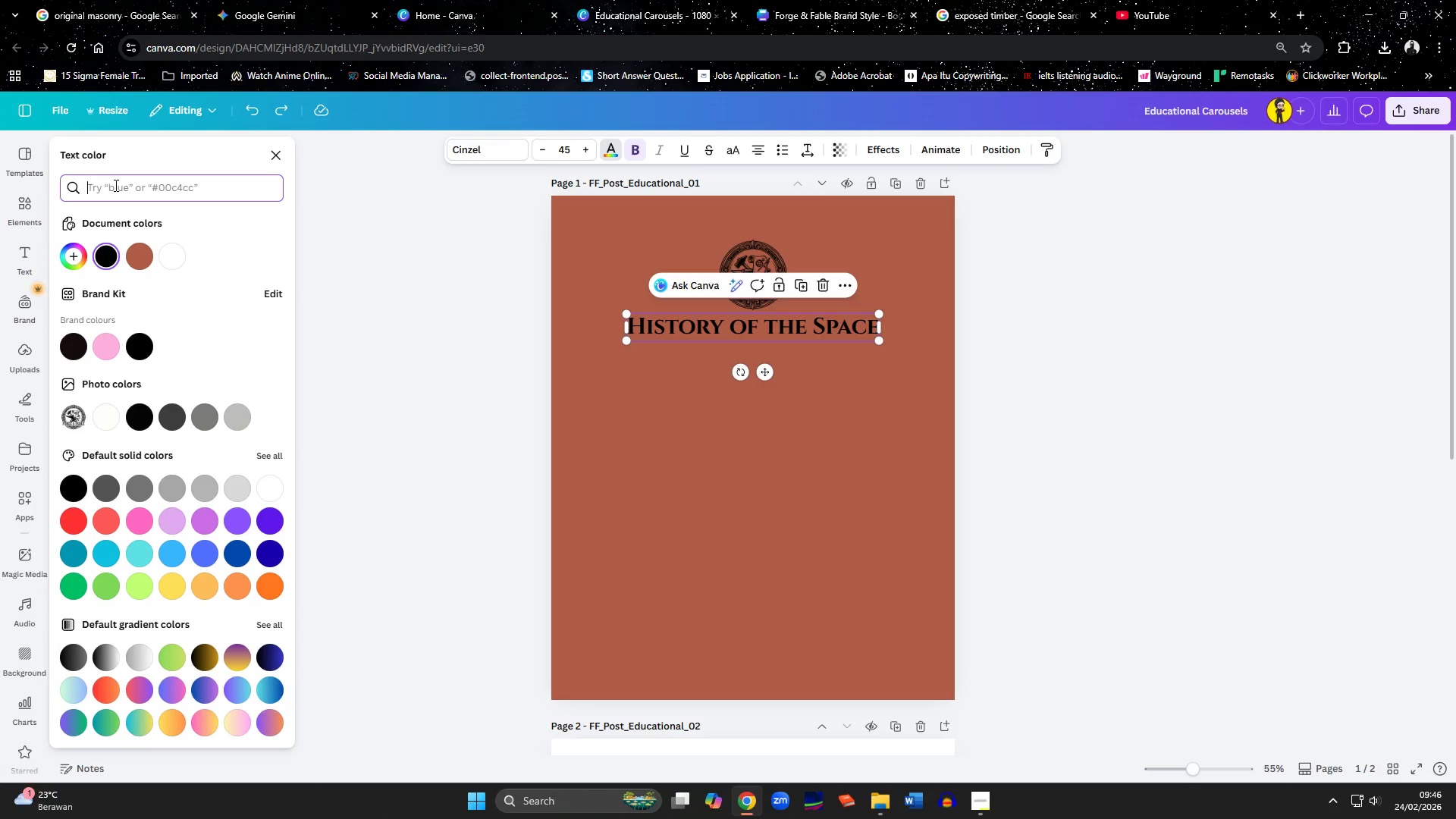 
key(Control+V)
 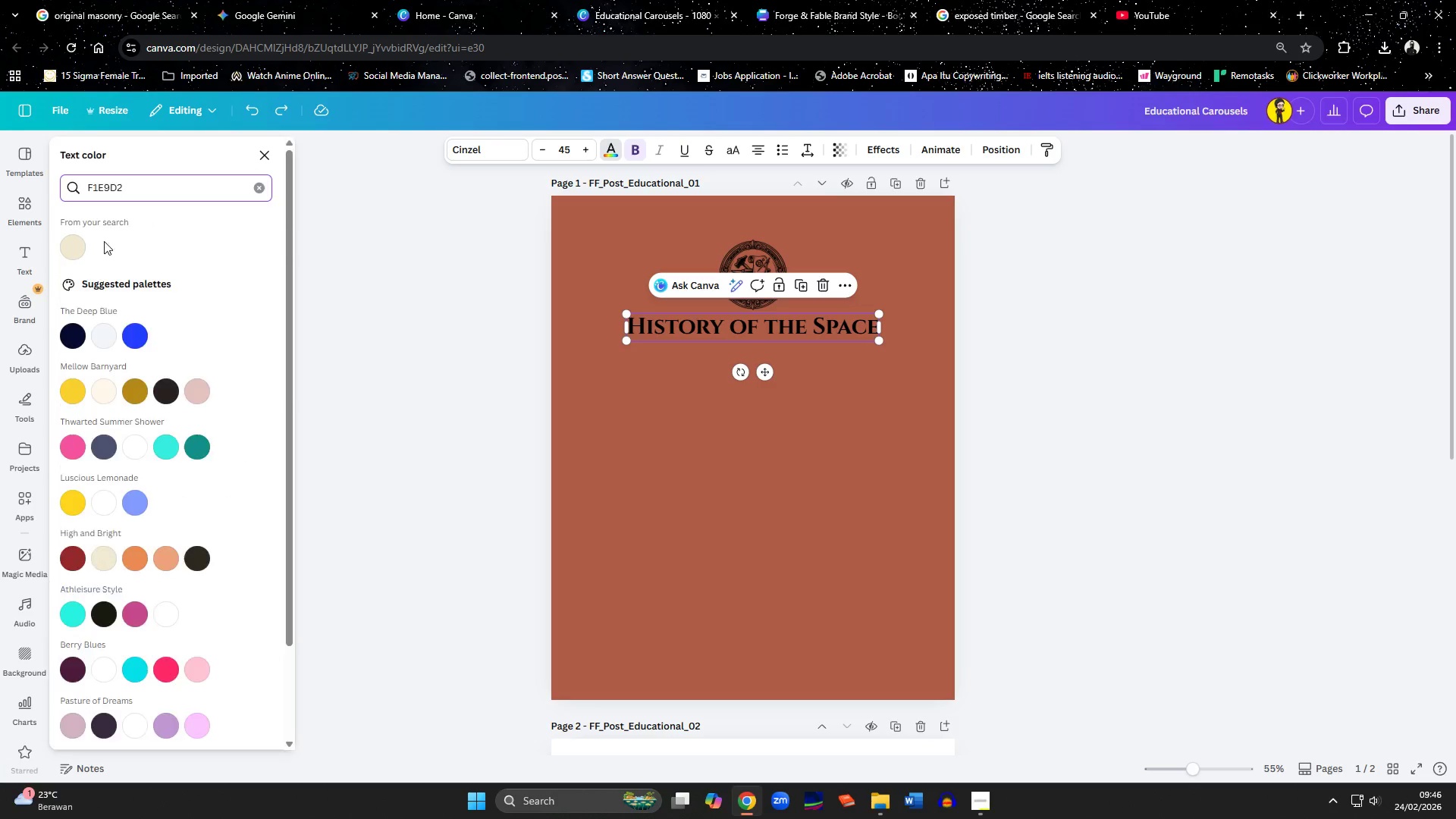 
left_click([77, 252])
 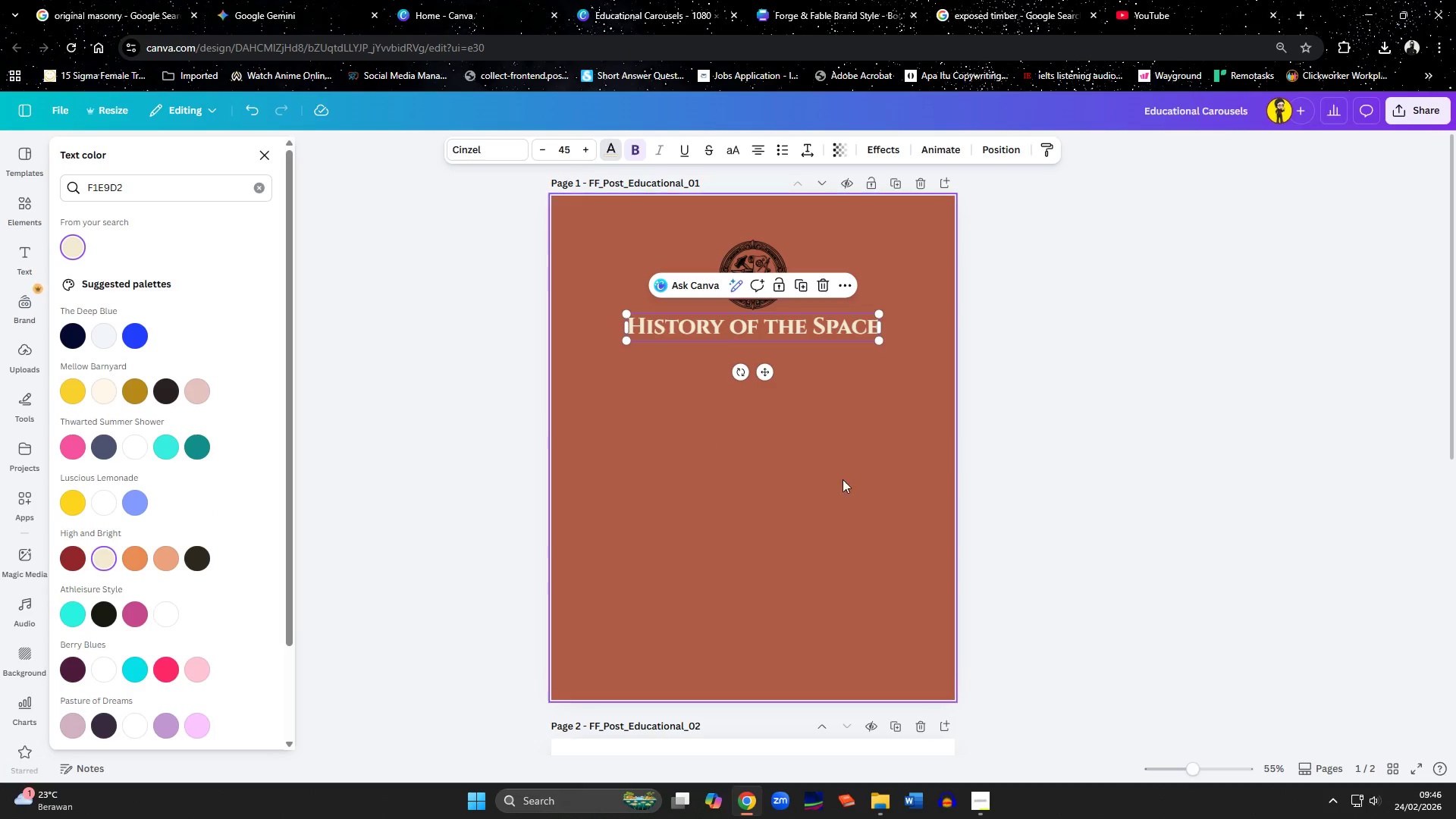 
left_click([865, 497])
 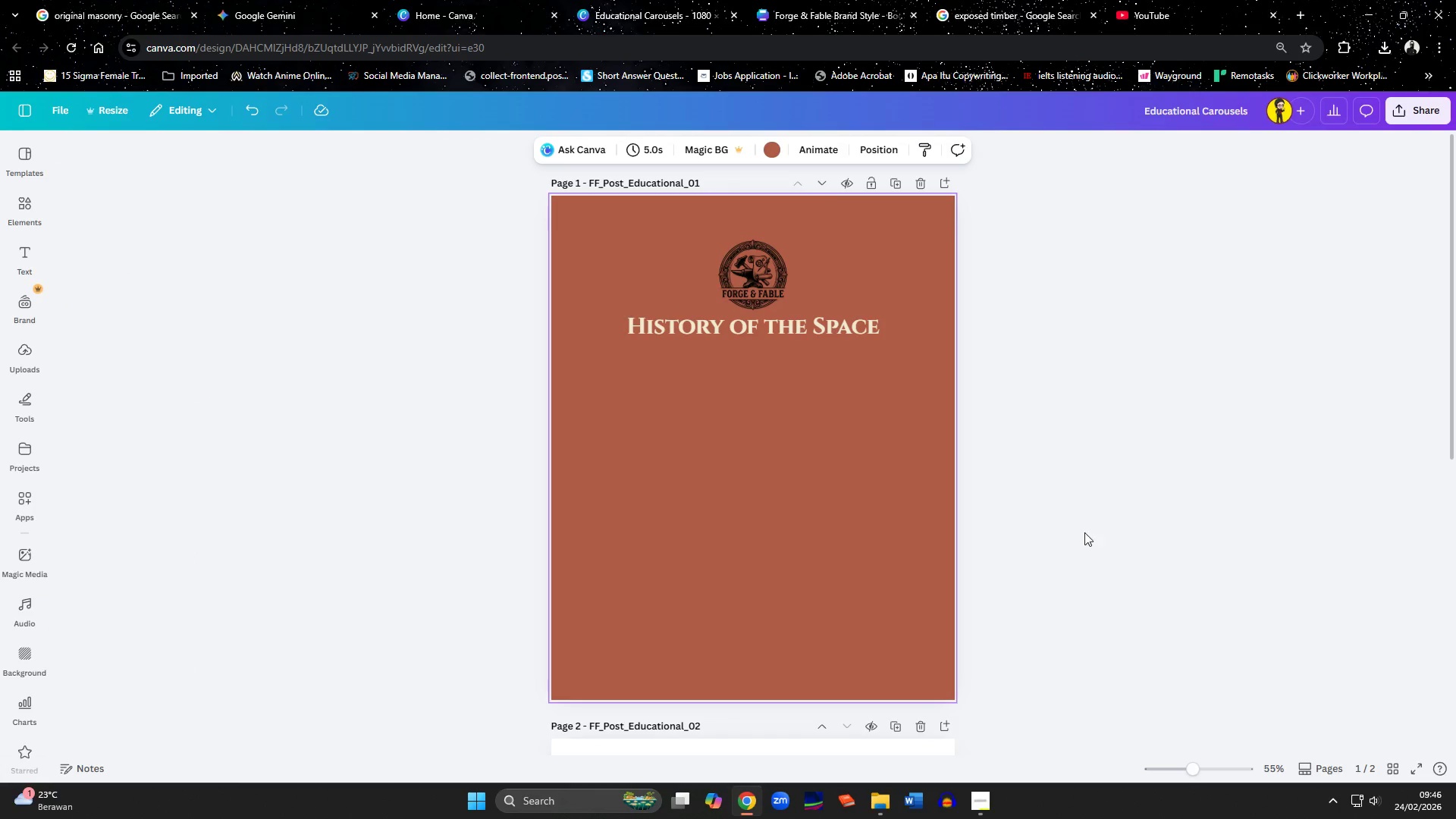 
left_click([1106, 538])
 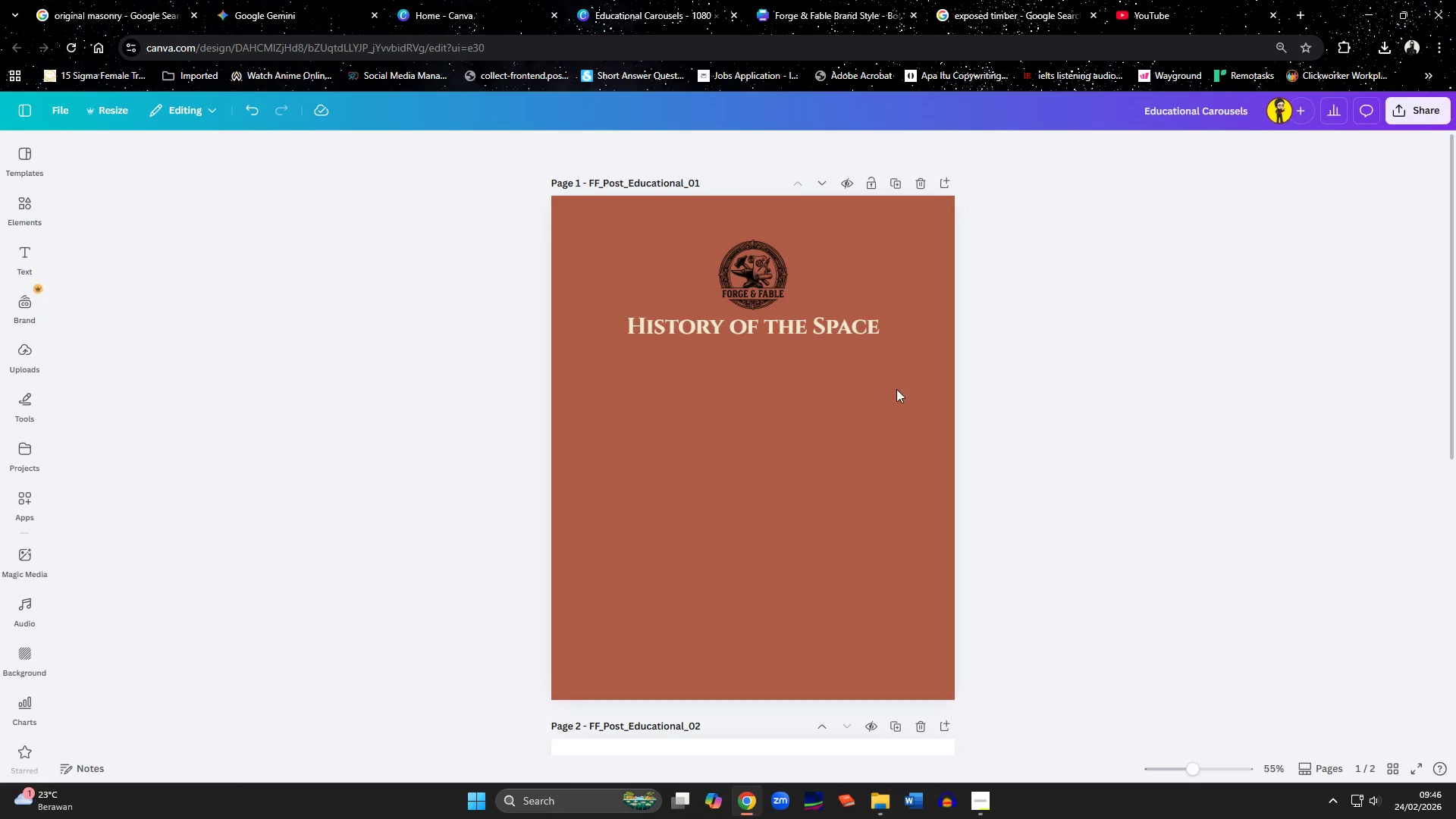 
left_click([720, 267])
 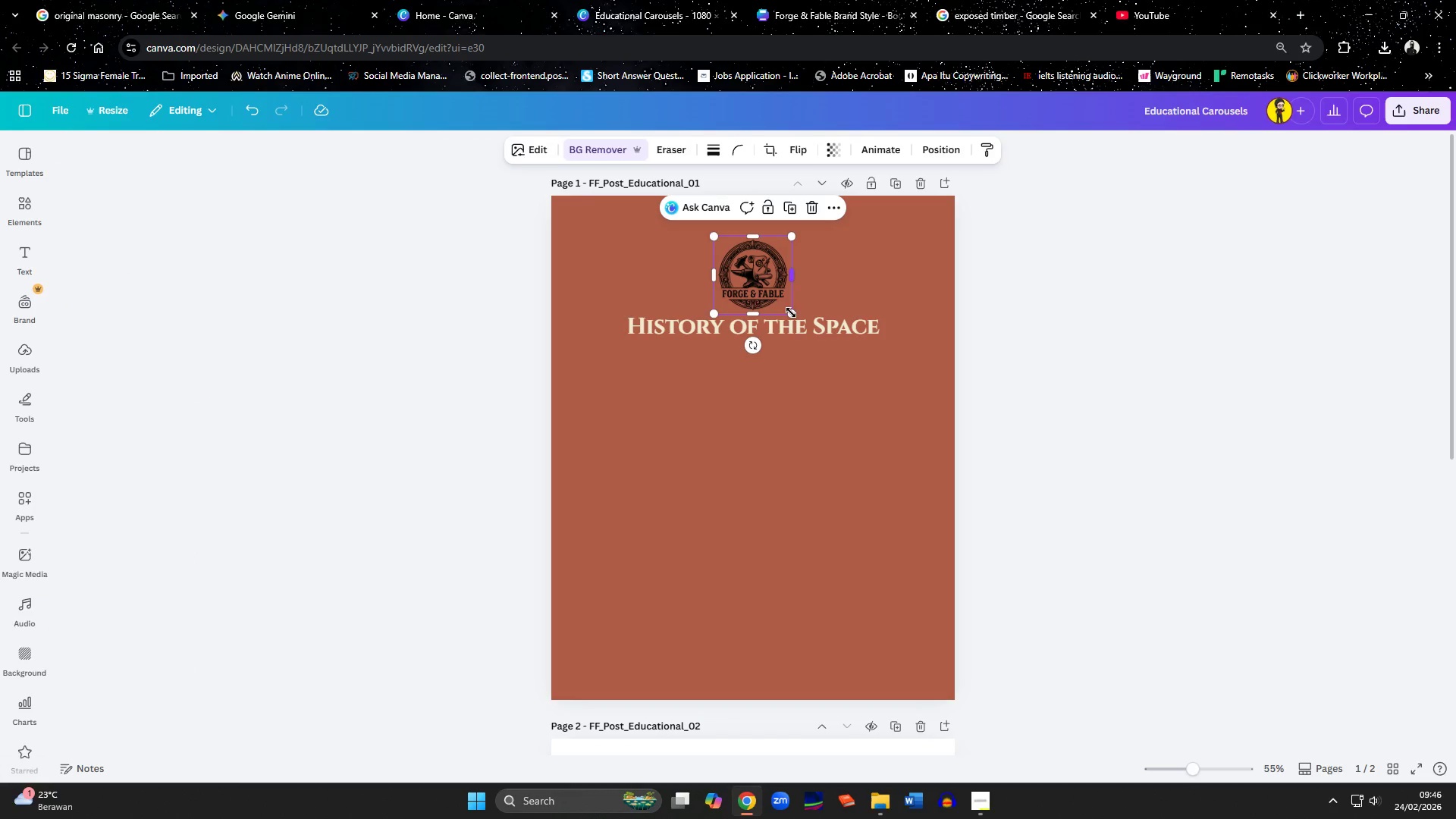 
left_click([783, 330])
 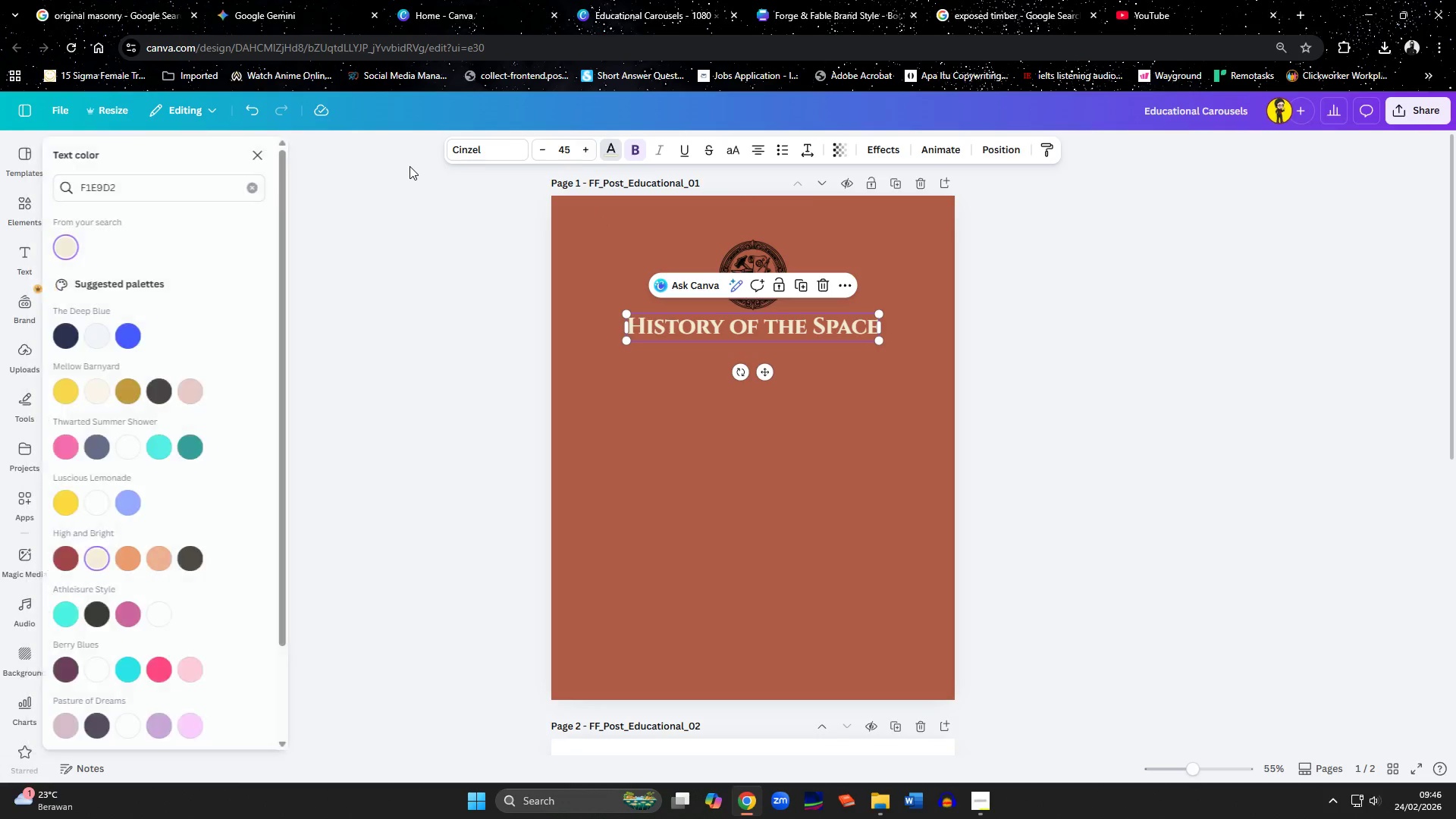 
left_click([140, 187])
 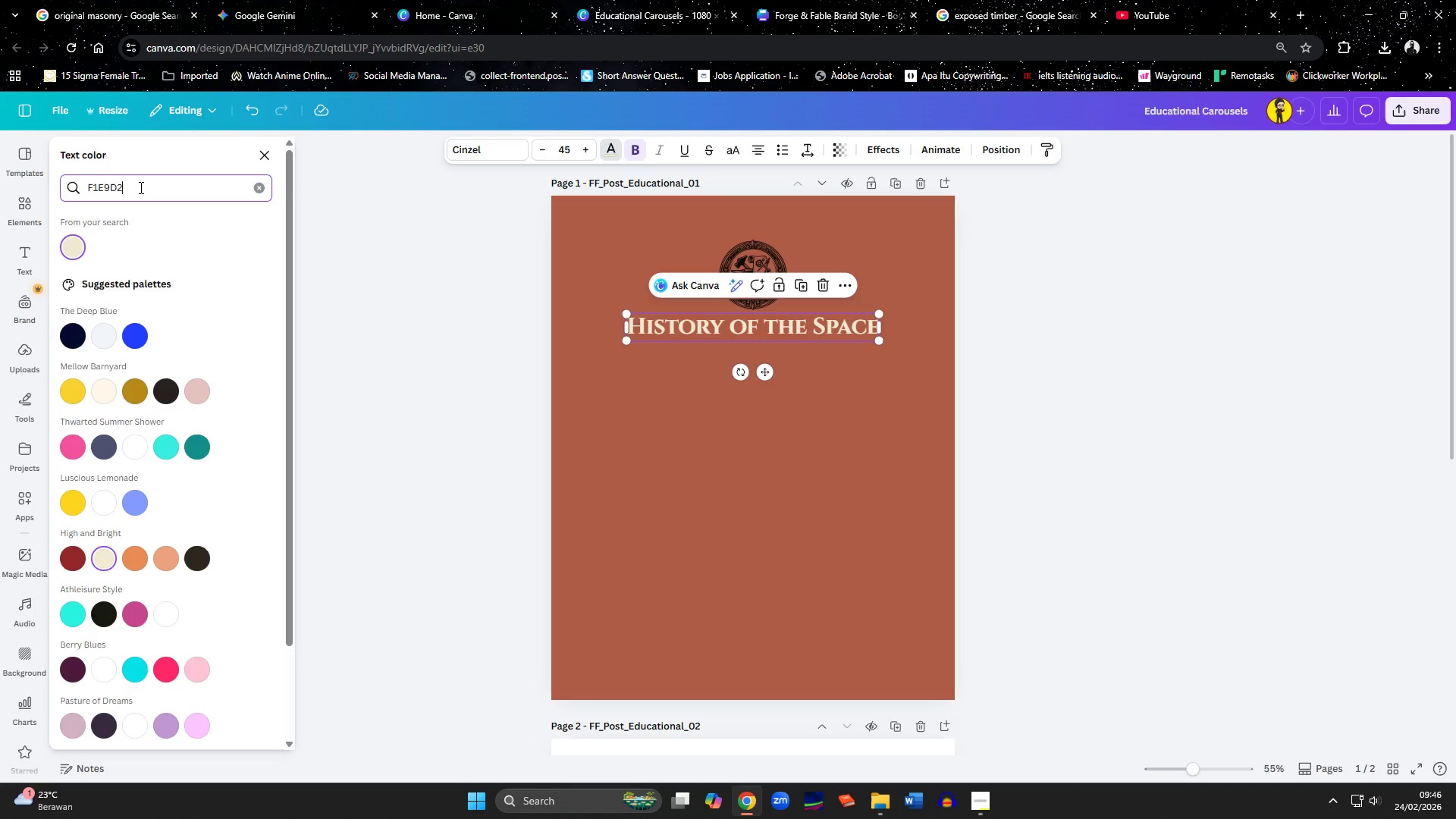 
key(Control+A)
 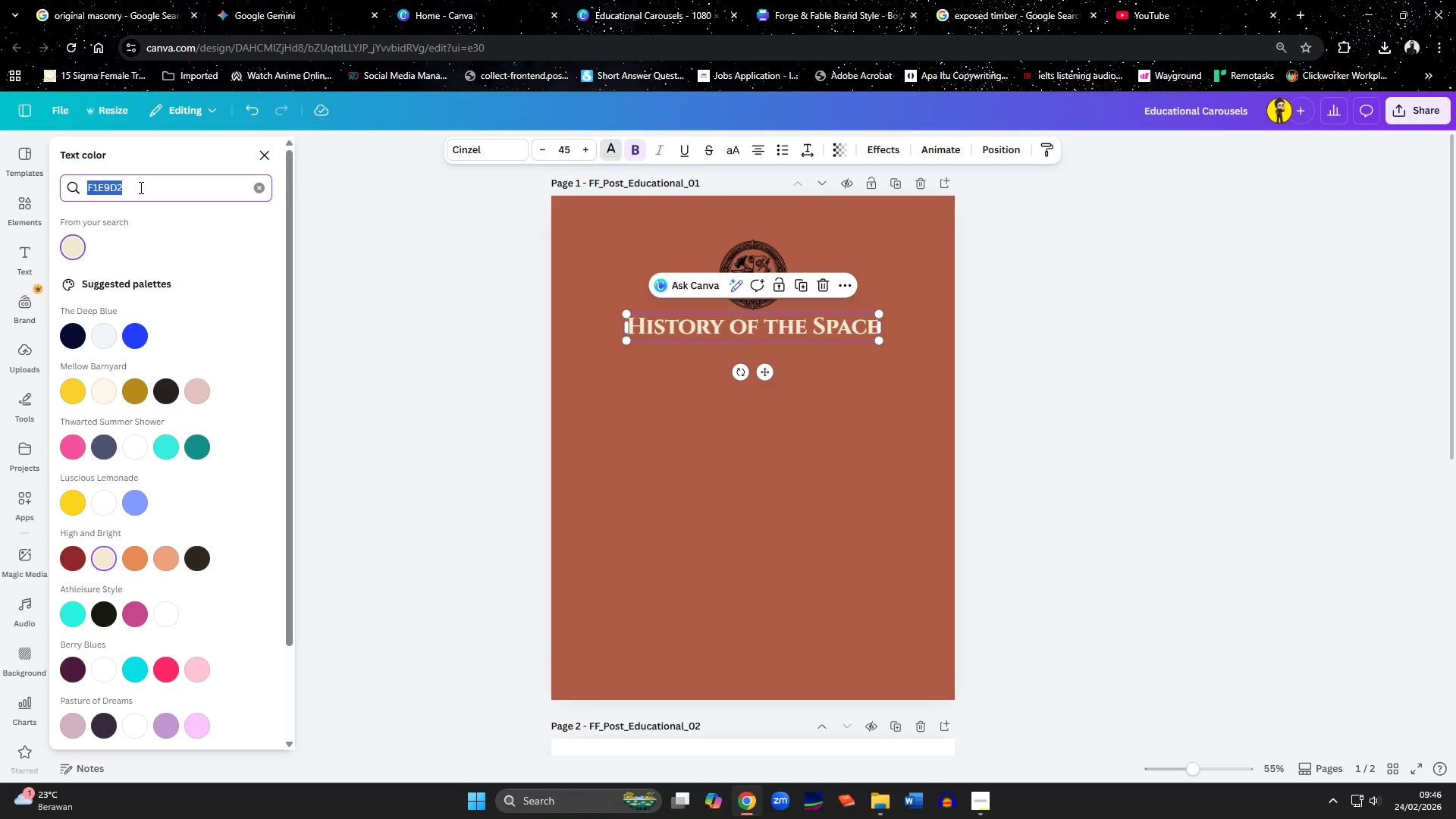 
key(Control+C)
 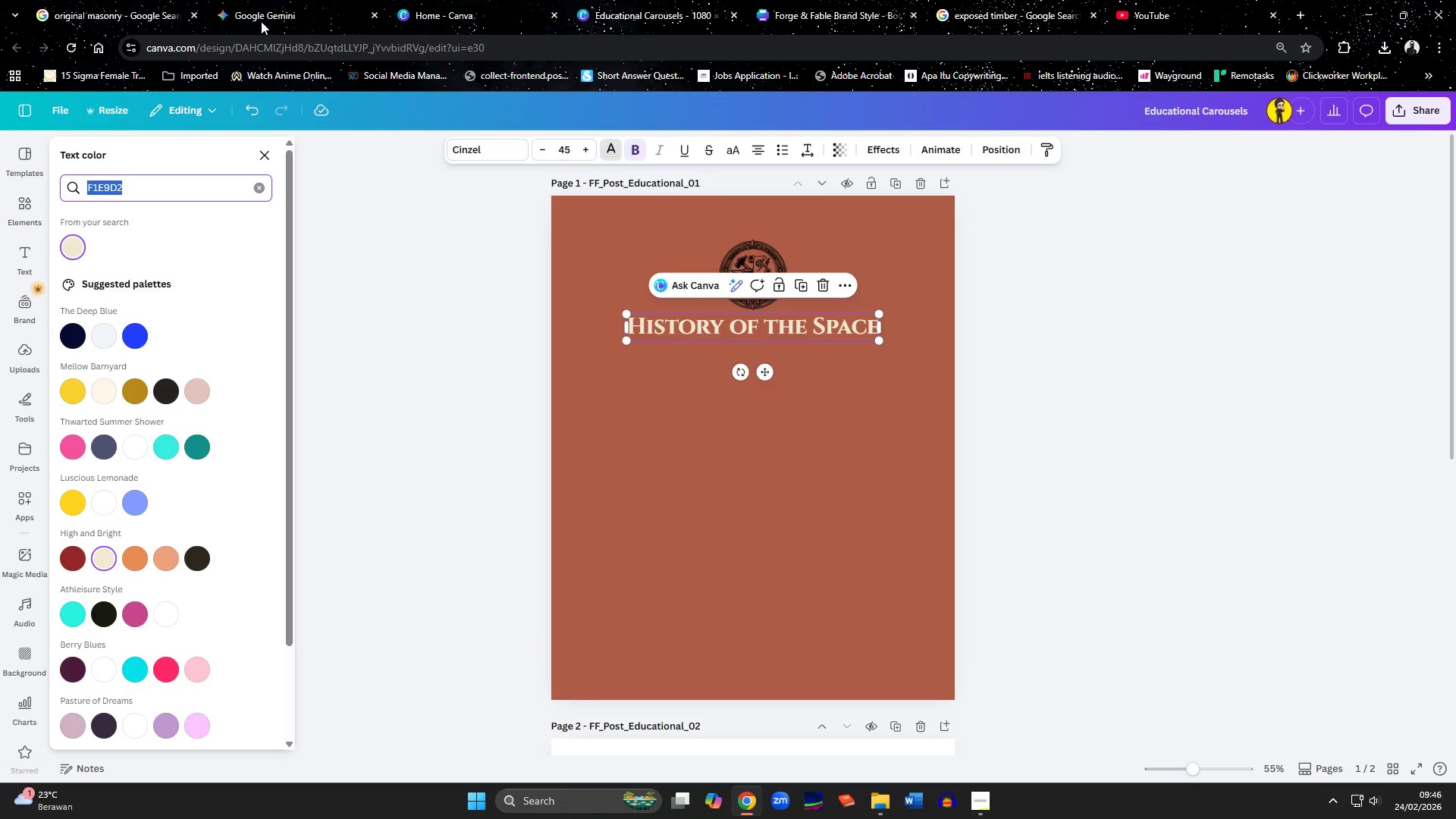 
left_click([266, 22])
 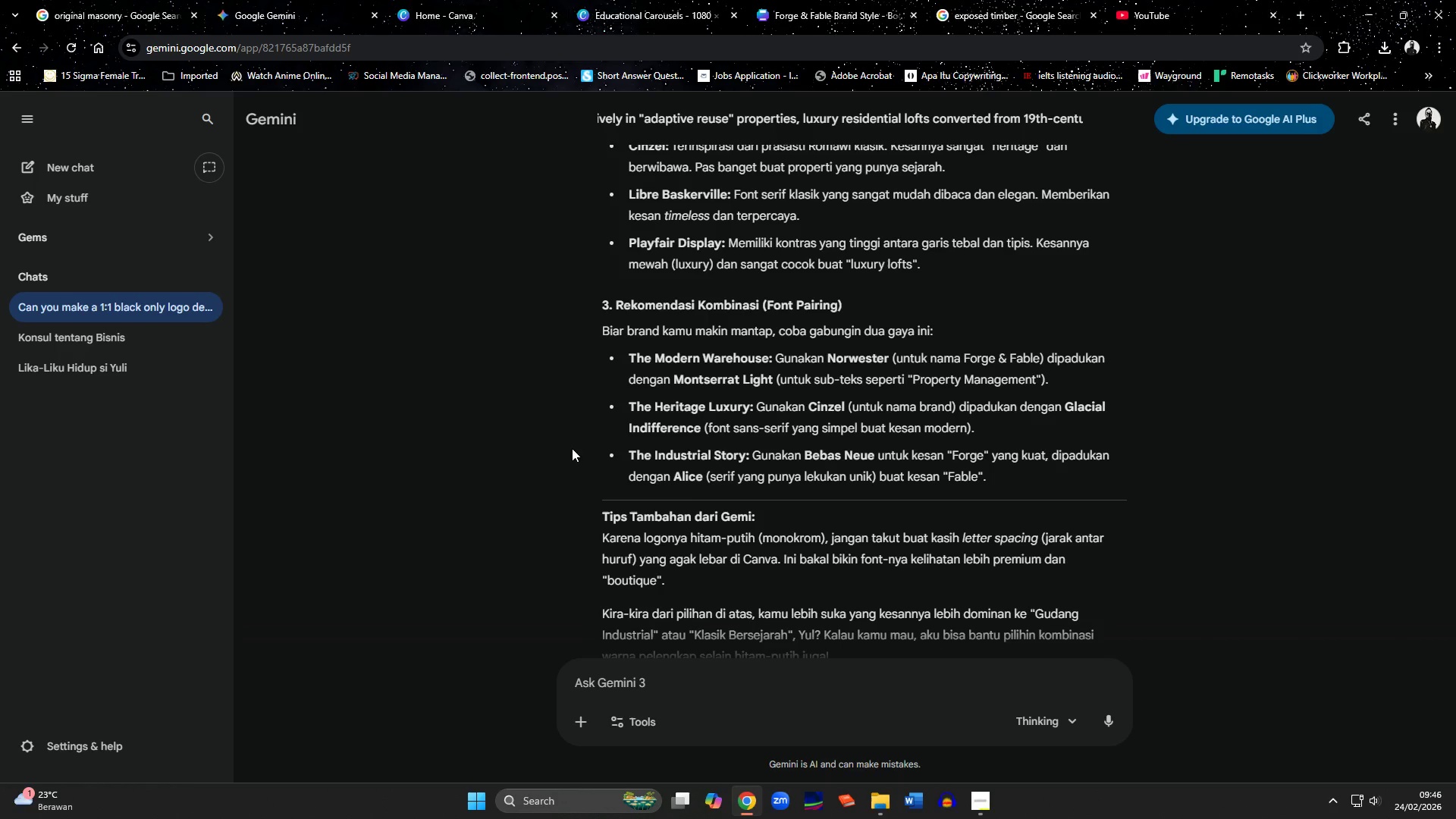 
scroll: coordinate [786, 610], scroll_direction: down, amount: 8.0
 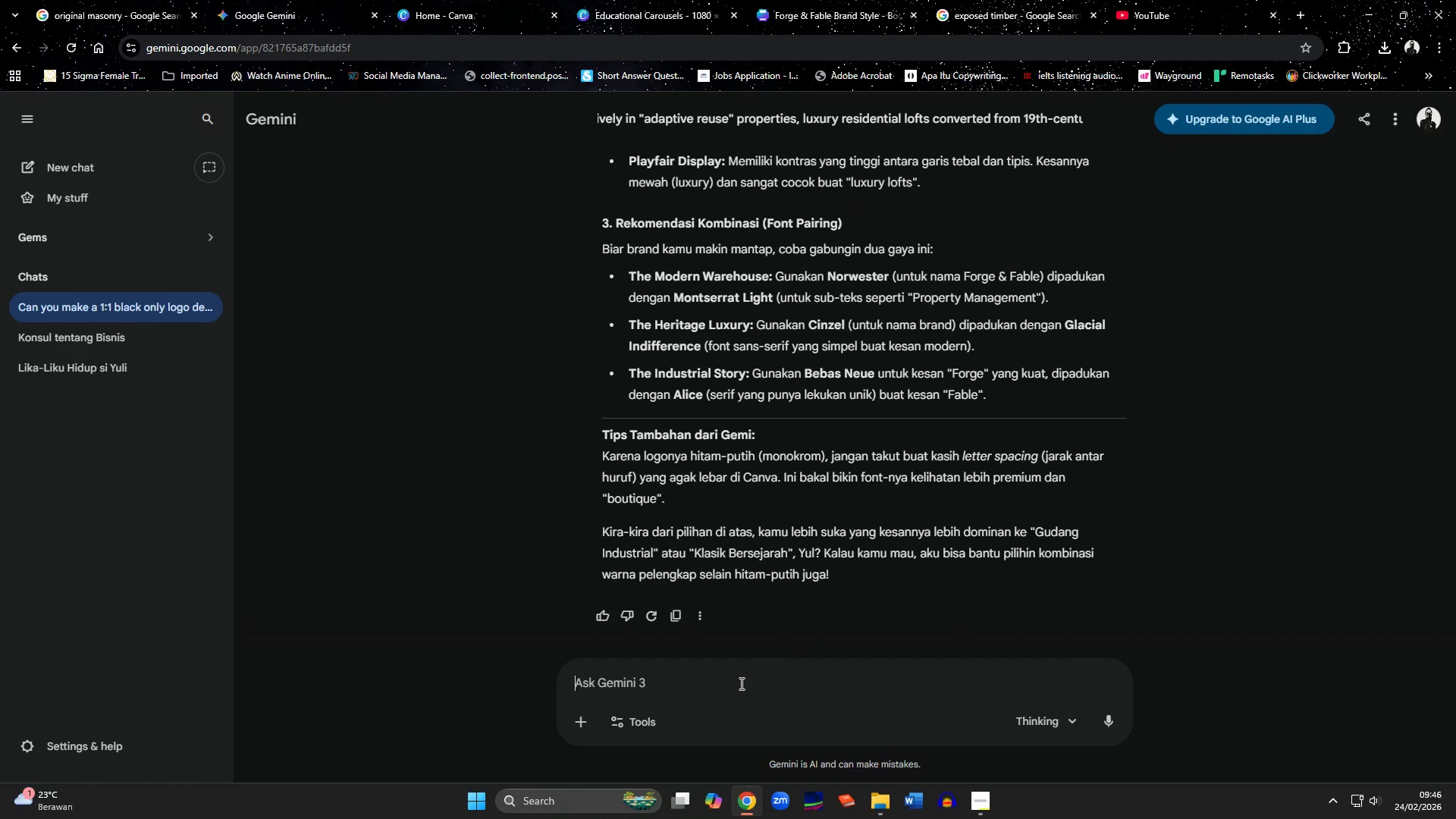 
left_click([740, 685])
 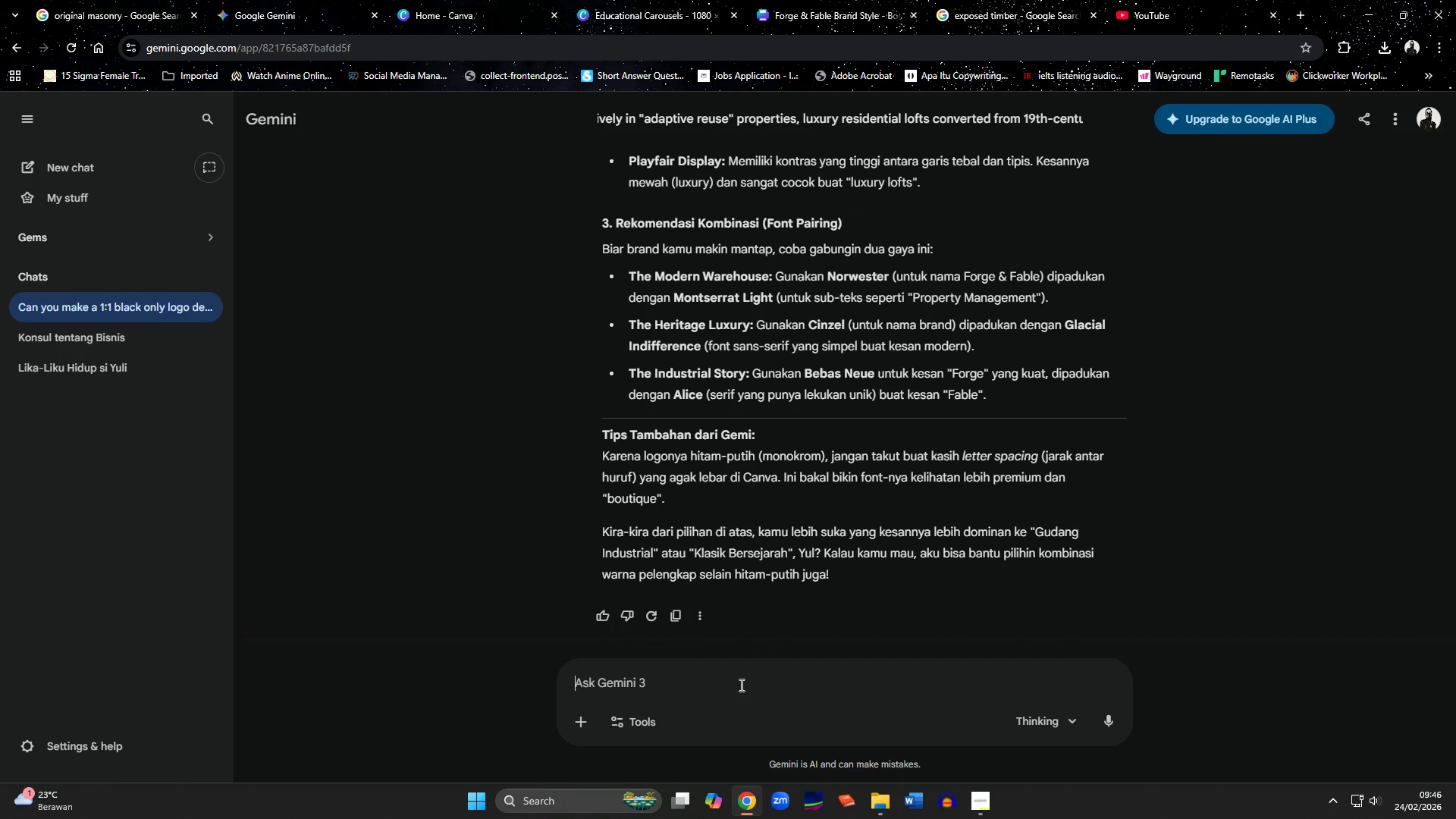 
type(Bisa edit logo tadi ganti warna dasar)
key(Backspace)
key(Backspace)
key(Backspace)
key(Backspace)
key(Backspace)
type(logo )
 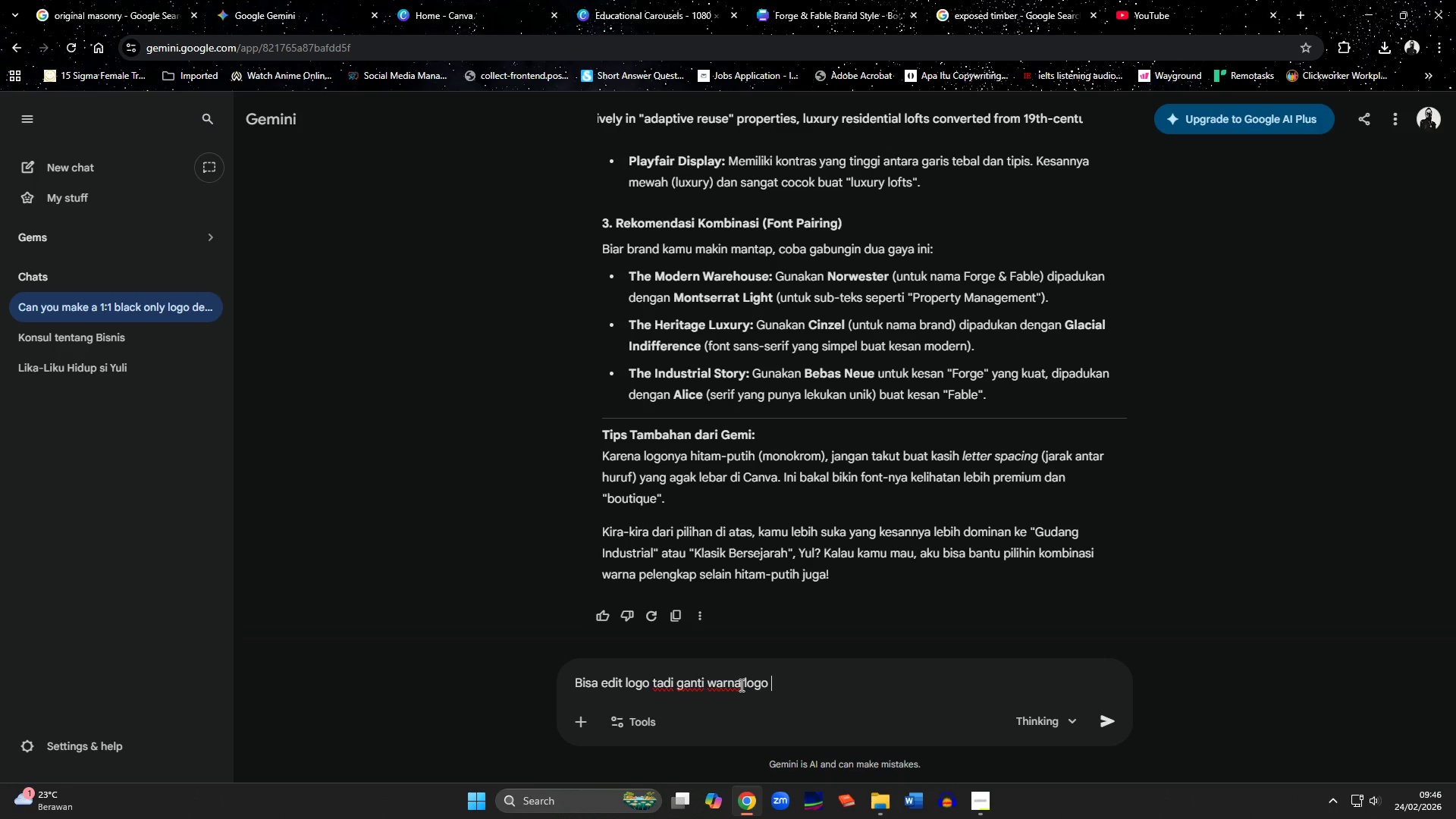 
key(Control+ControlLeft)
 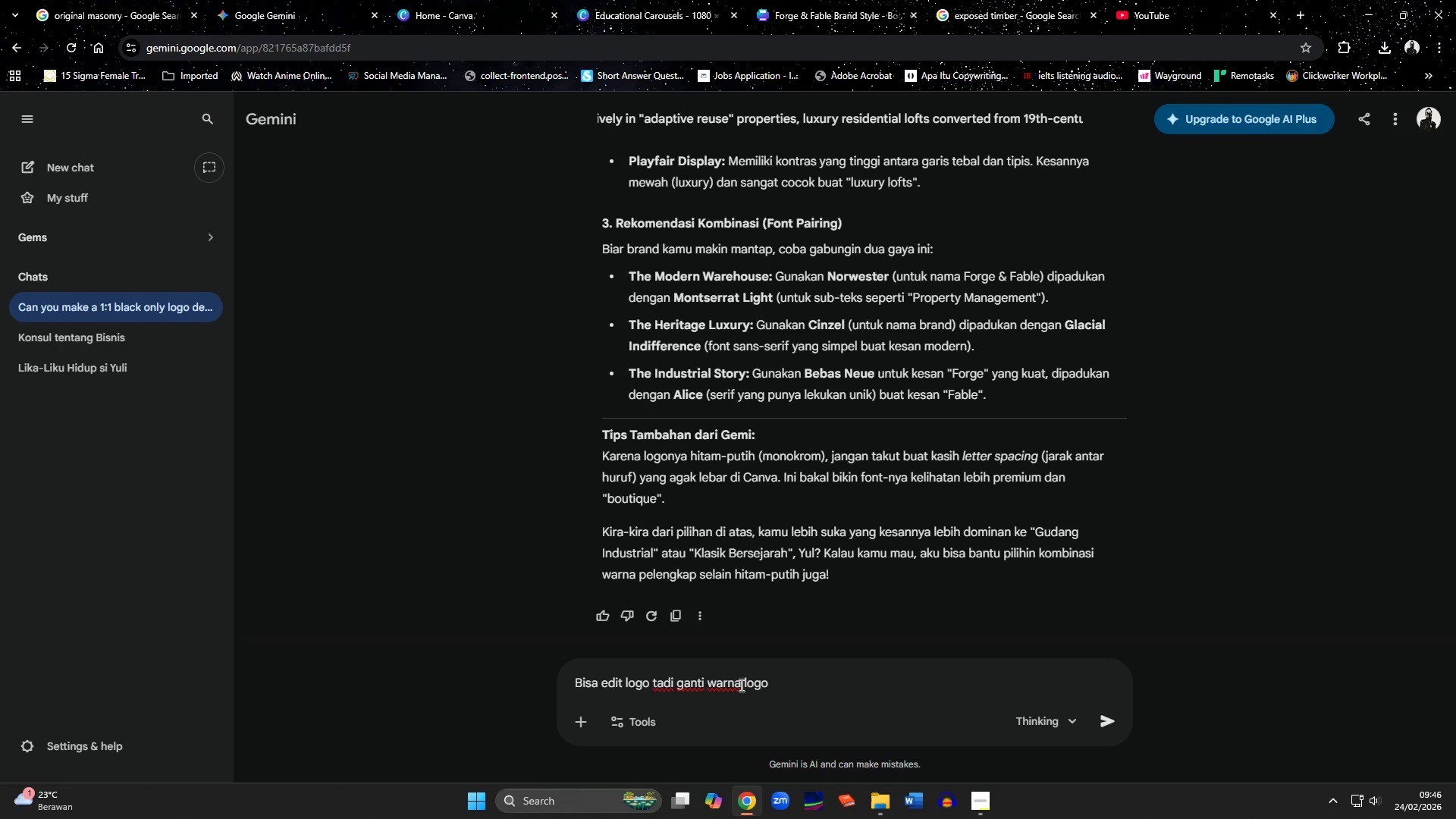 
type(pakai hex )
 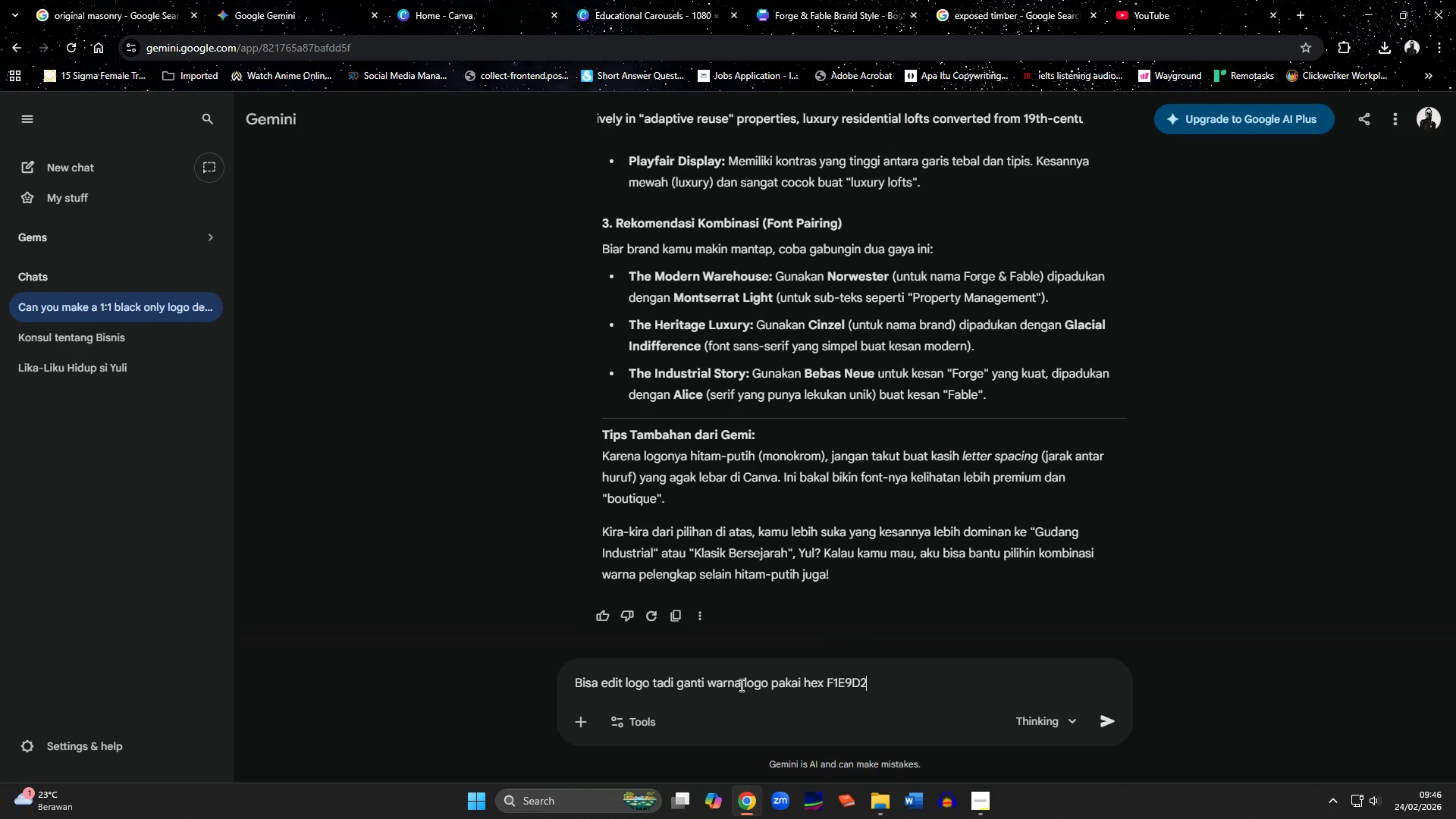 
hold_key(key=ControlLeft, duration=0.34)
 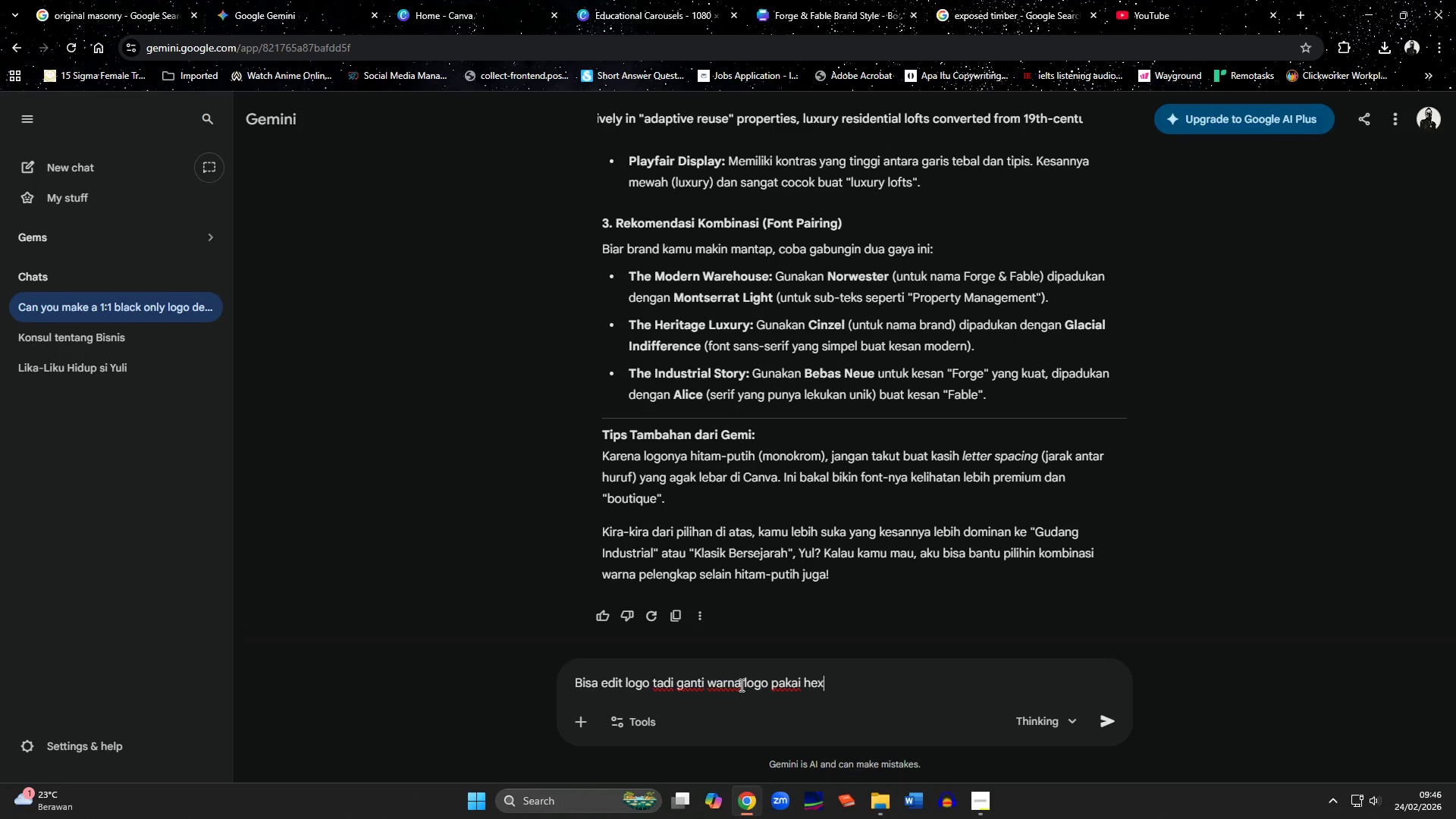 
key(Control+ControlLeft)
 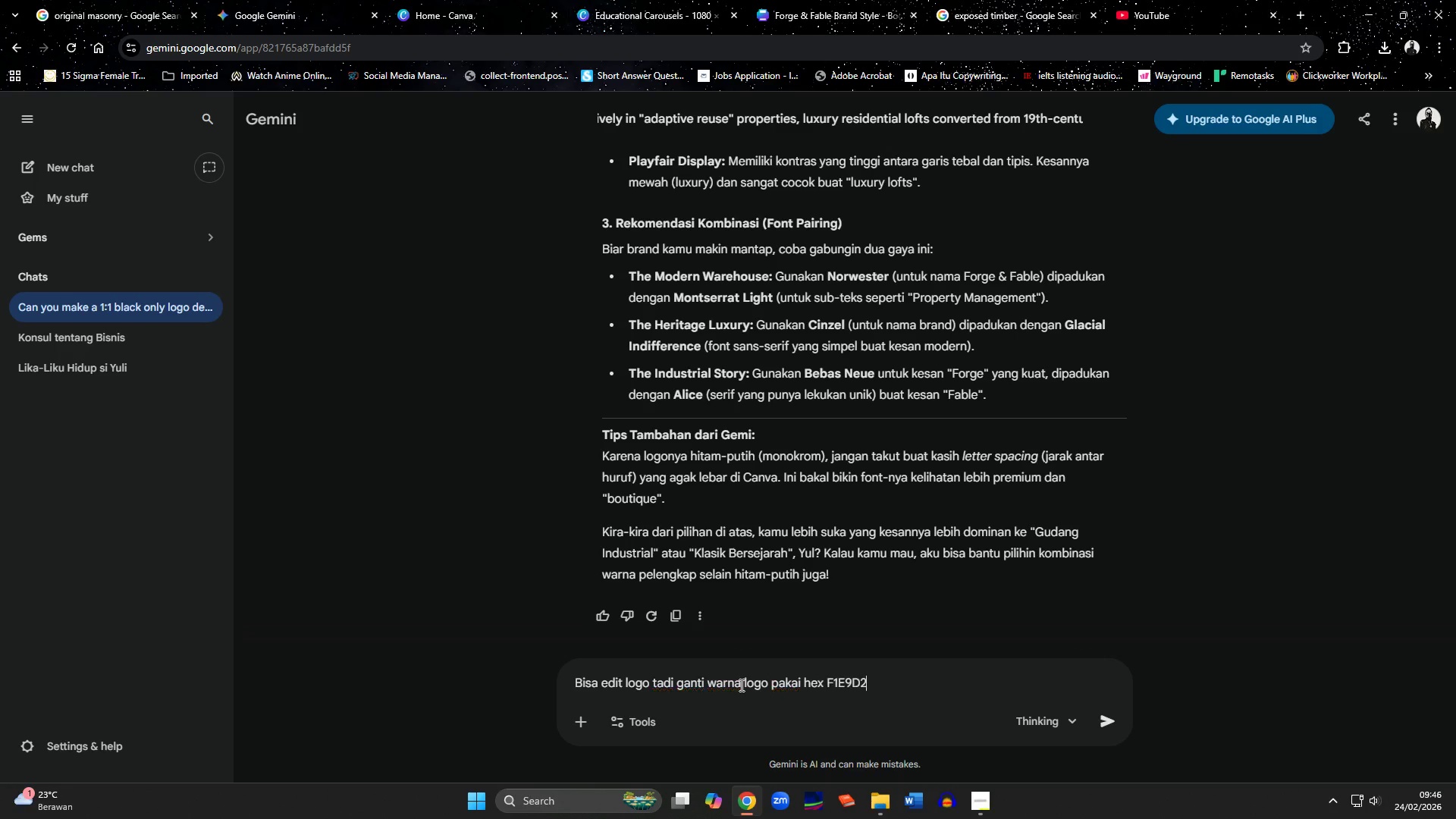 
key(Control+V)
 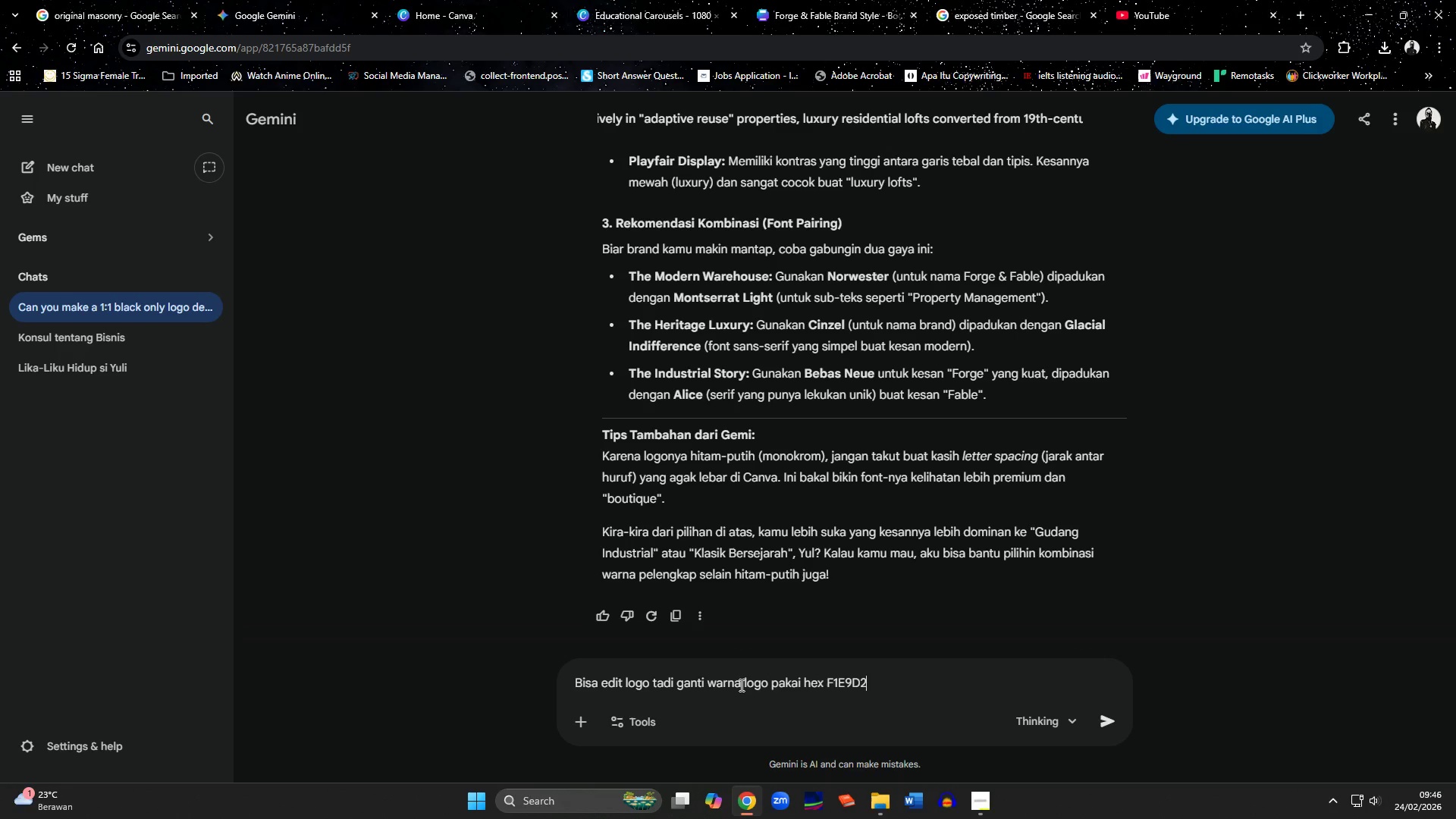 
type(? Logo sama persis ya, hanya warna saja ganti.)
 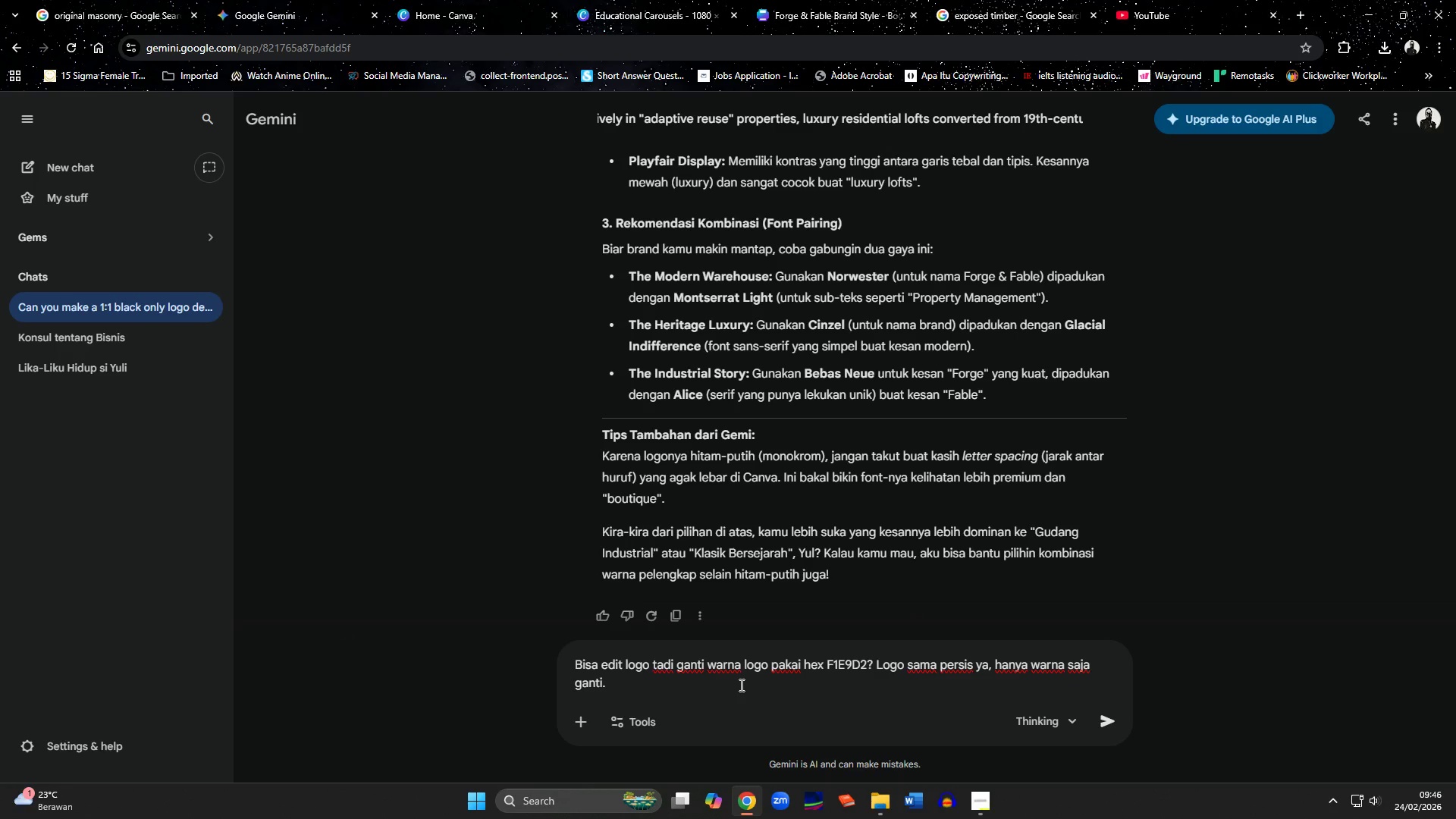 
key(Enter)
 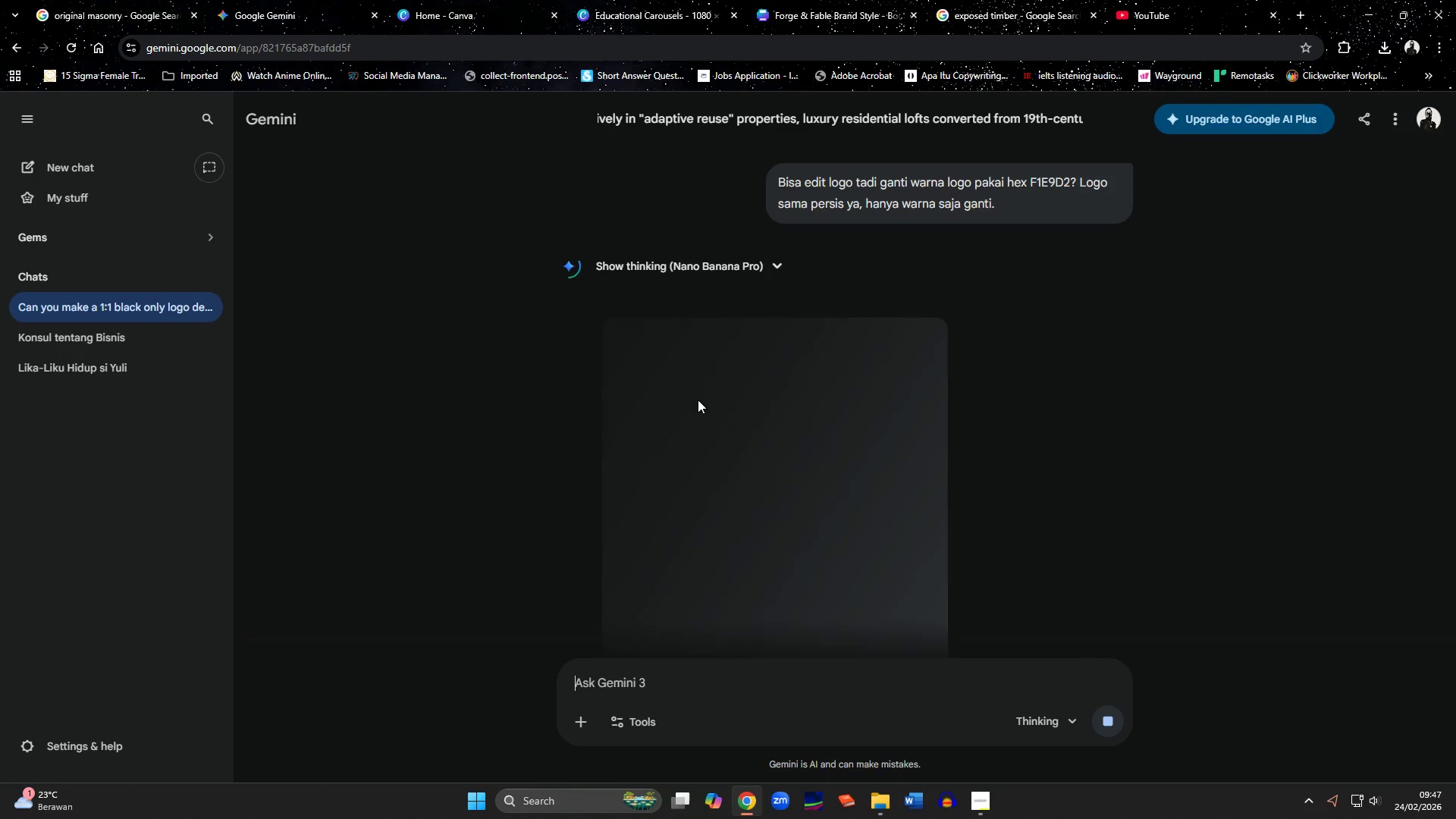 
wait(36.05)
 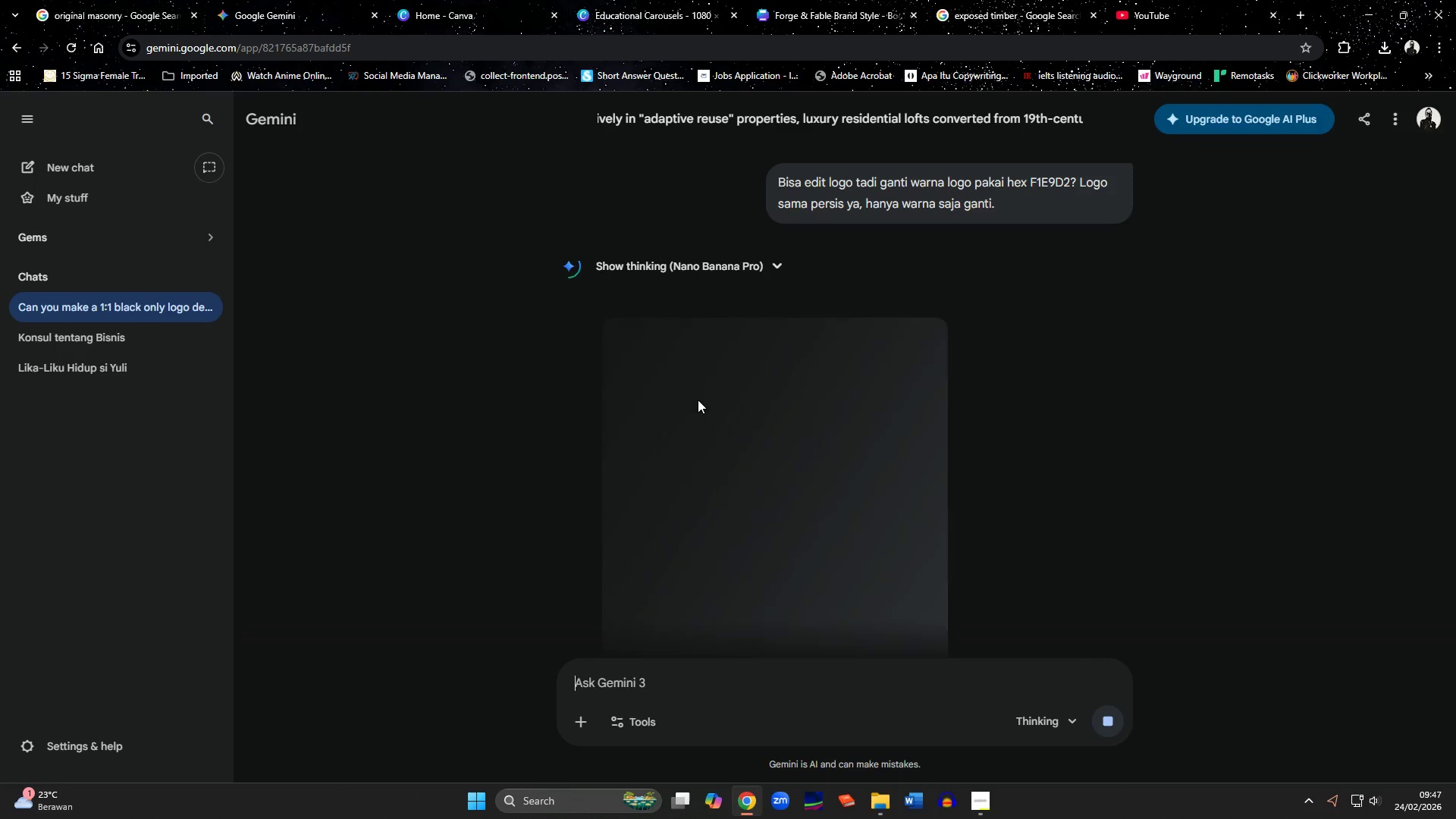 
scroll: coordinate [734, 389], scroll_direction: down, amount: 2.0
 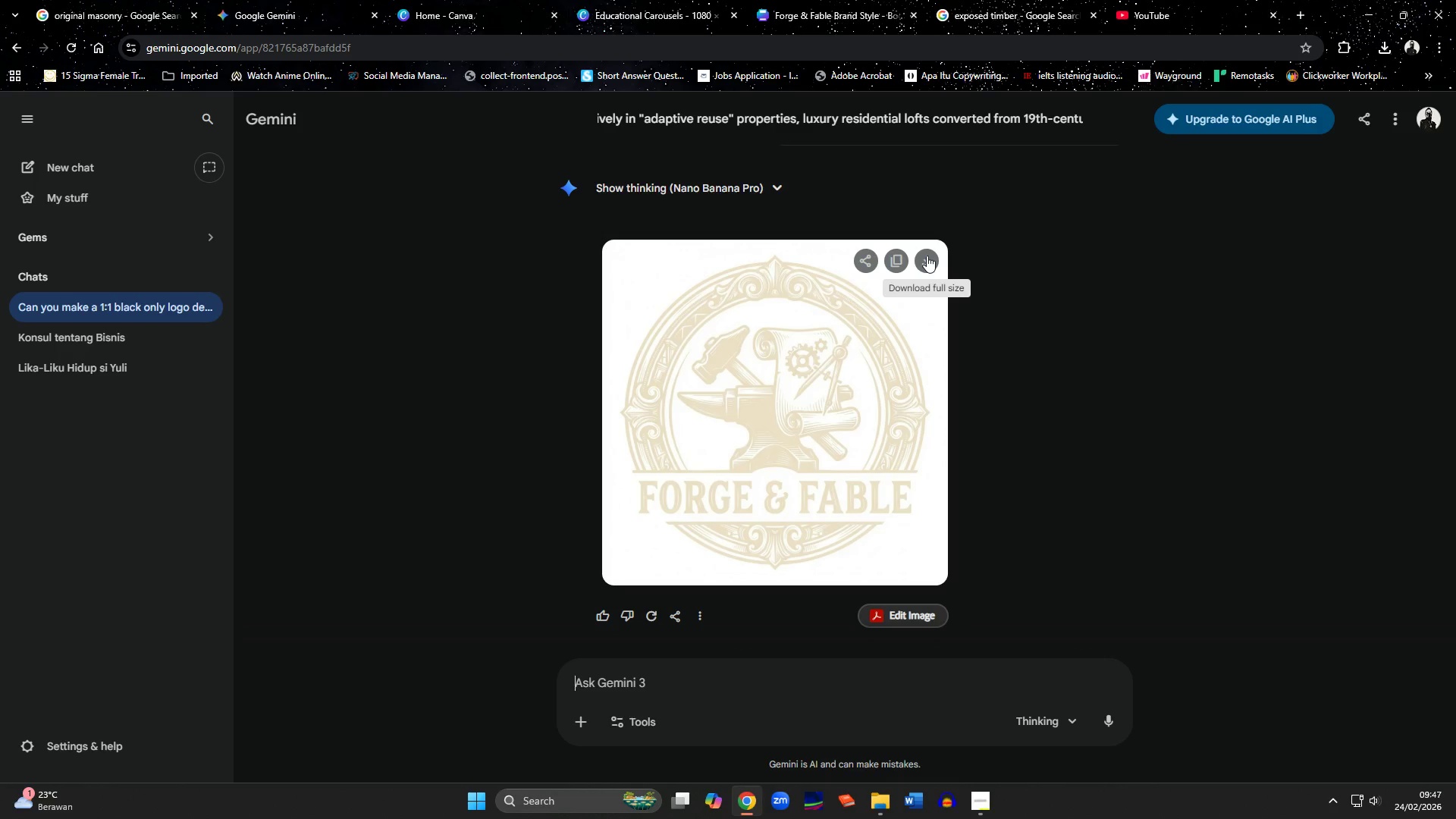 
left_click([927, 256])
 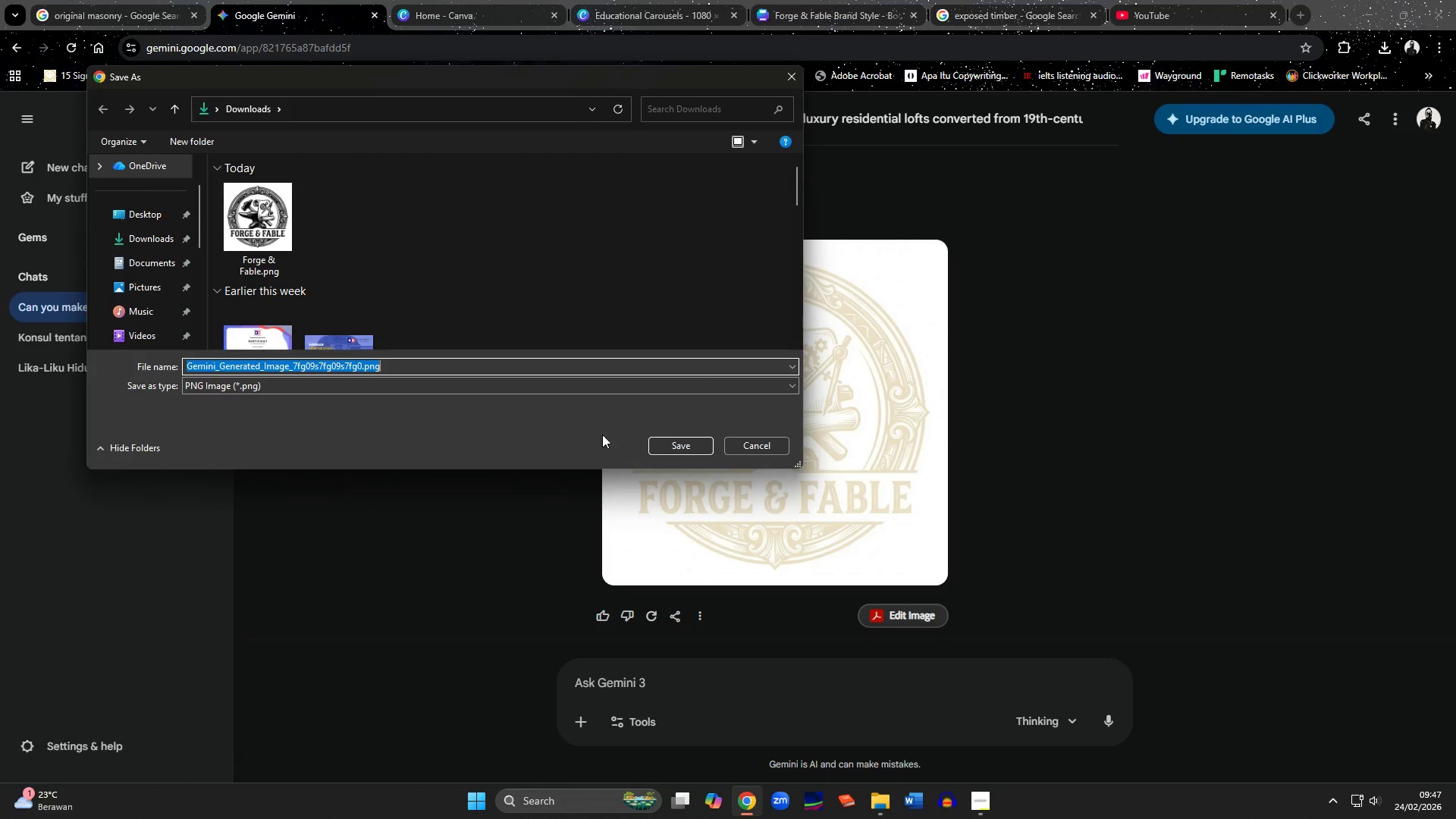 
left_click([662, 441])
 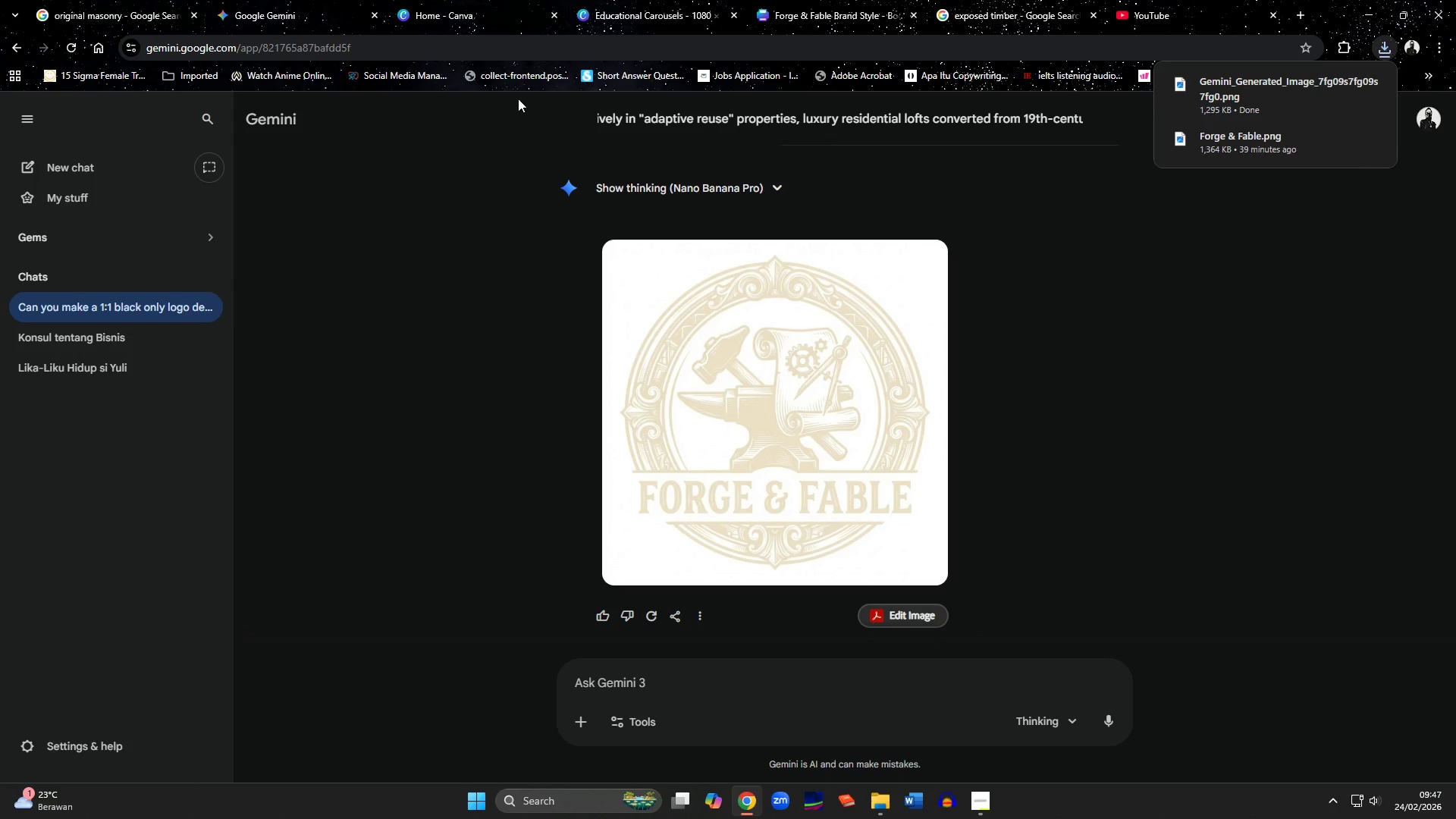 
left_click([632, 11])
 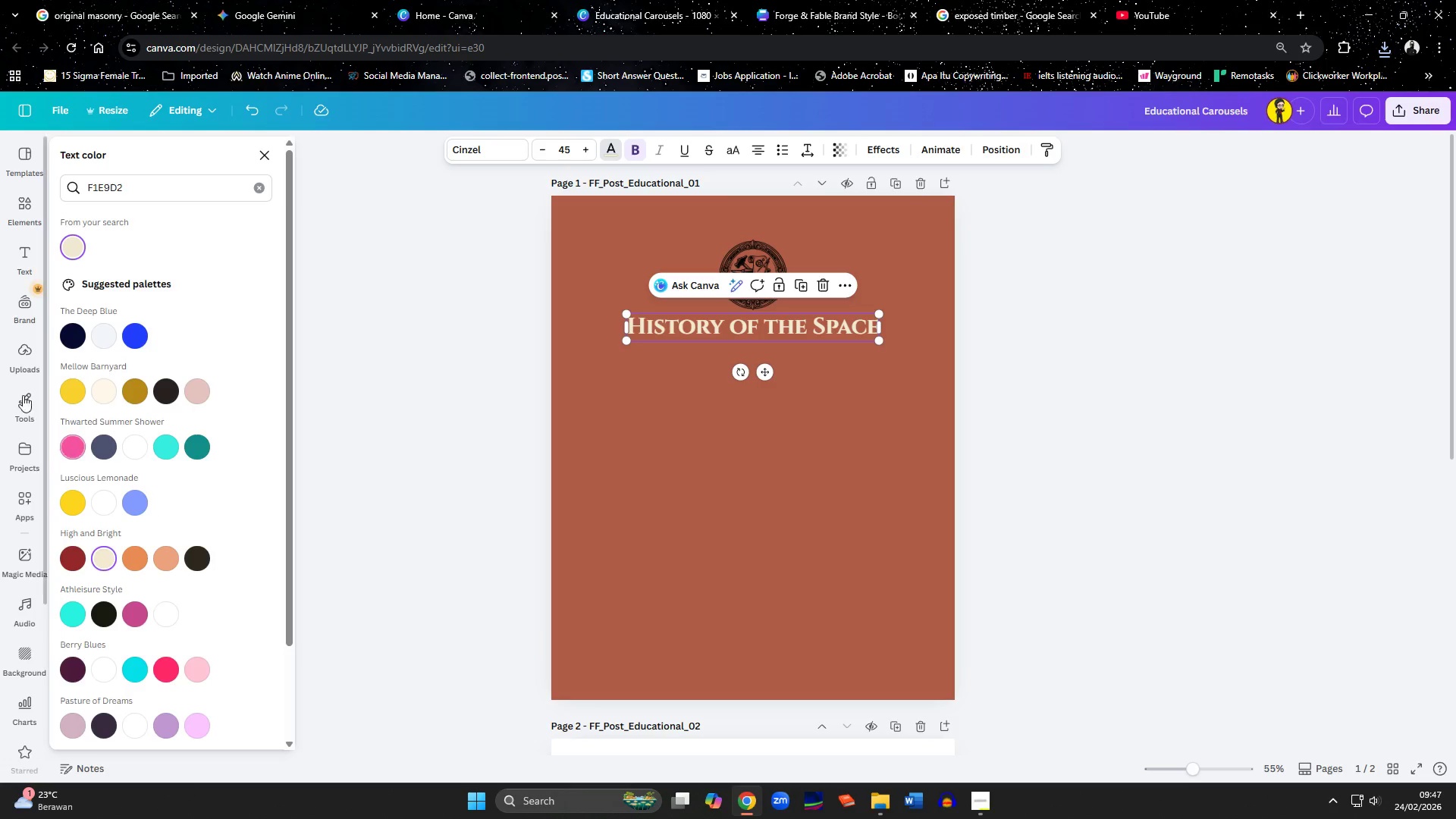 
left_click([18, 356])
 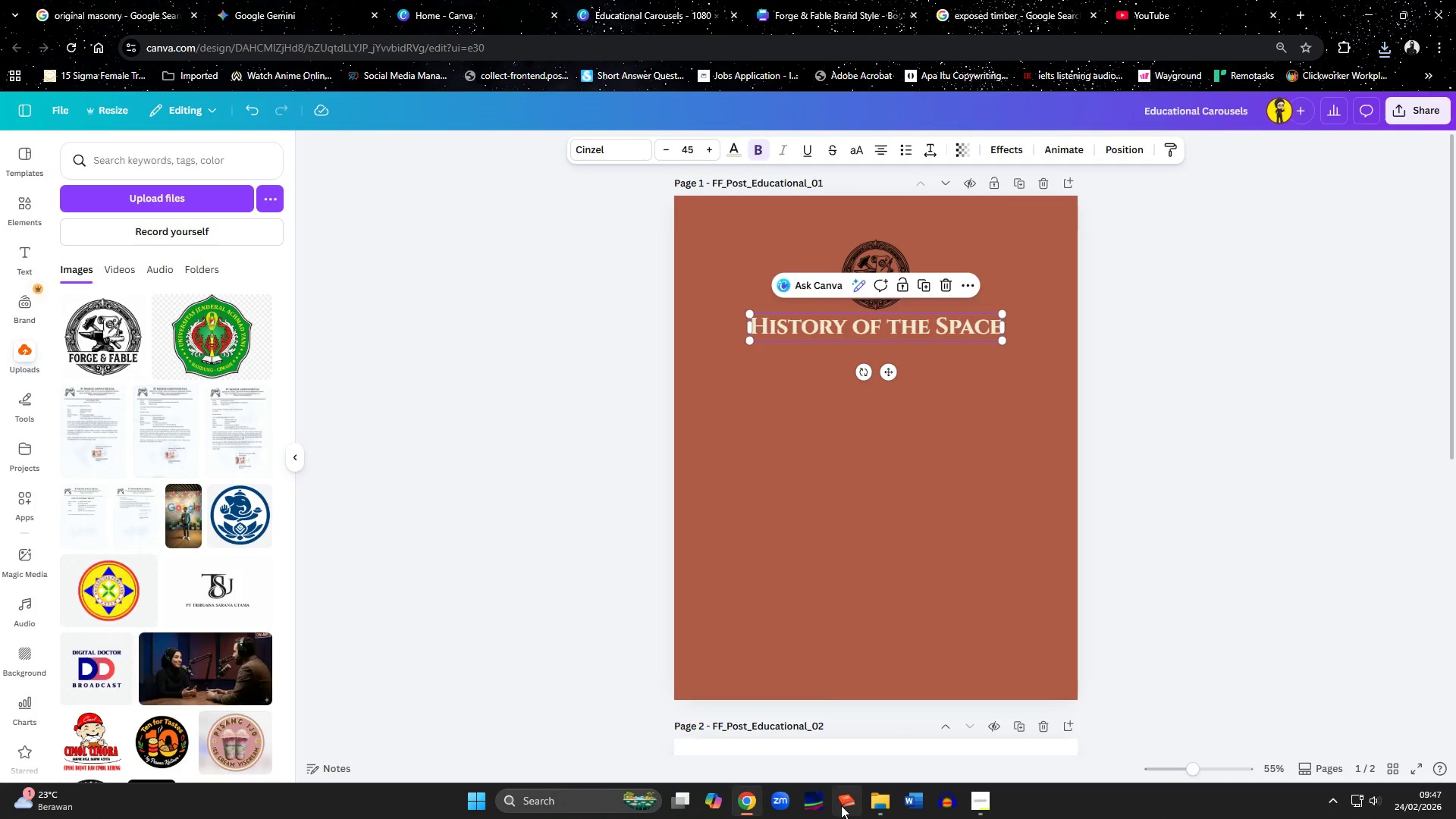 
left_click([877, 805])
 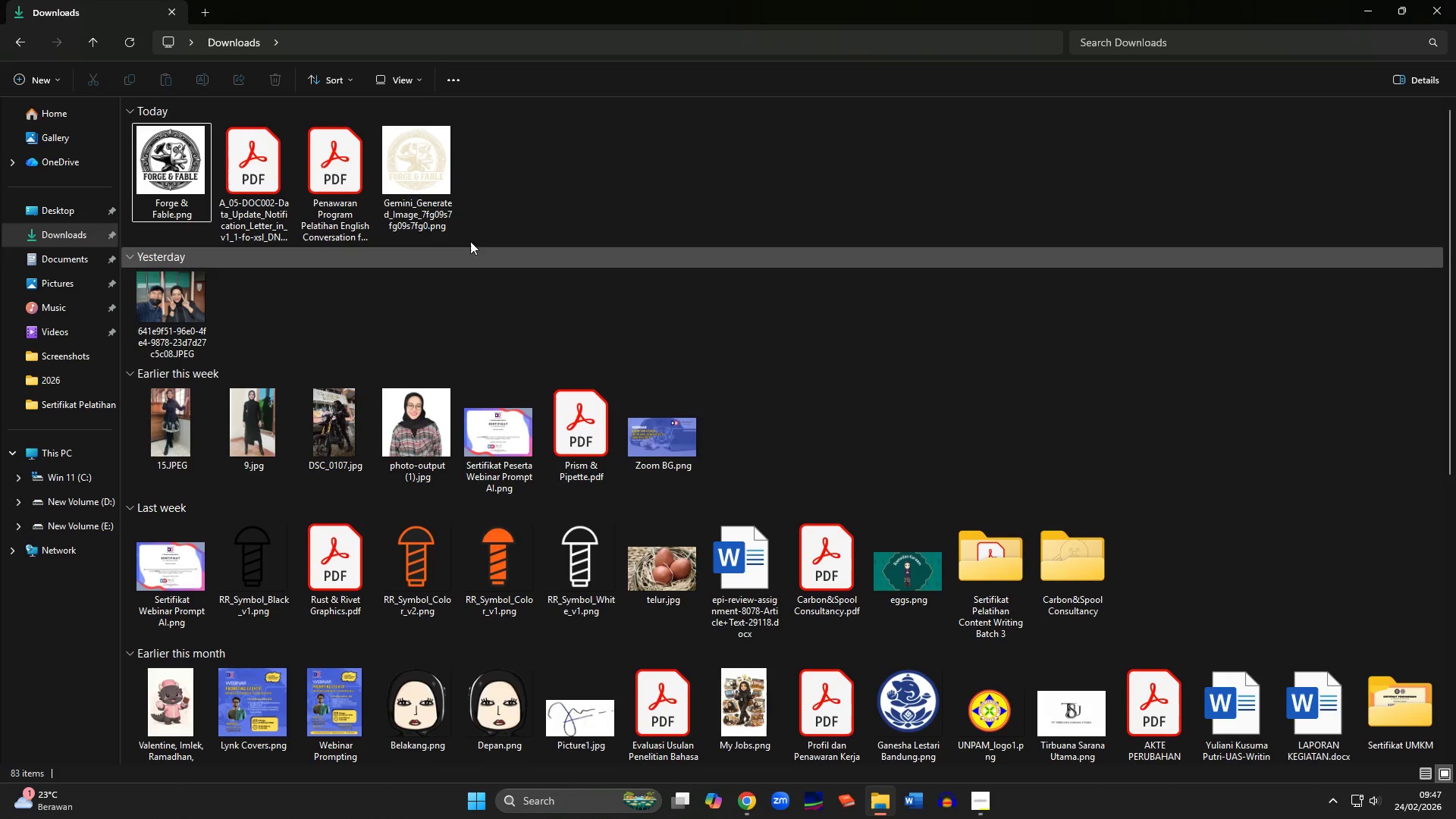 
left_click_drag(start_coordinate=[418, 164], to_coordinate=[176, 386])
 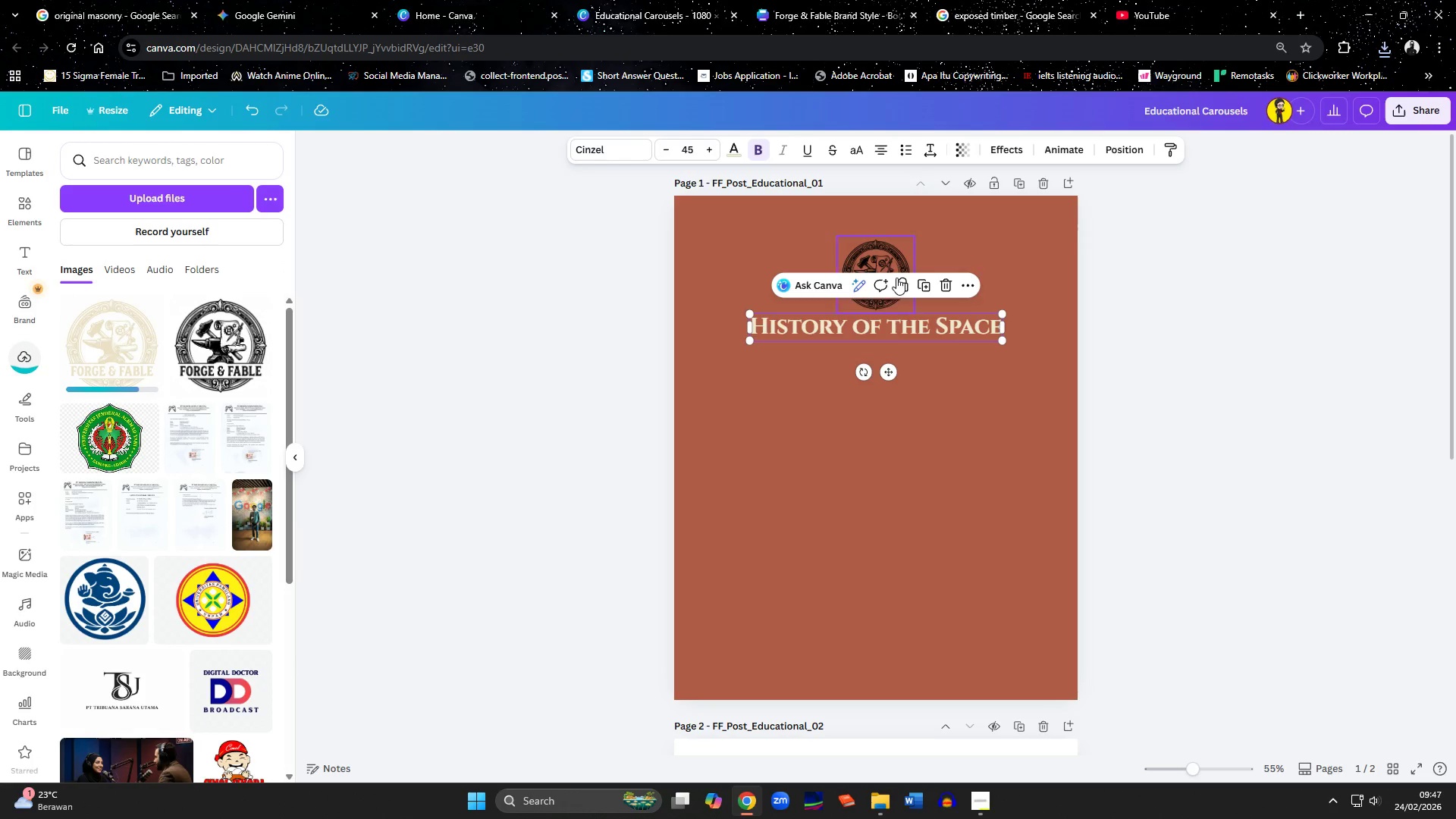 
left_click([896, 247])
 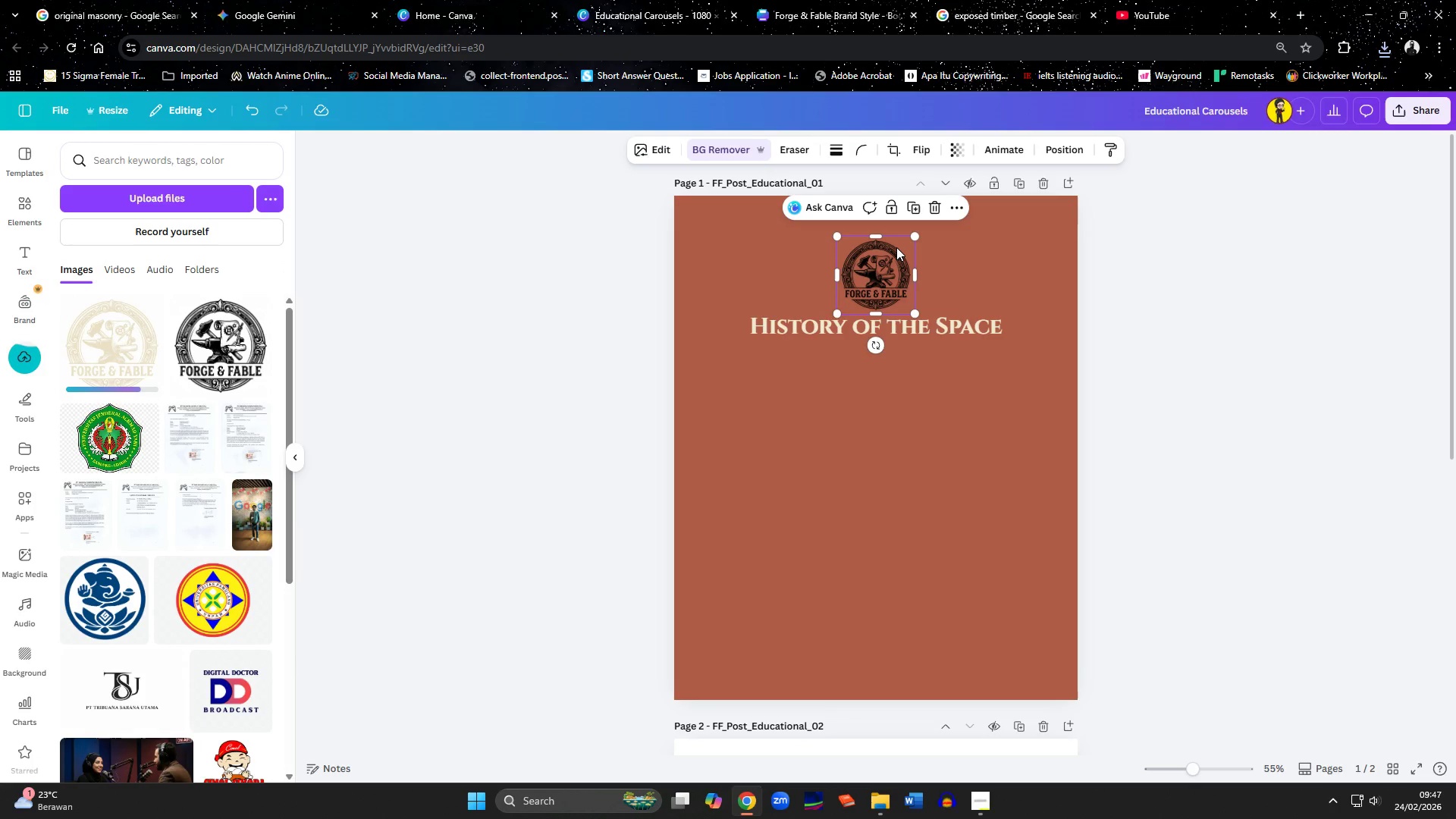 
key(Delete)
 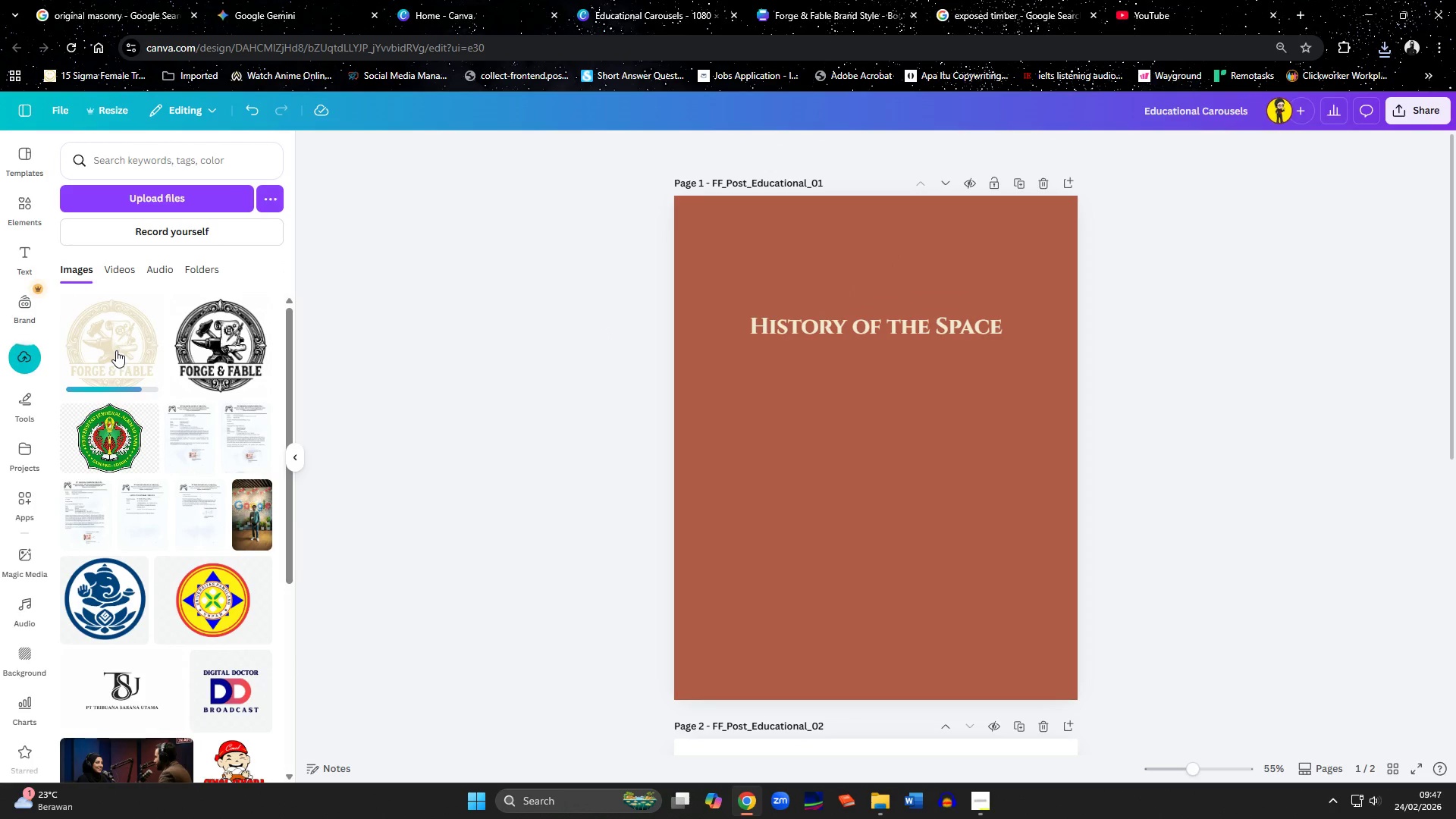 
left_click([105, 368])
 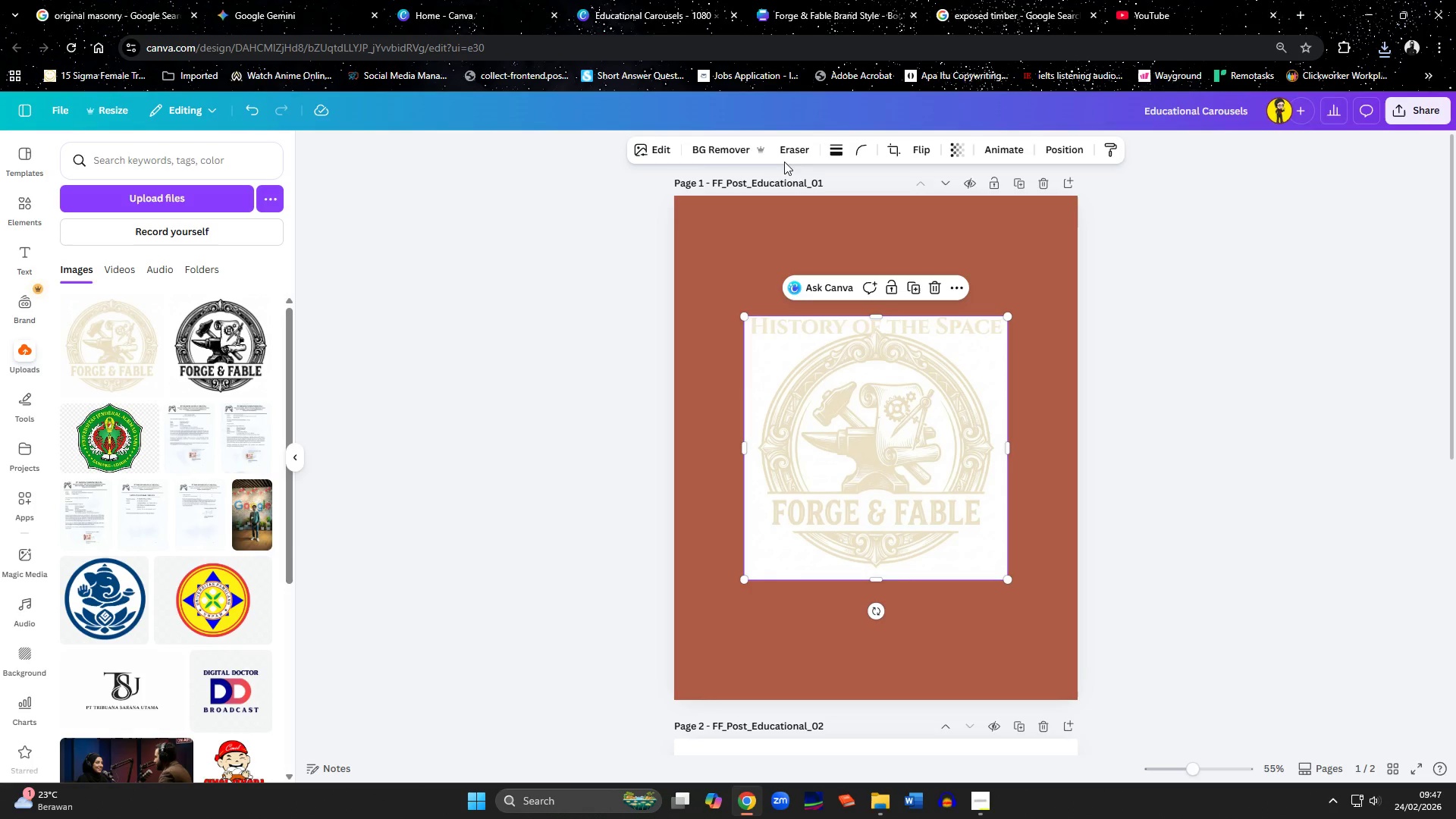 
left_click([716, 143])
 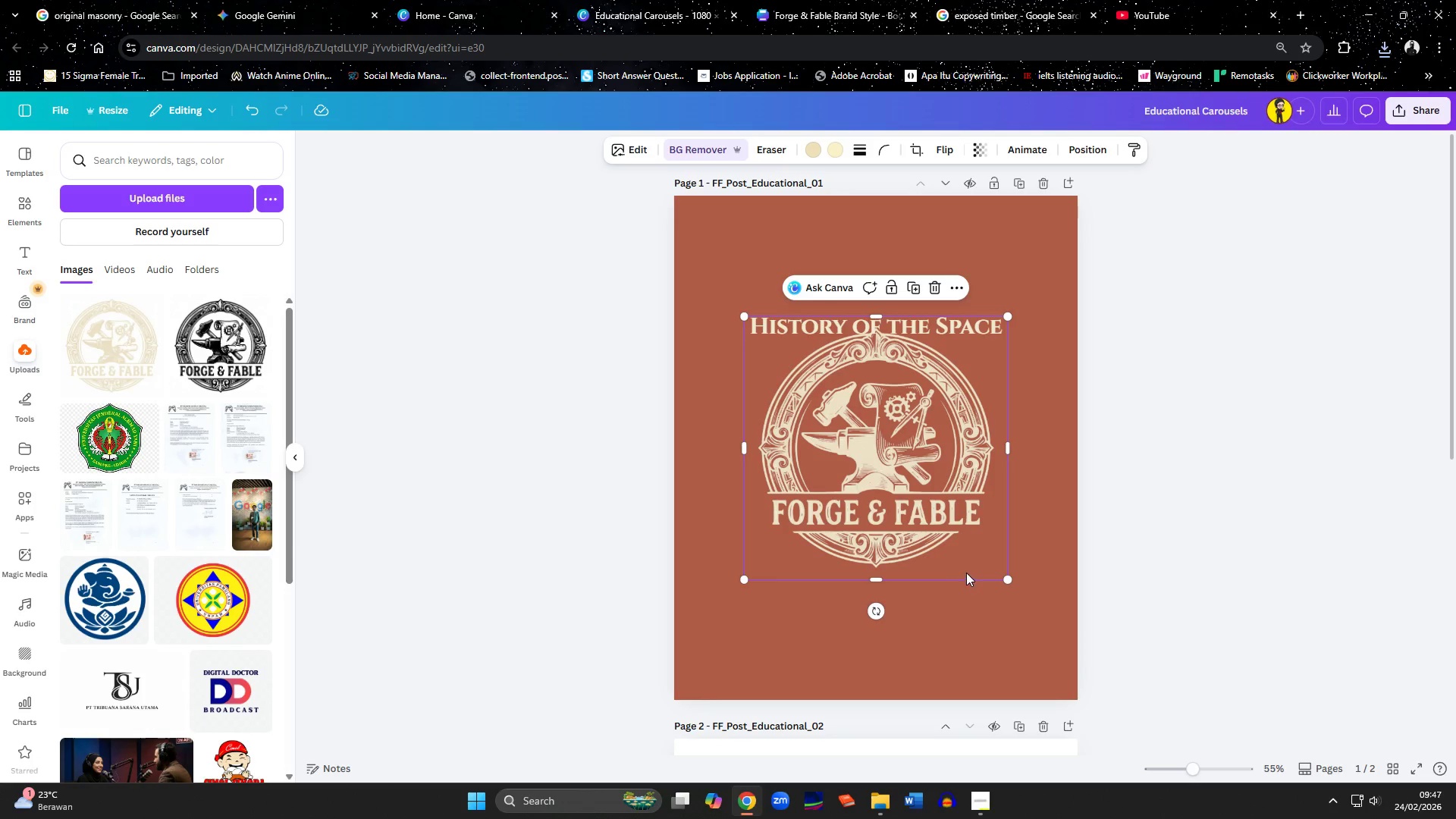 
left_click_drag(start_coordinate=[1010, 582], to_coordinate=[823, 414])
 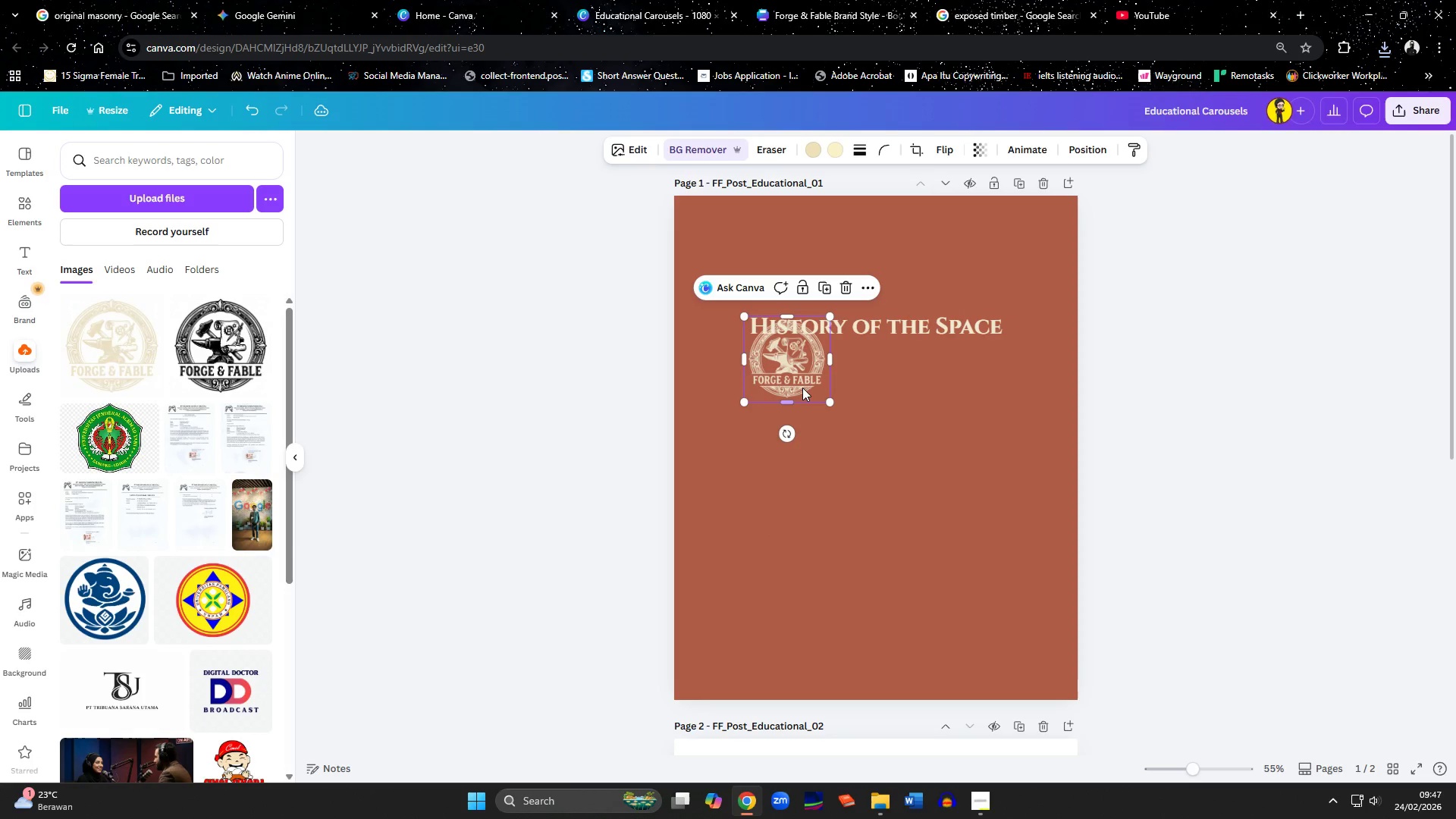 
left_click_drag(start_coordinate=[802, 382], to_coordinate=[890, 309])
 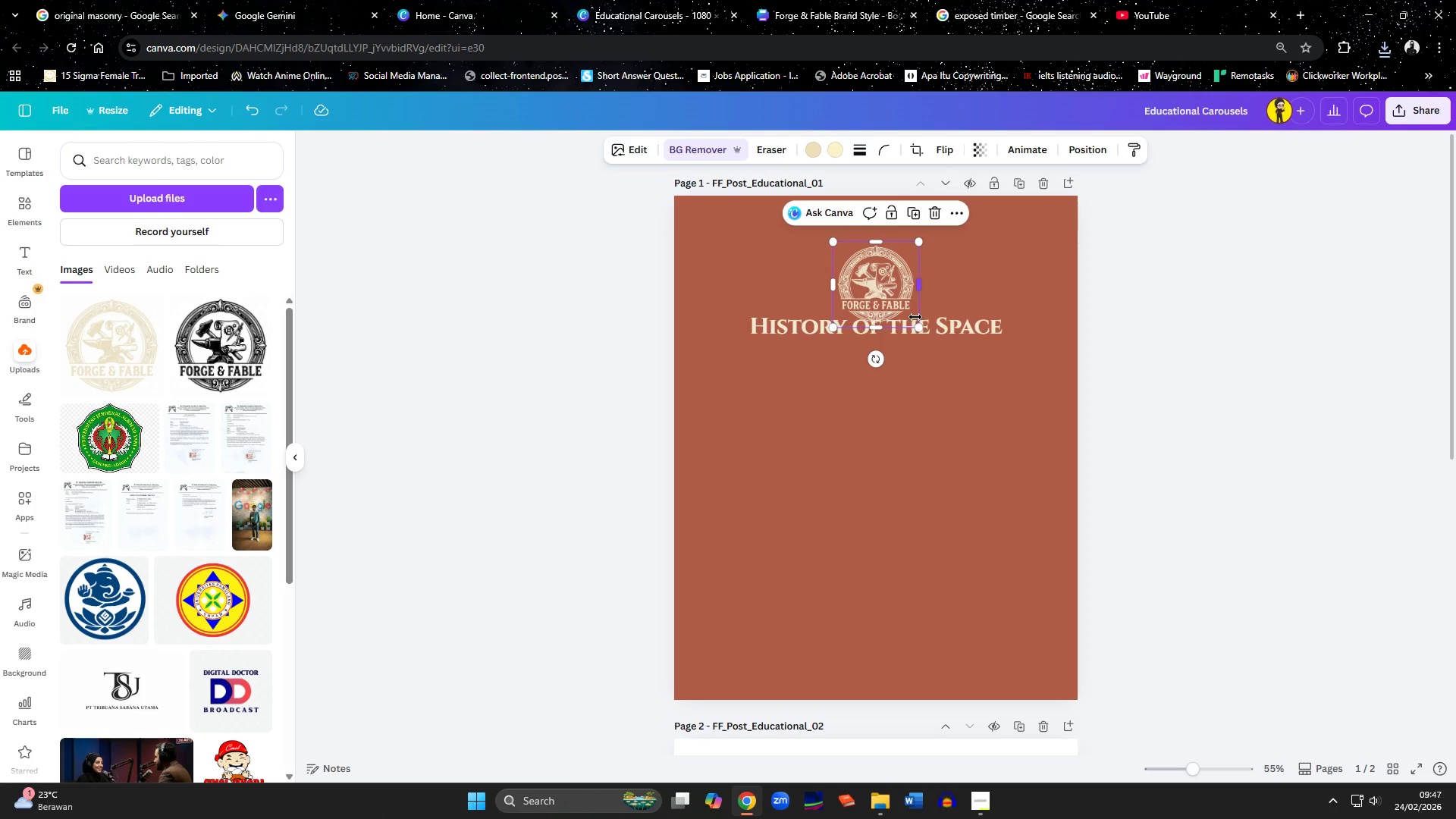 
left_click_drag(start_coordinate=[915, 325], to_coordinate=[911, 318])
 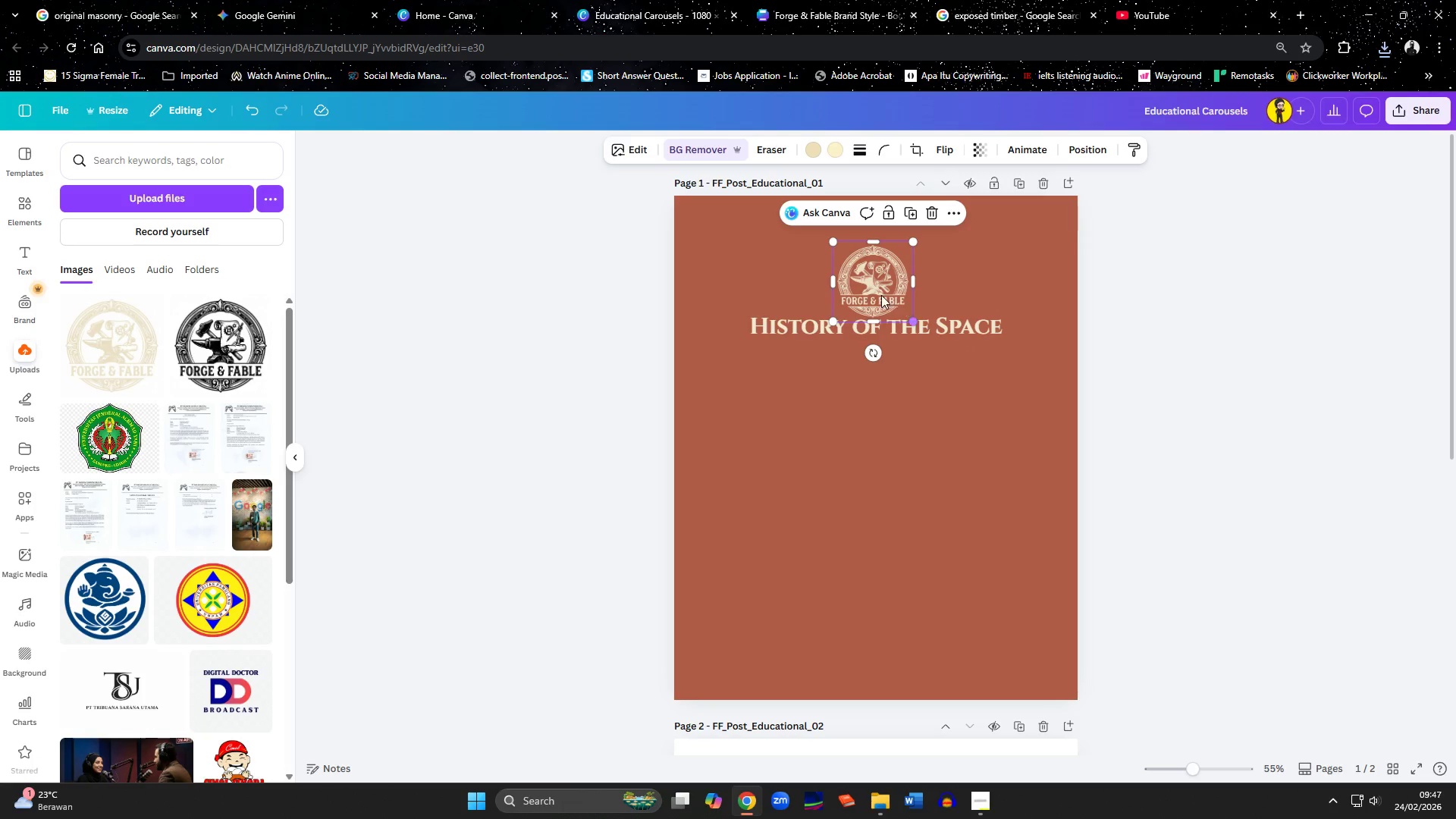 
left_click_drag(start_coordinate=[881, 295], to_coordinate=[886, 295])
 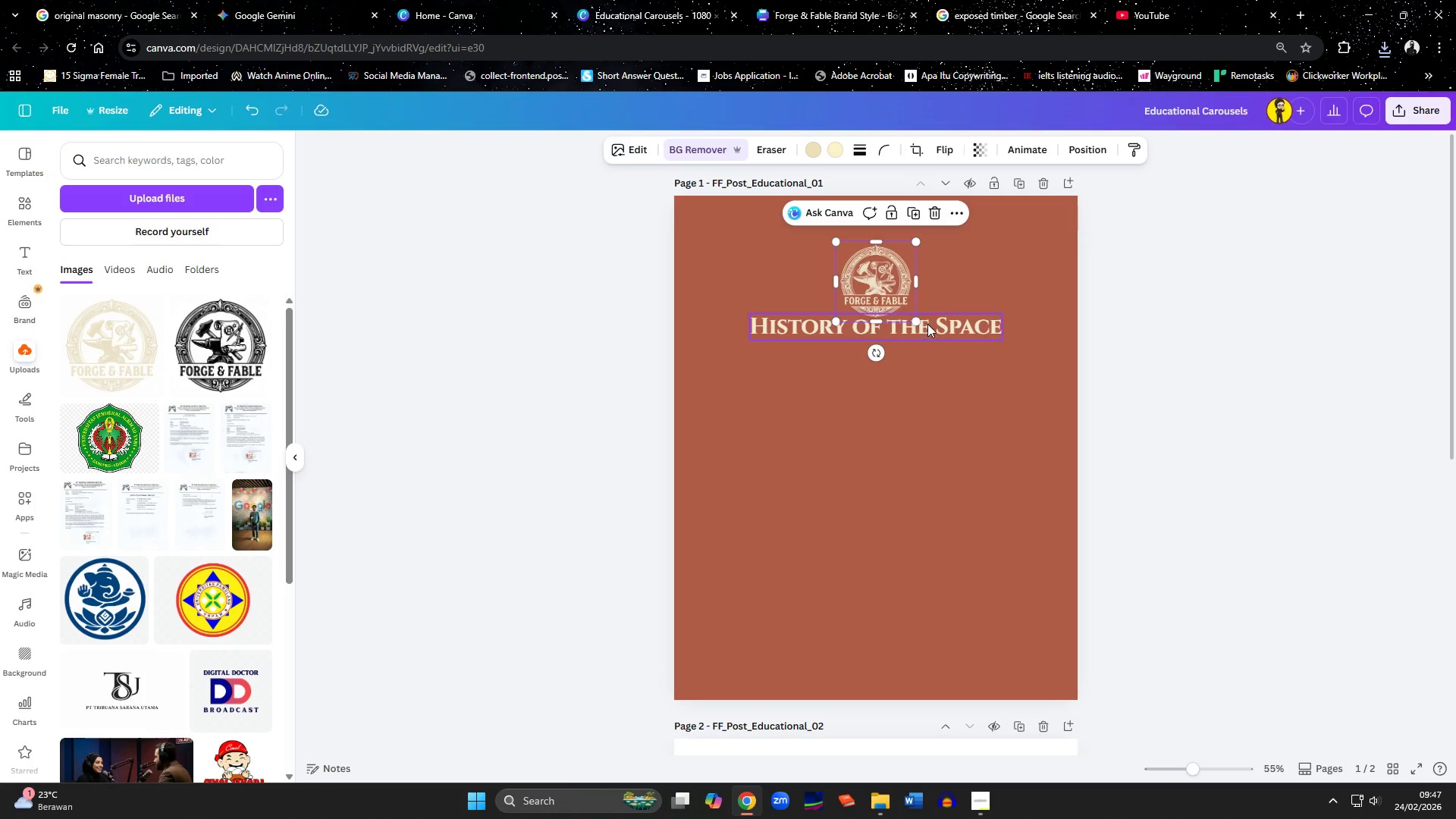 
left_click_drag(start_coordinate=[930, 327], to_coordinate=[931, 333])
 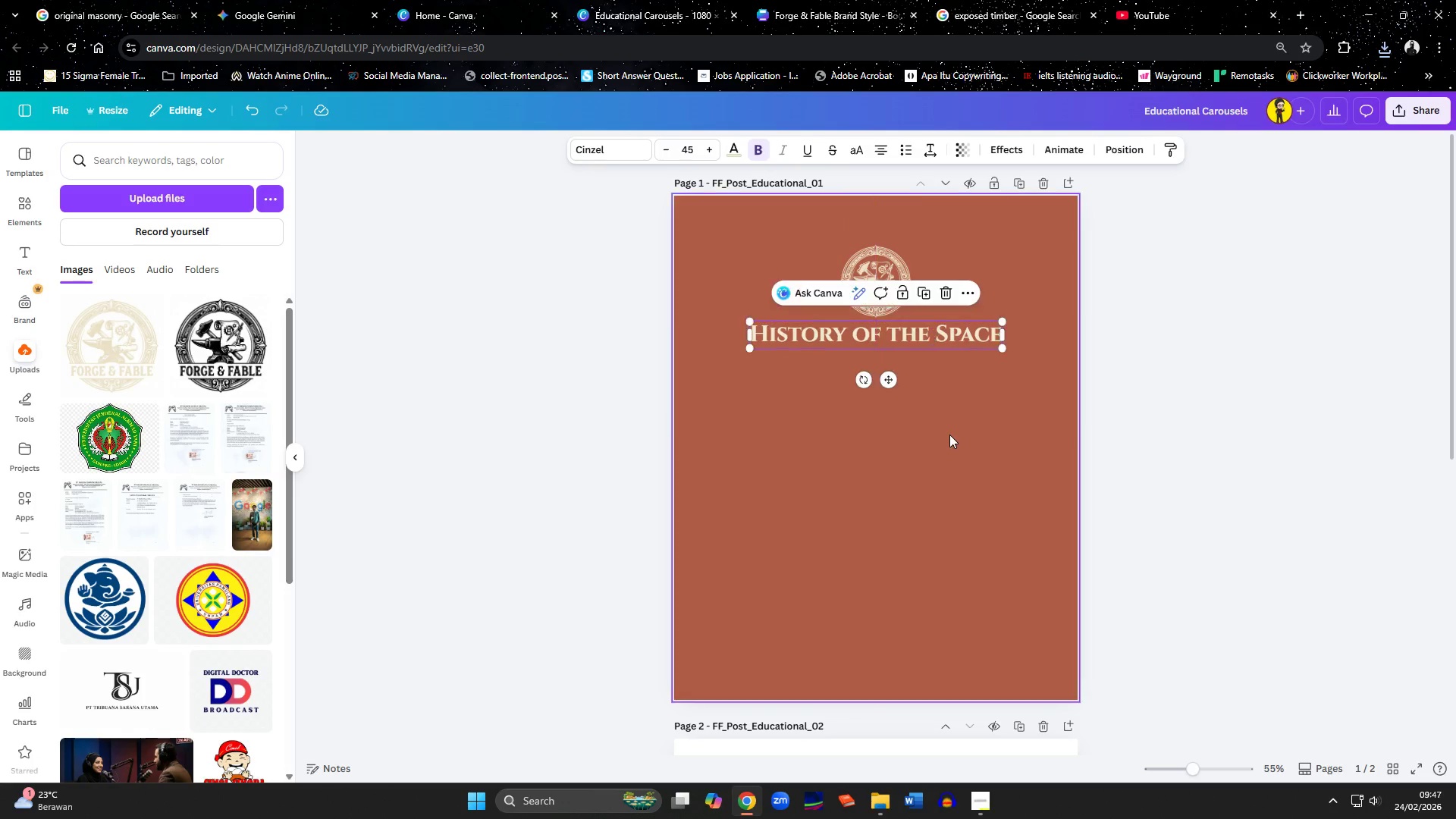 
left_click([950, 441])
 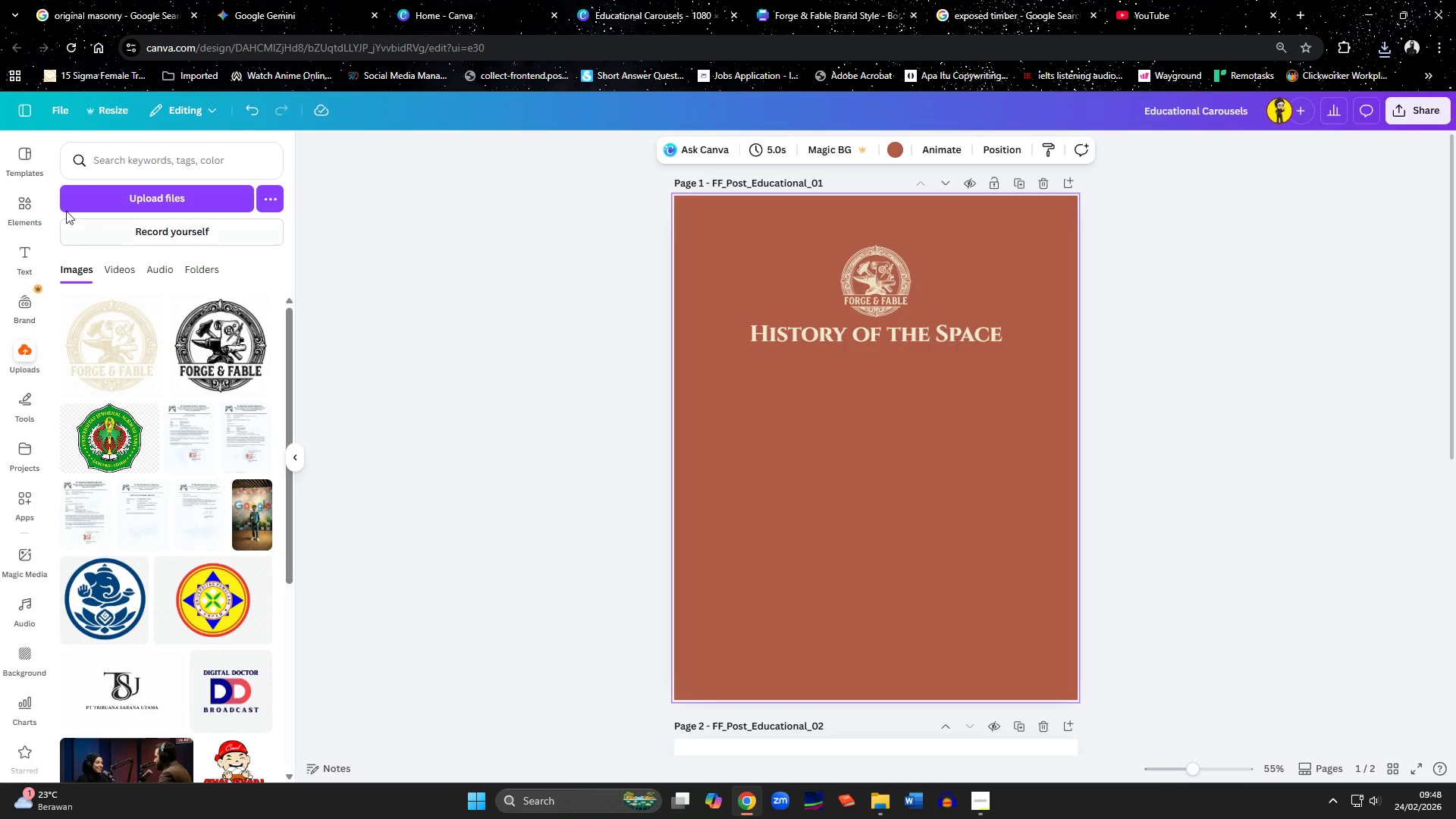 
wait(5.75)
 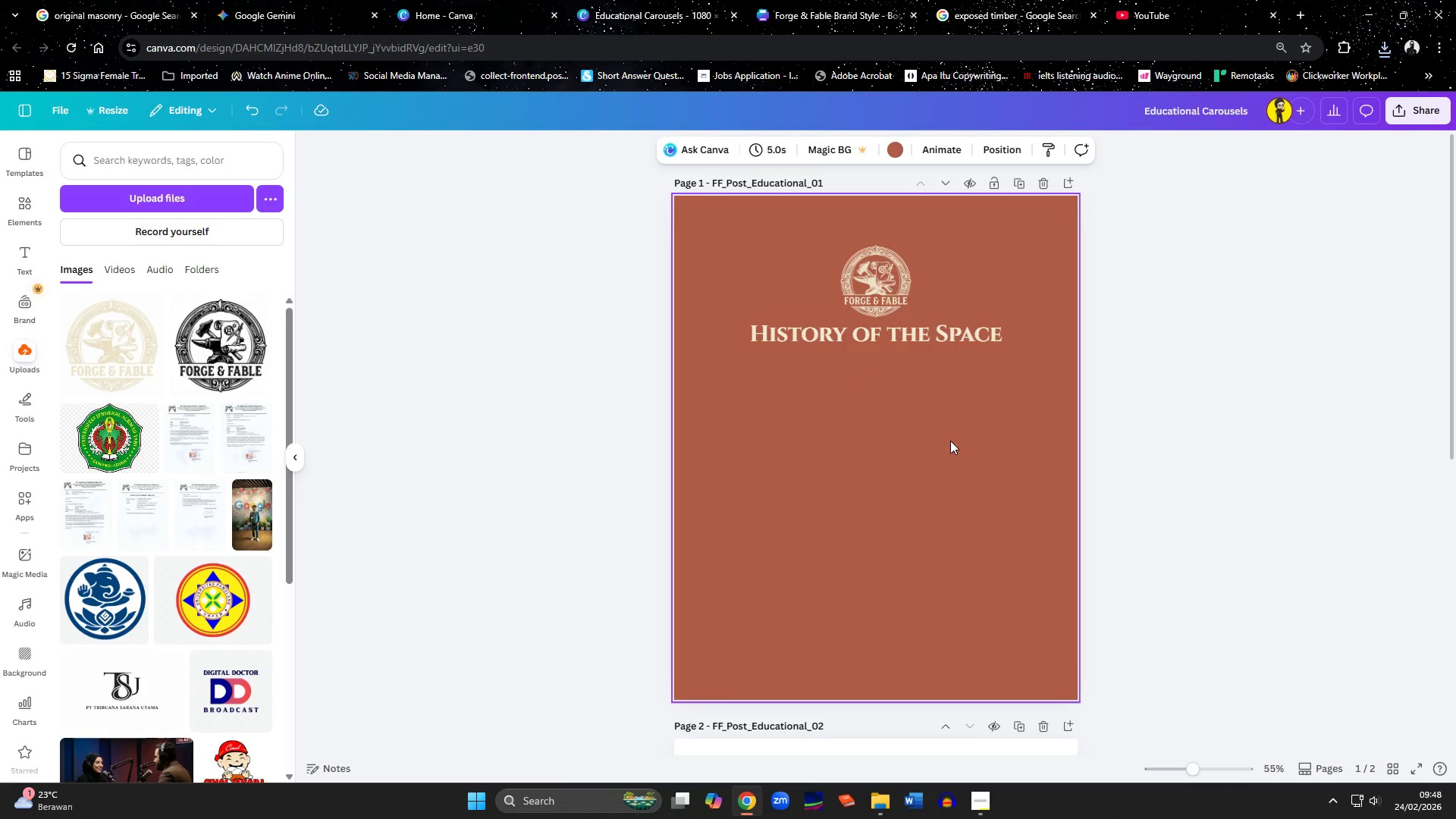 
left_click([112, 164])
 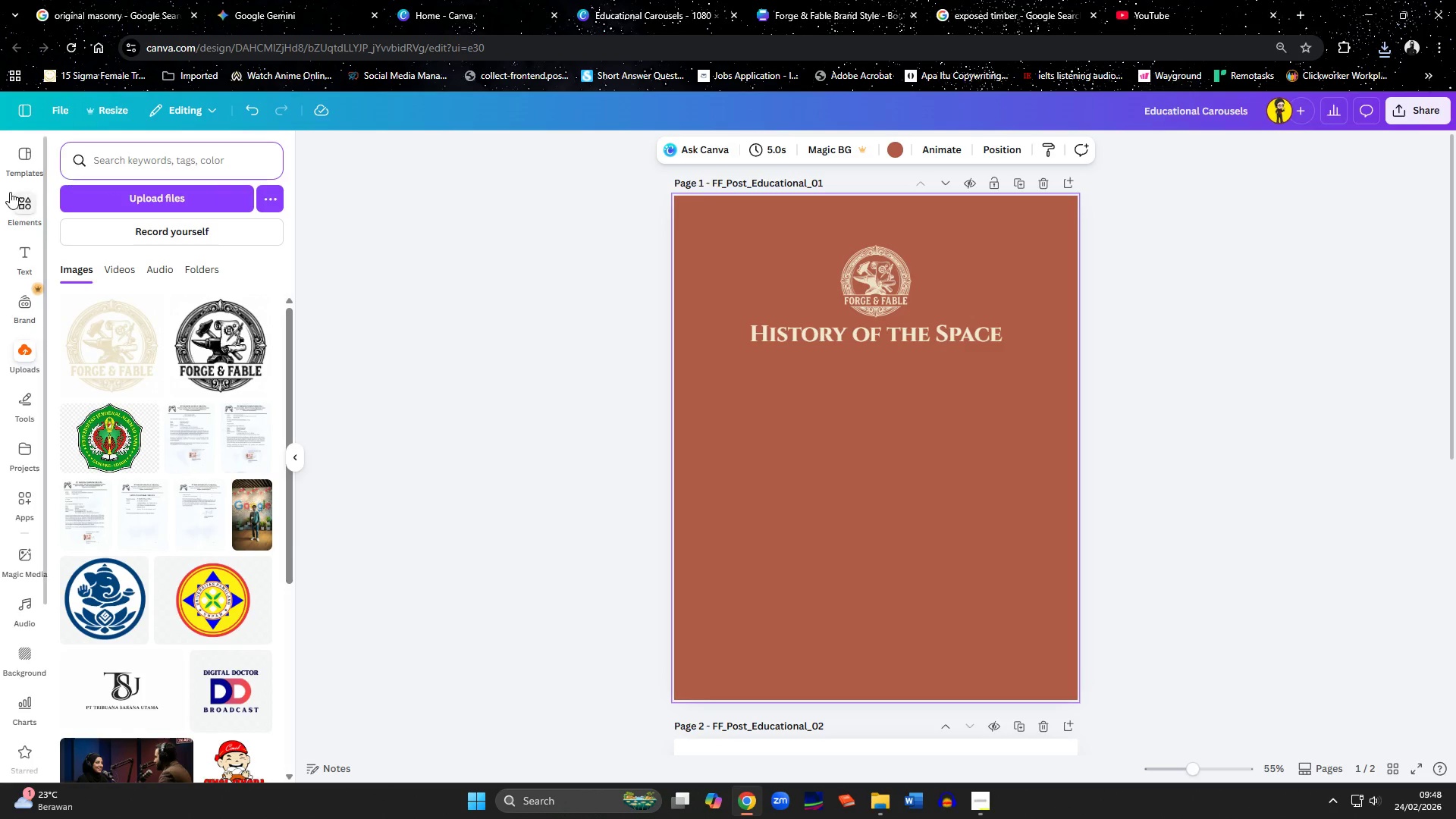 
left_click([17, 198])
 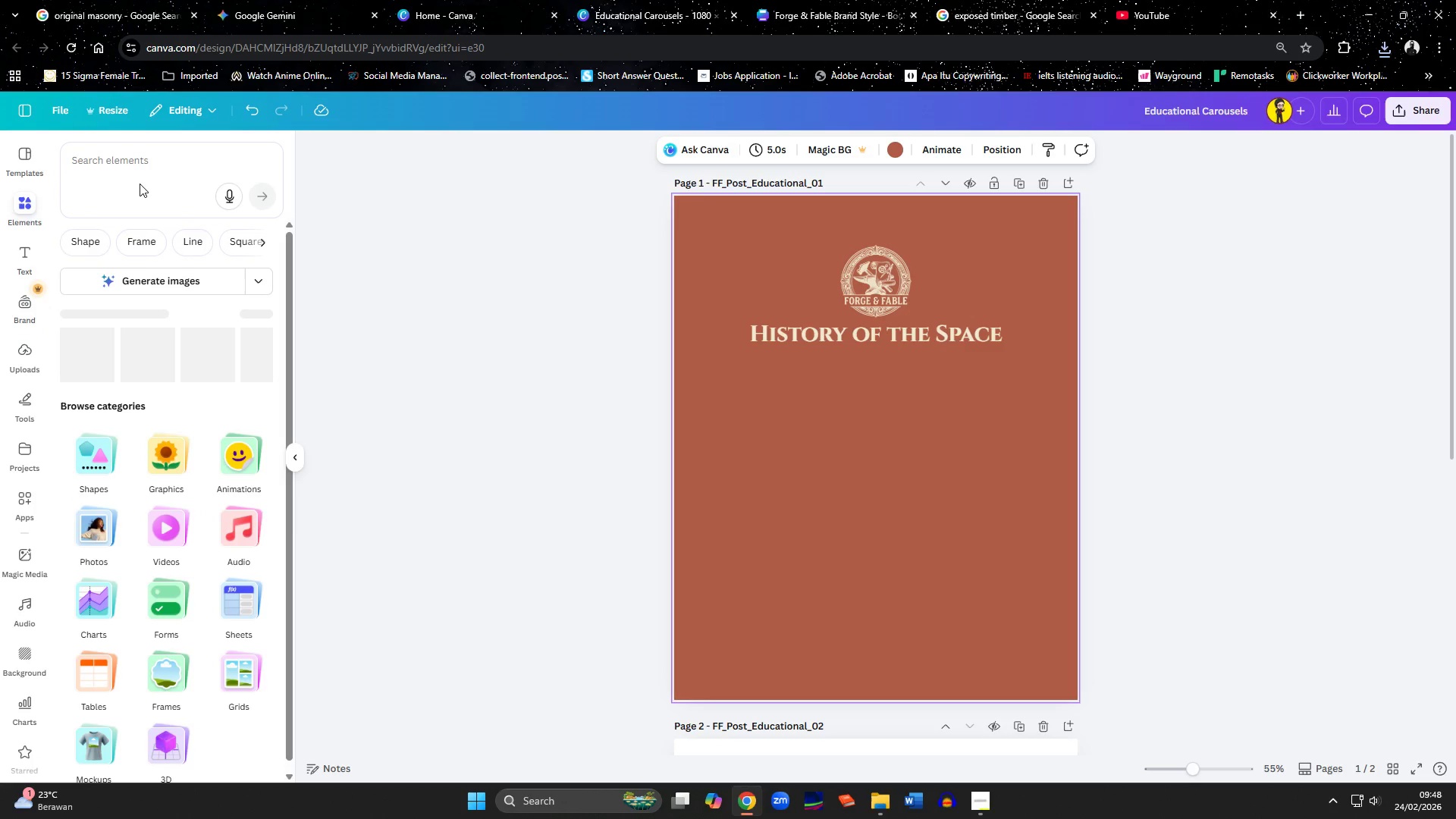 
left_click([140, 179])
 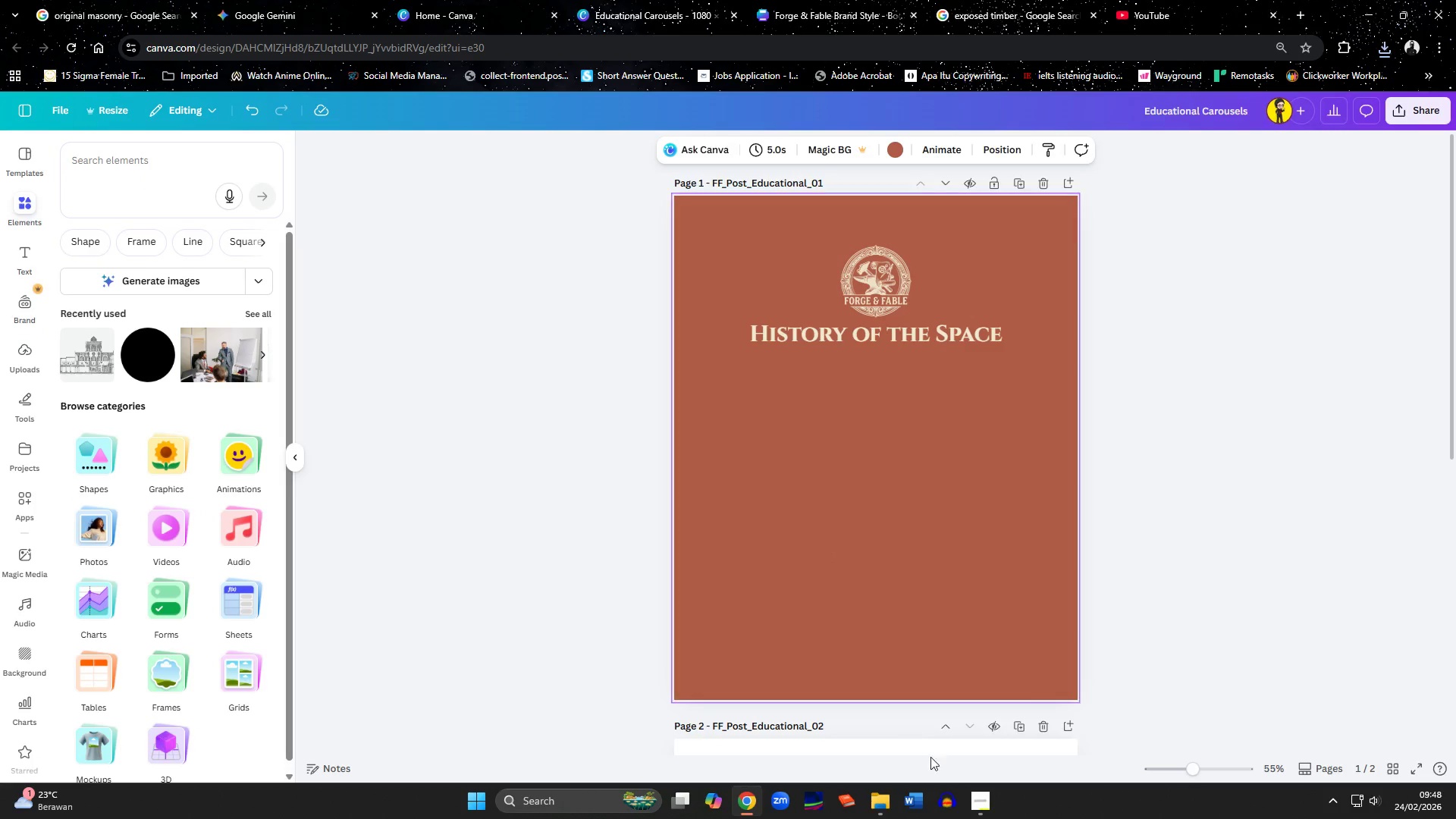 
left_click([981, 809])
 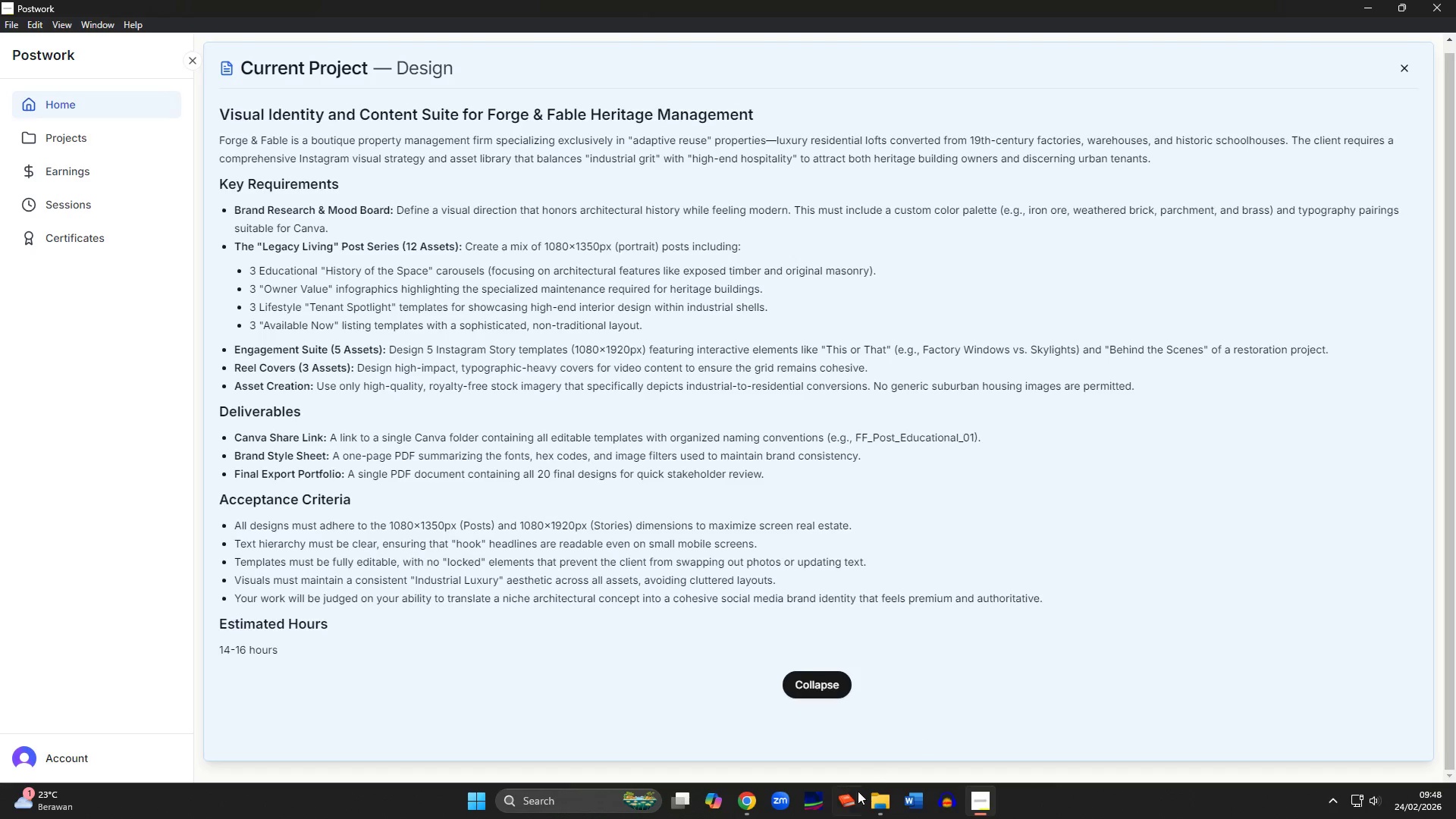 
wait(6.81)
 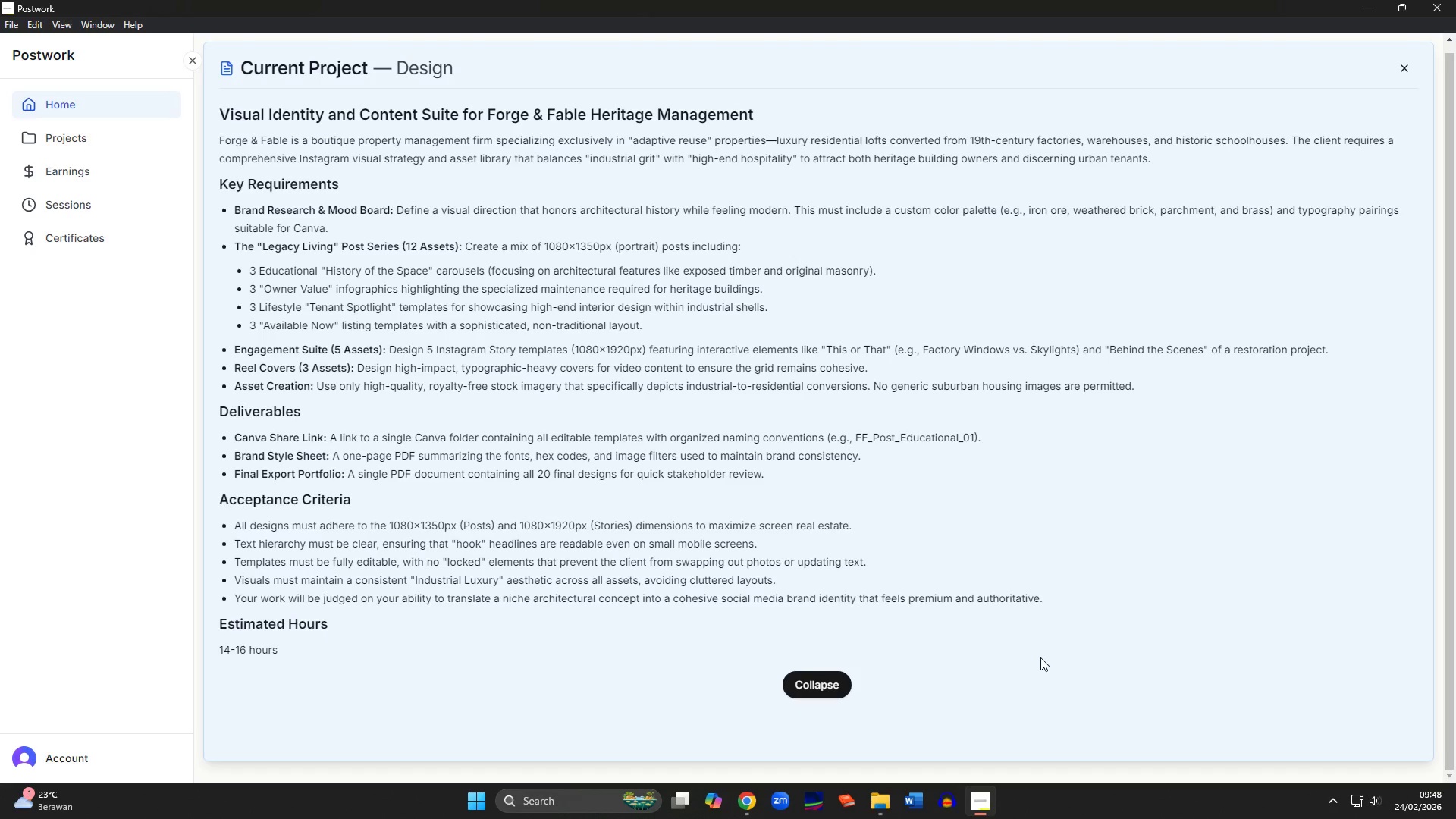 
left_click([152, 156])
 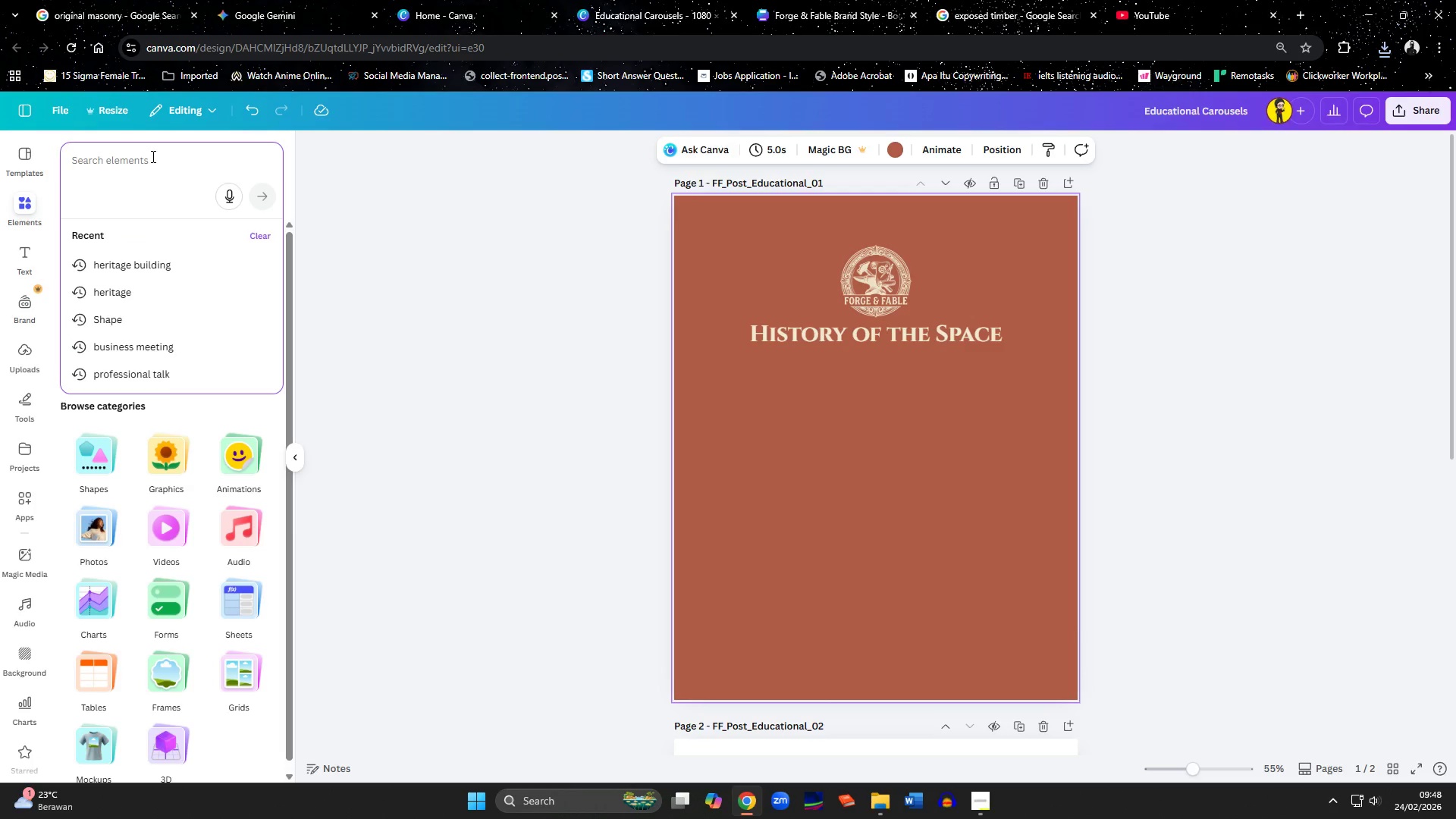 
type(masonry)
 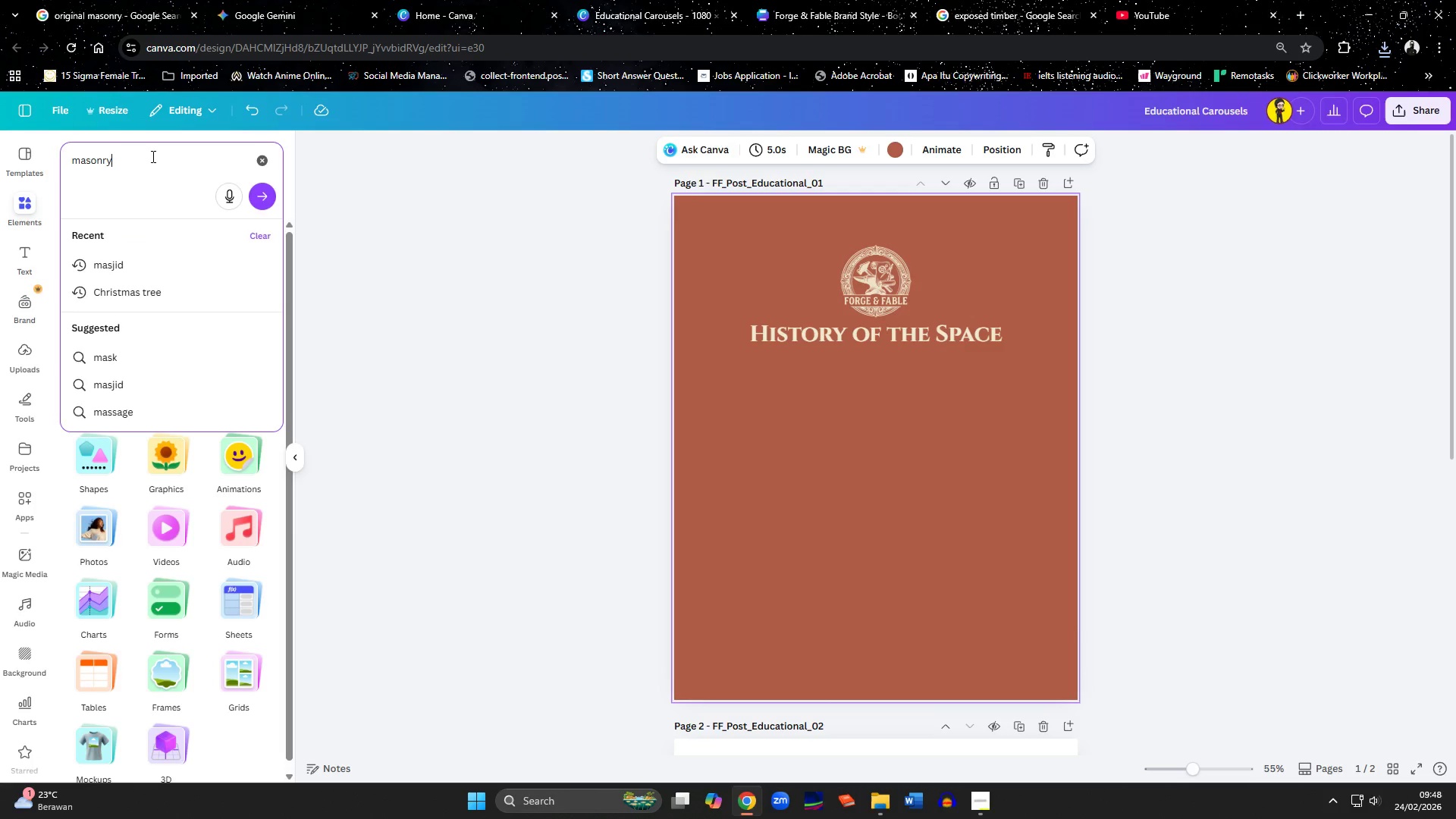 
key(Enter)
 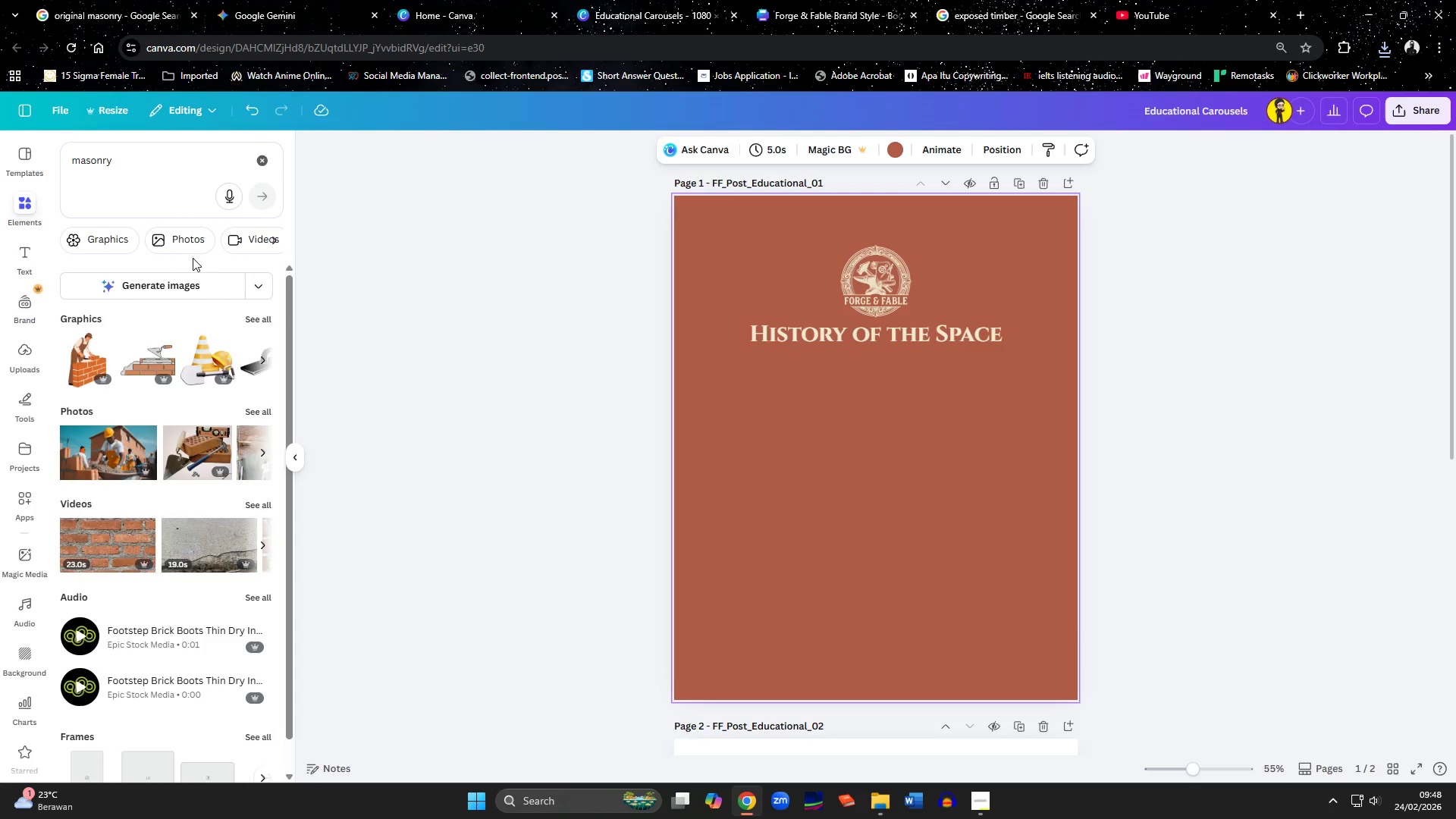 
left_click([182, 246])
 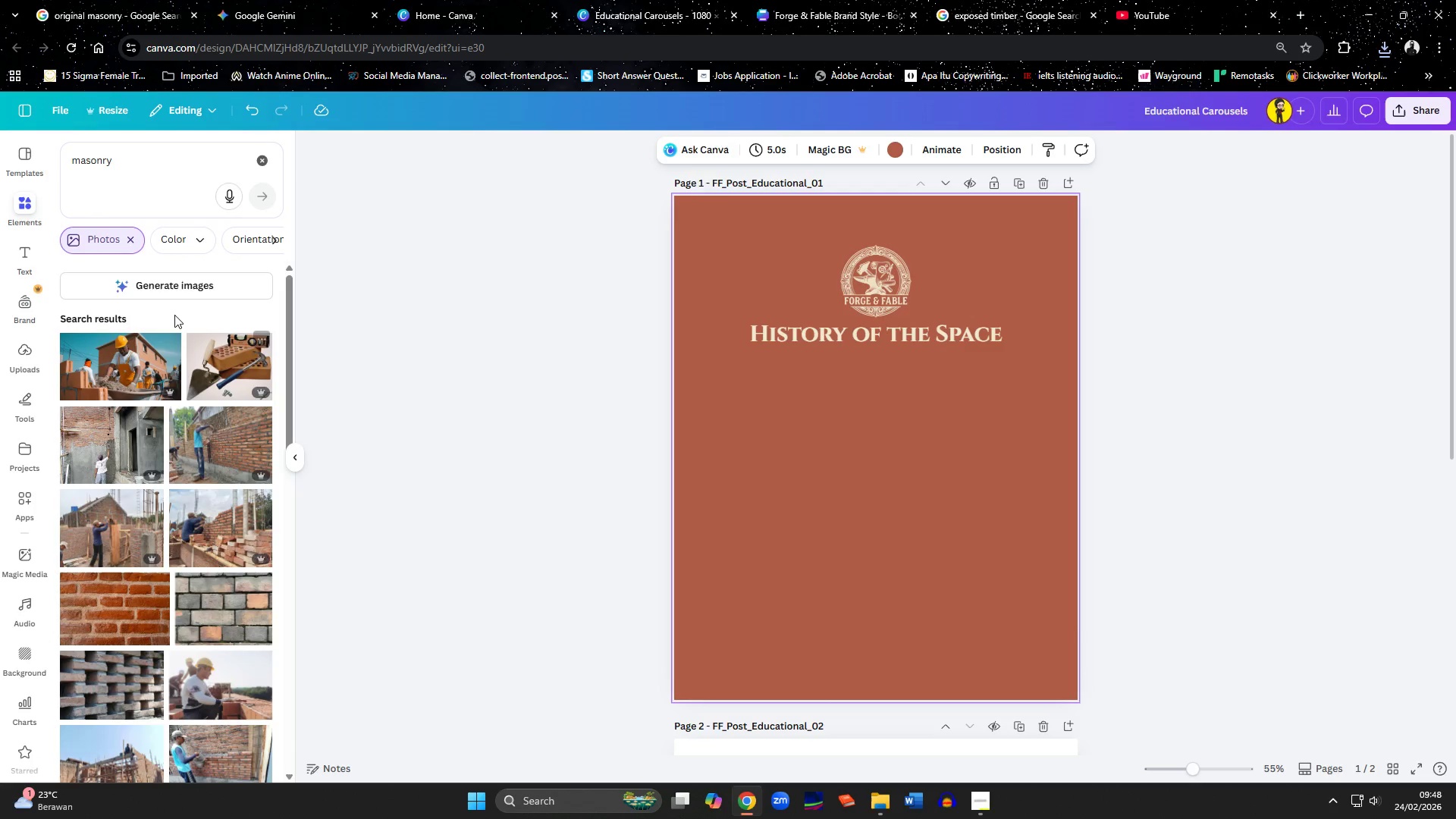 
scroll: coordinate [174, 315], scroll_direction: down, amount: 2.0
 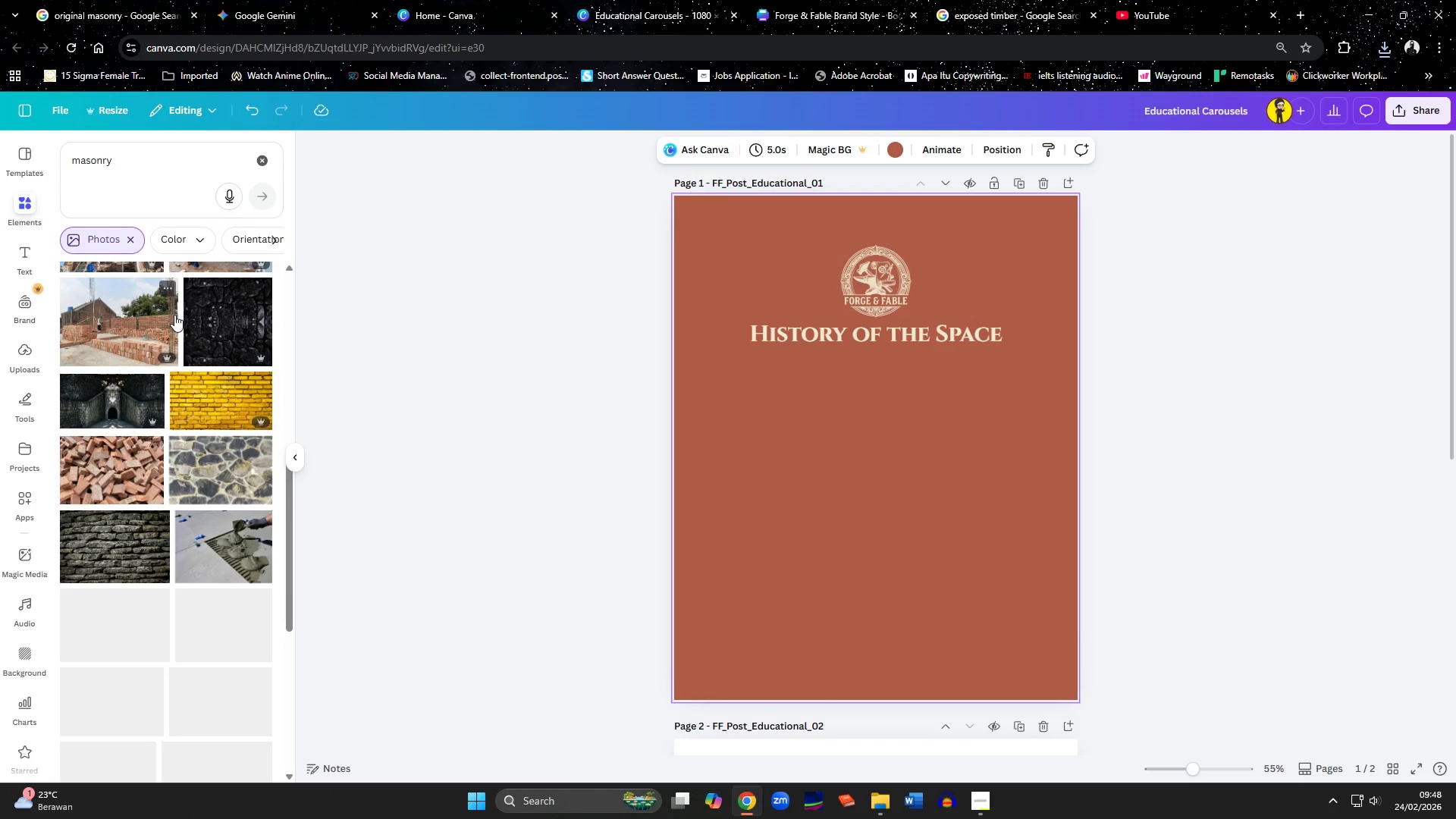 
scroll: coordinate [182, 335], scroll_direction: up, amount: 5.0
 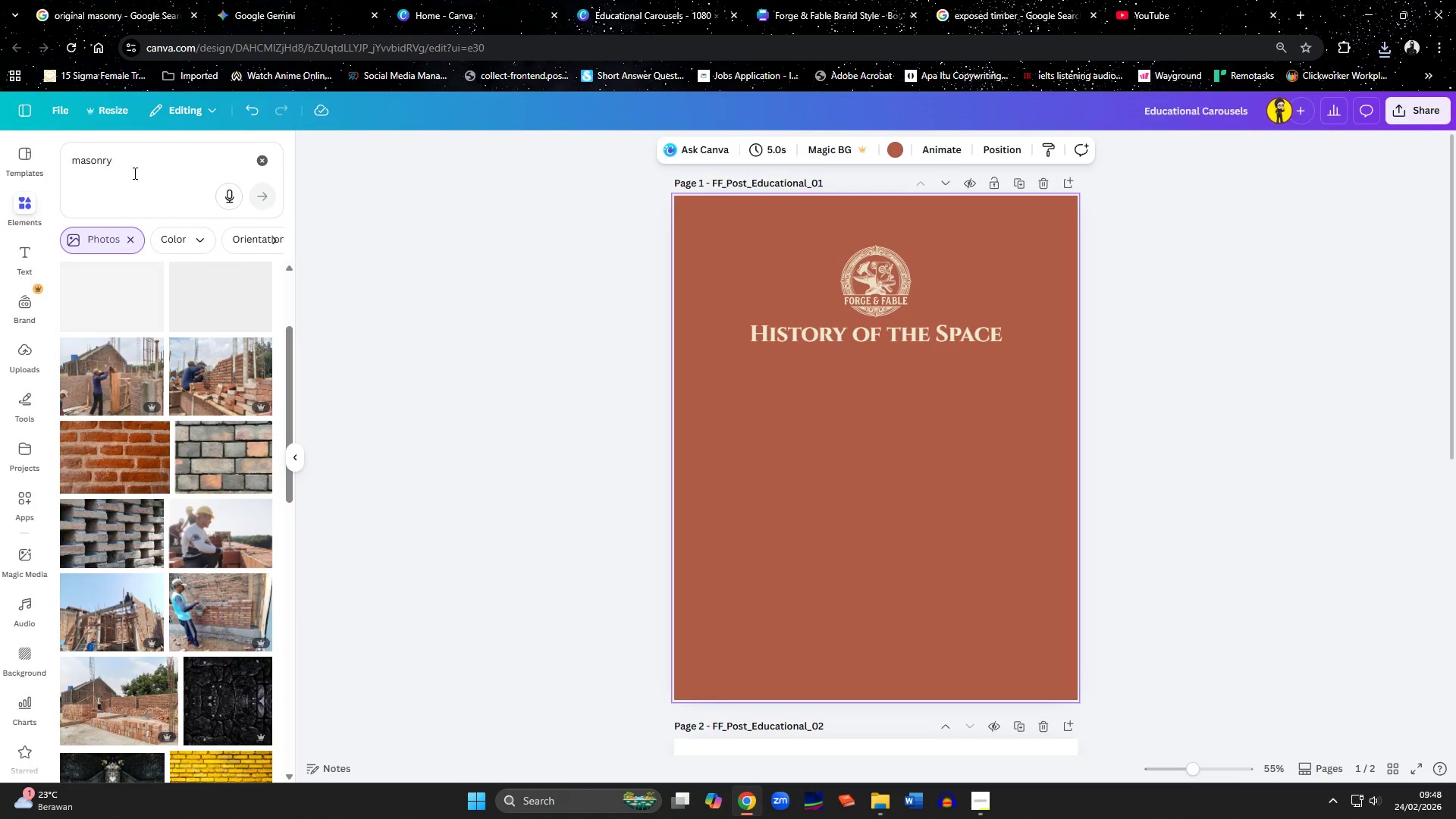 
left_click_drag(start_coordinate=[133, 165], to_coordinate=[0, 157])
 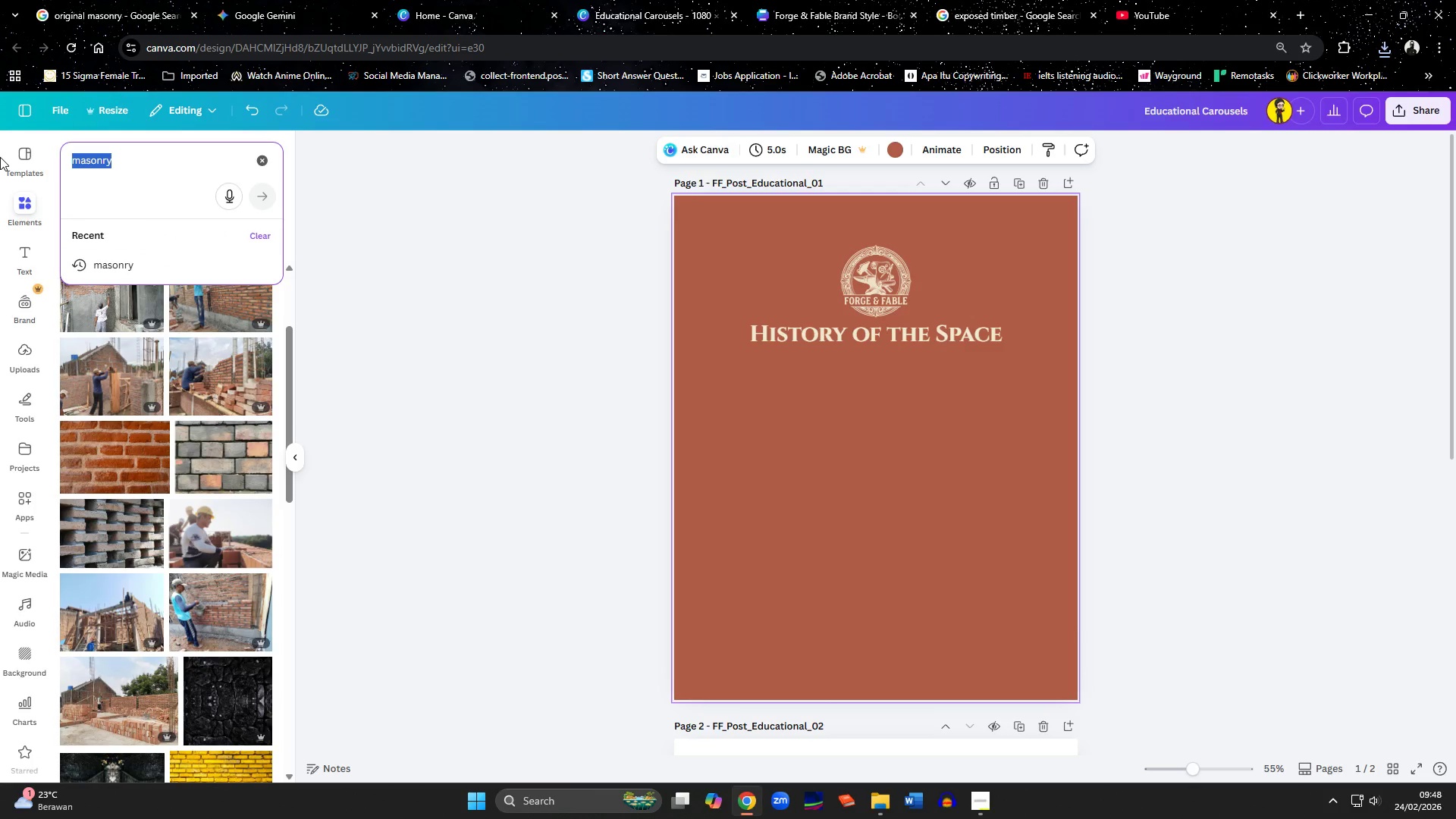 
type(original masonry)
 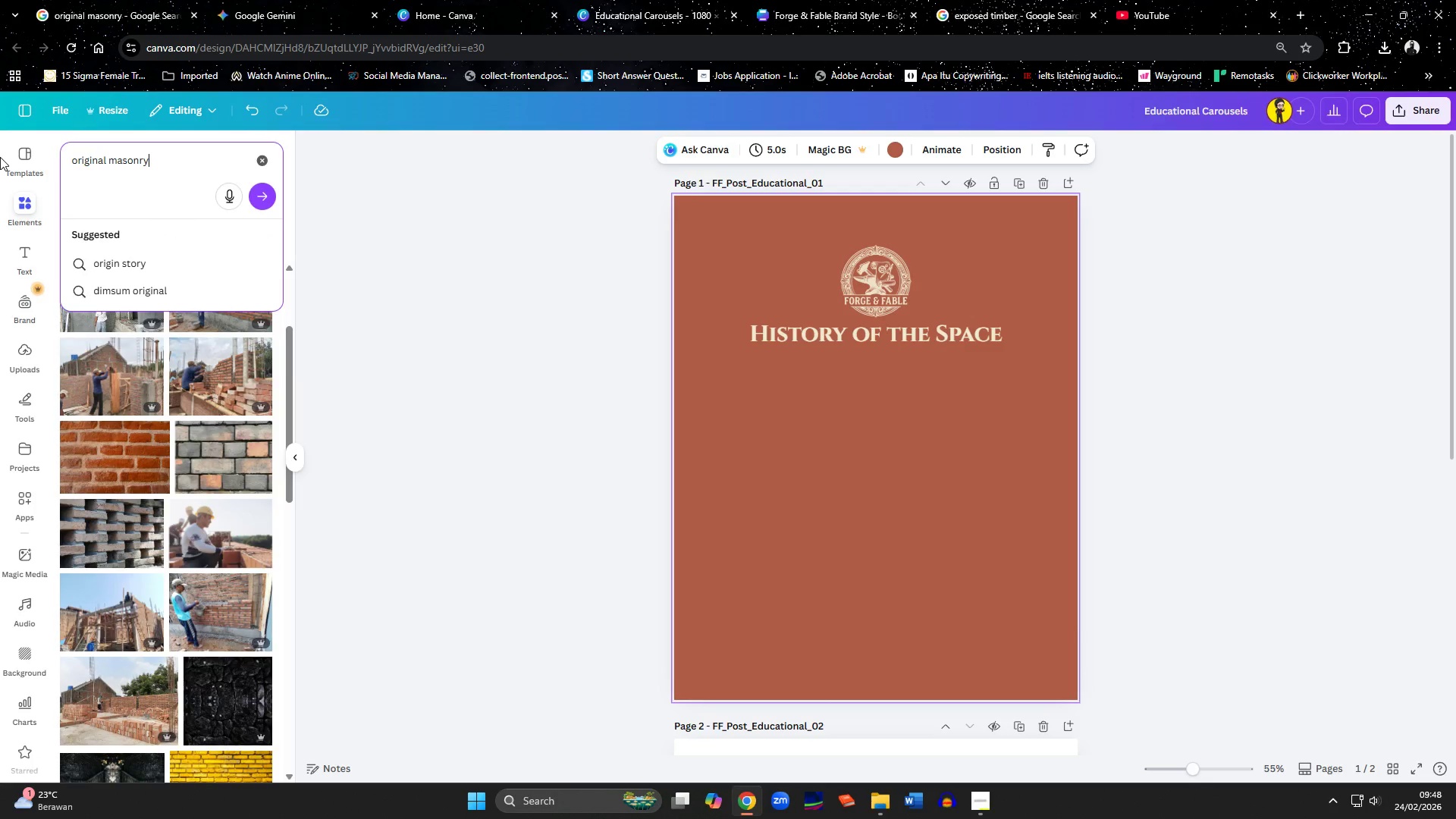 
key(Enter)
 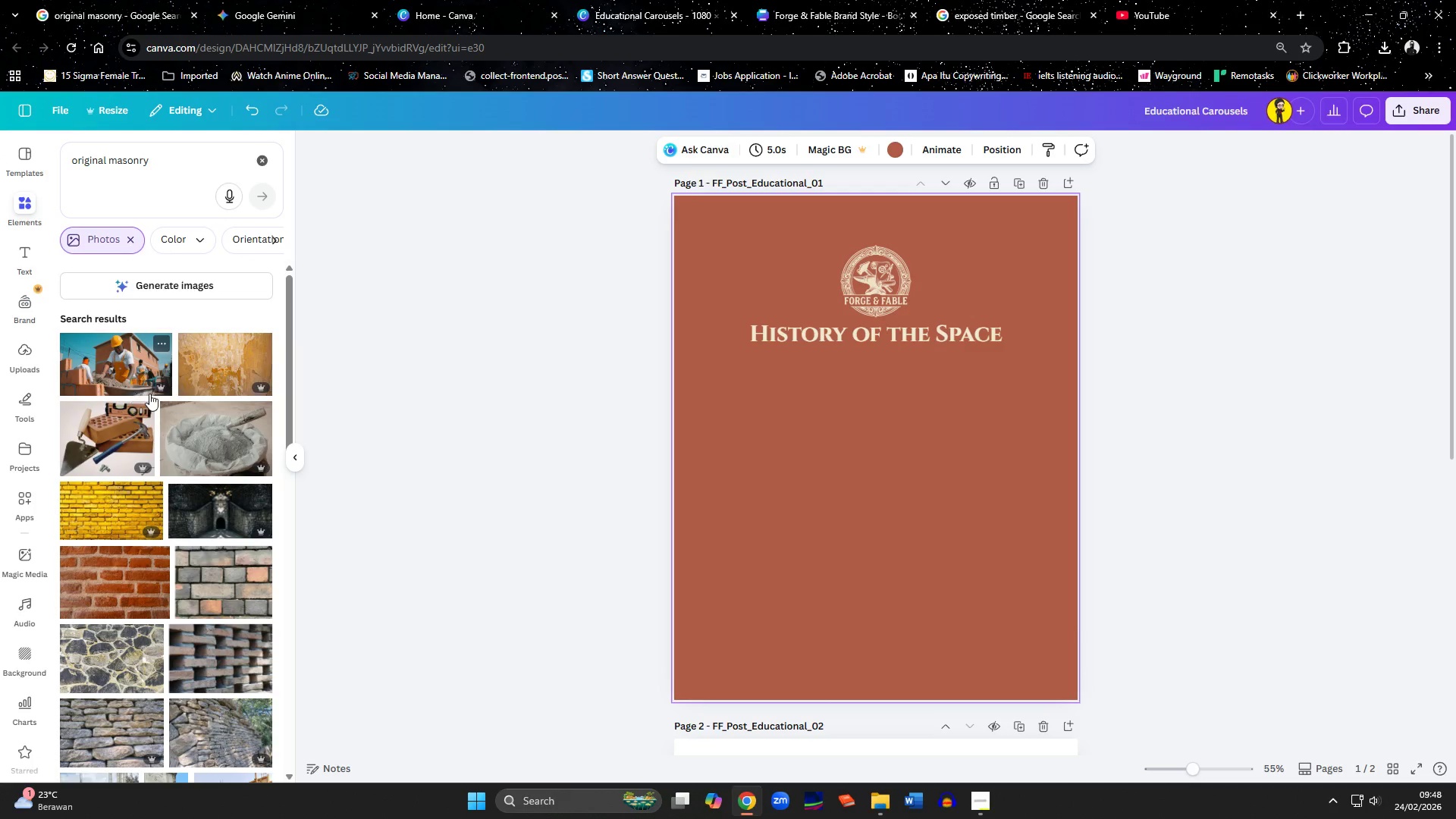 
scroll: coordinate [149, 400], scroll_direction: down, amount: 9.0
 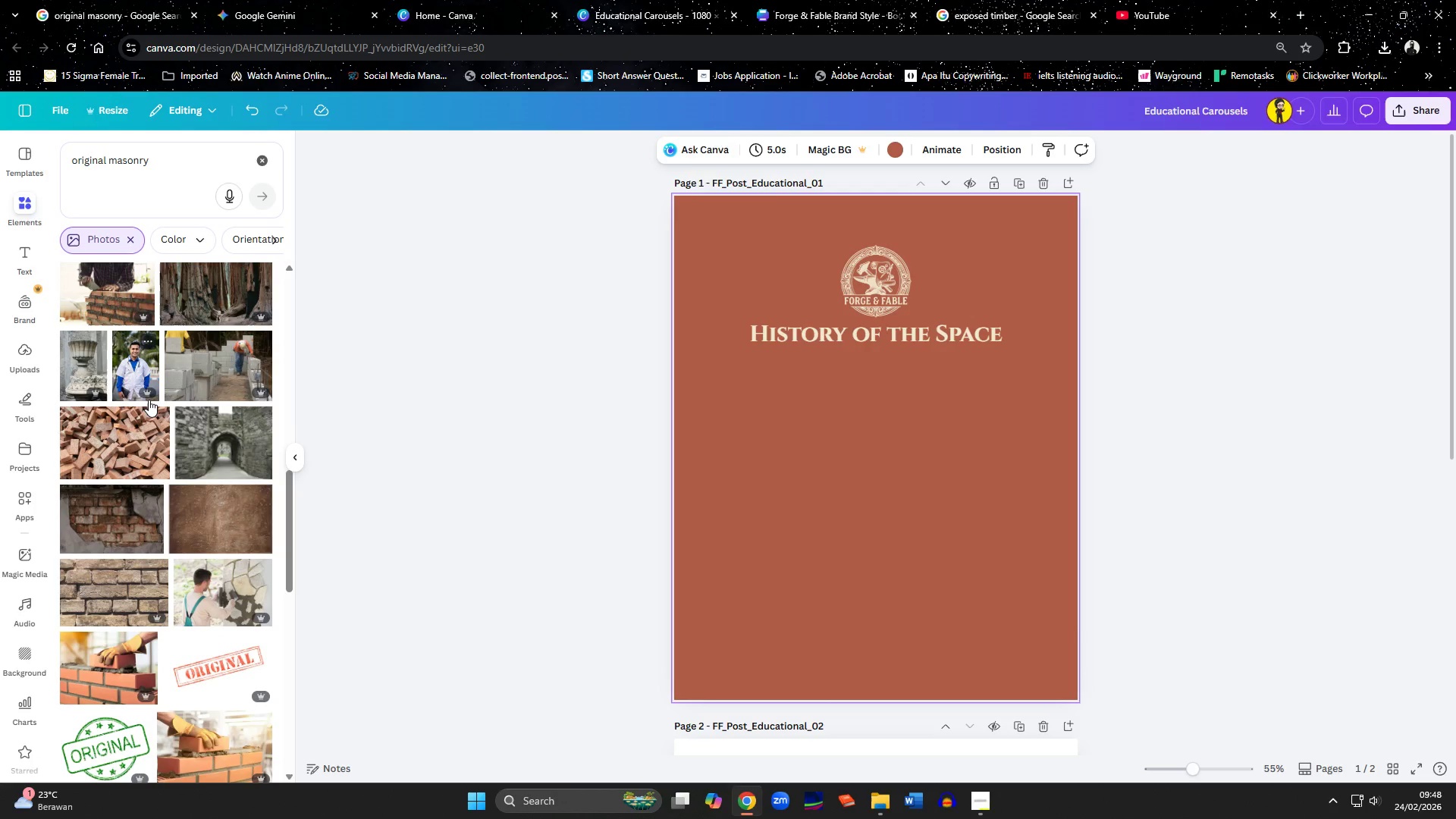 
scroll: coordinate [149, 400], scroll_direction: down, amount: 2.0
 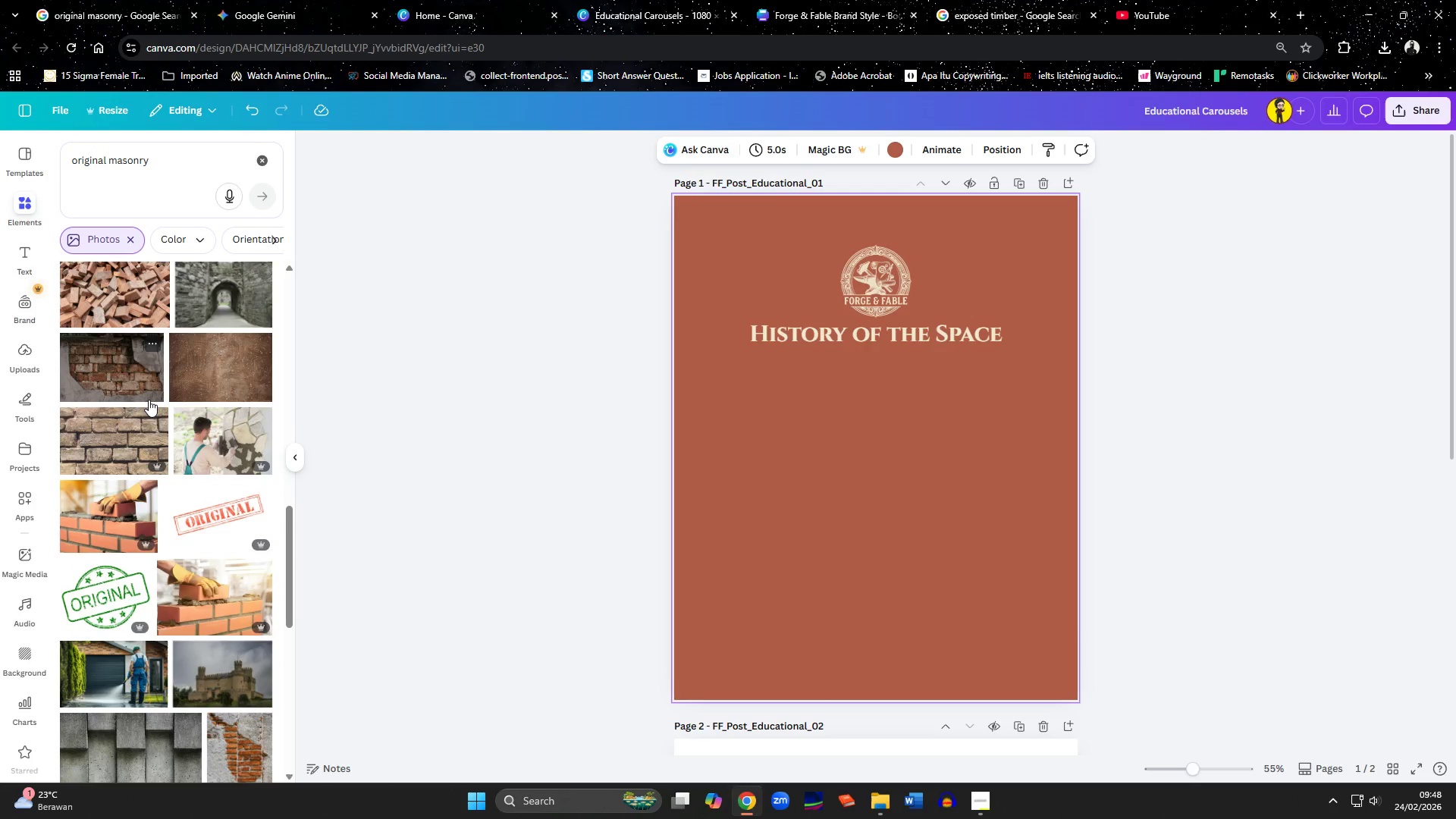 
scroll: coordinate [149, 400], scroll_direction: up, amount: 8.0
 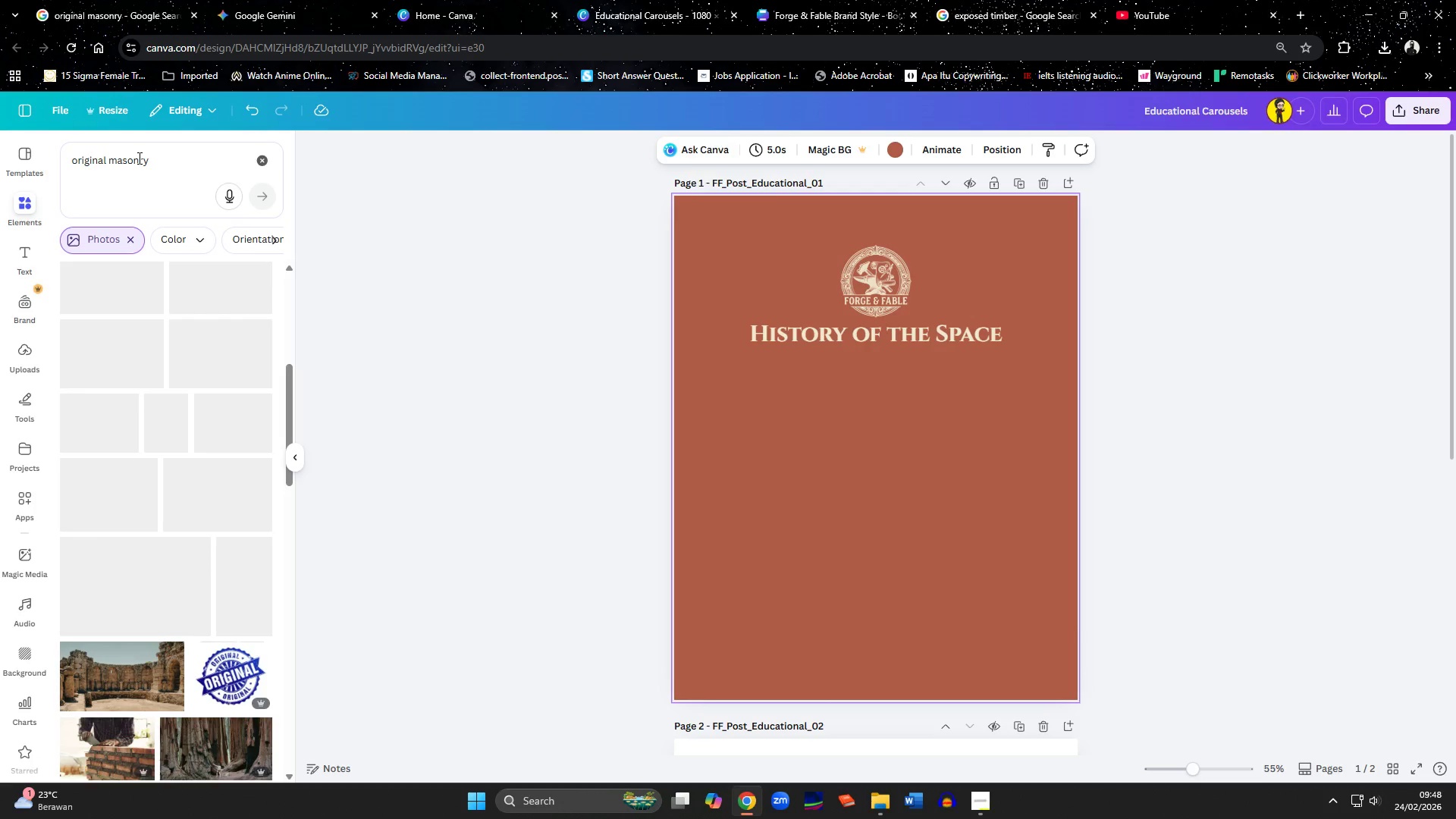 
left_click_drag(start_coordinate=[142, 156], to_coordinate=[37, 159])
 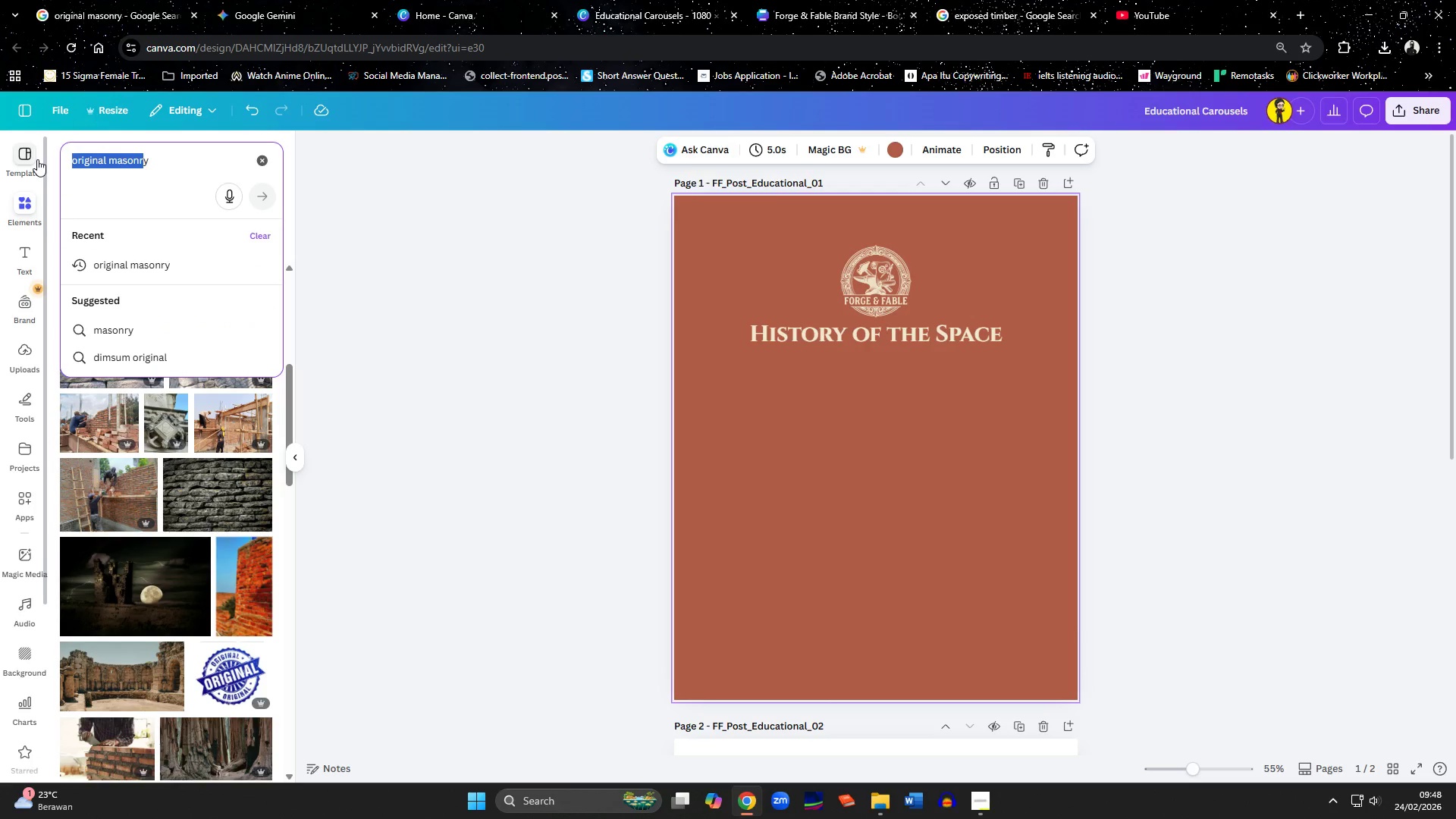 
key(Control+ControlLeft)
 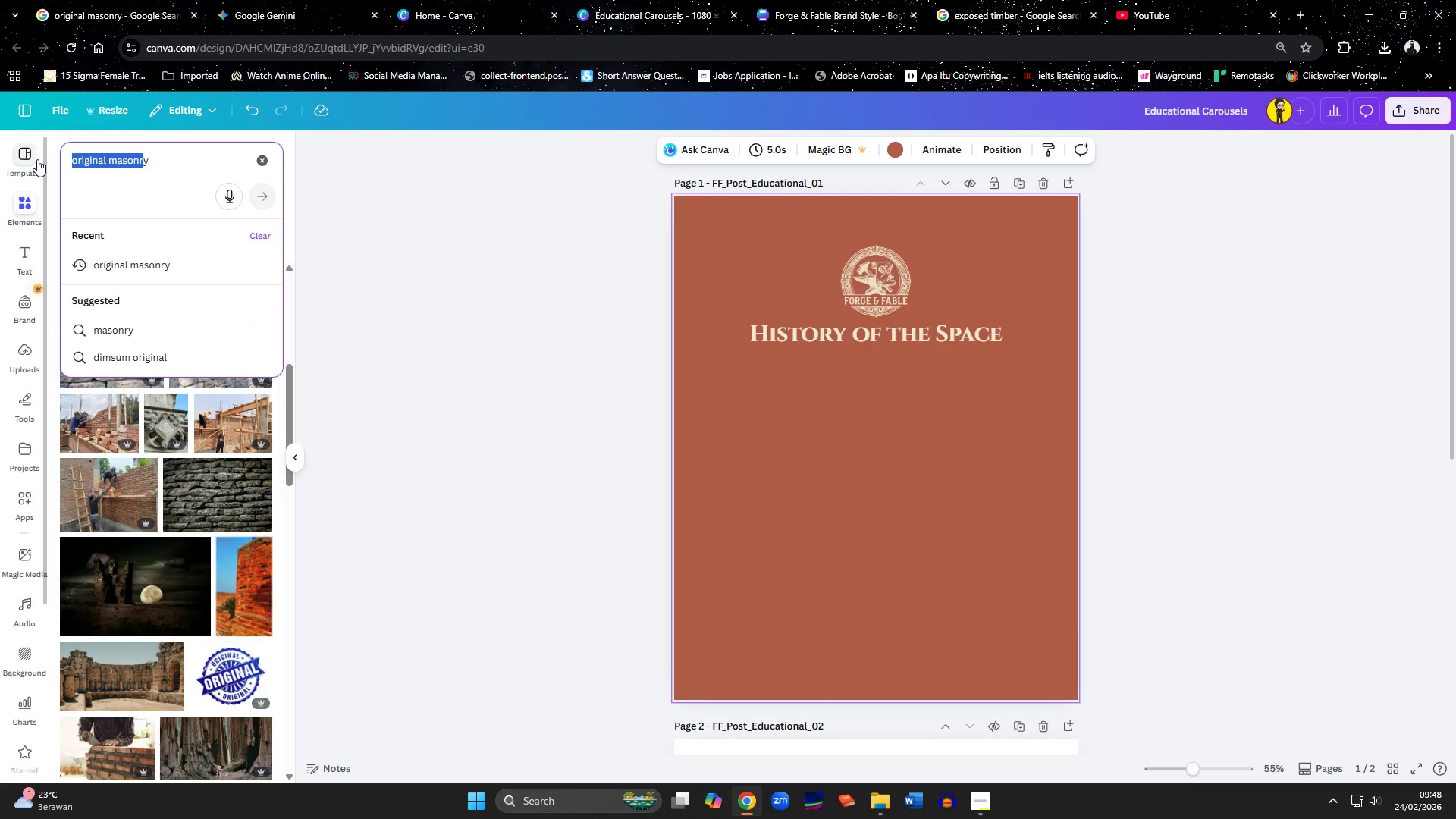 
key(Control+A)
 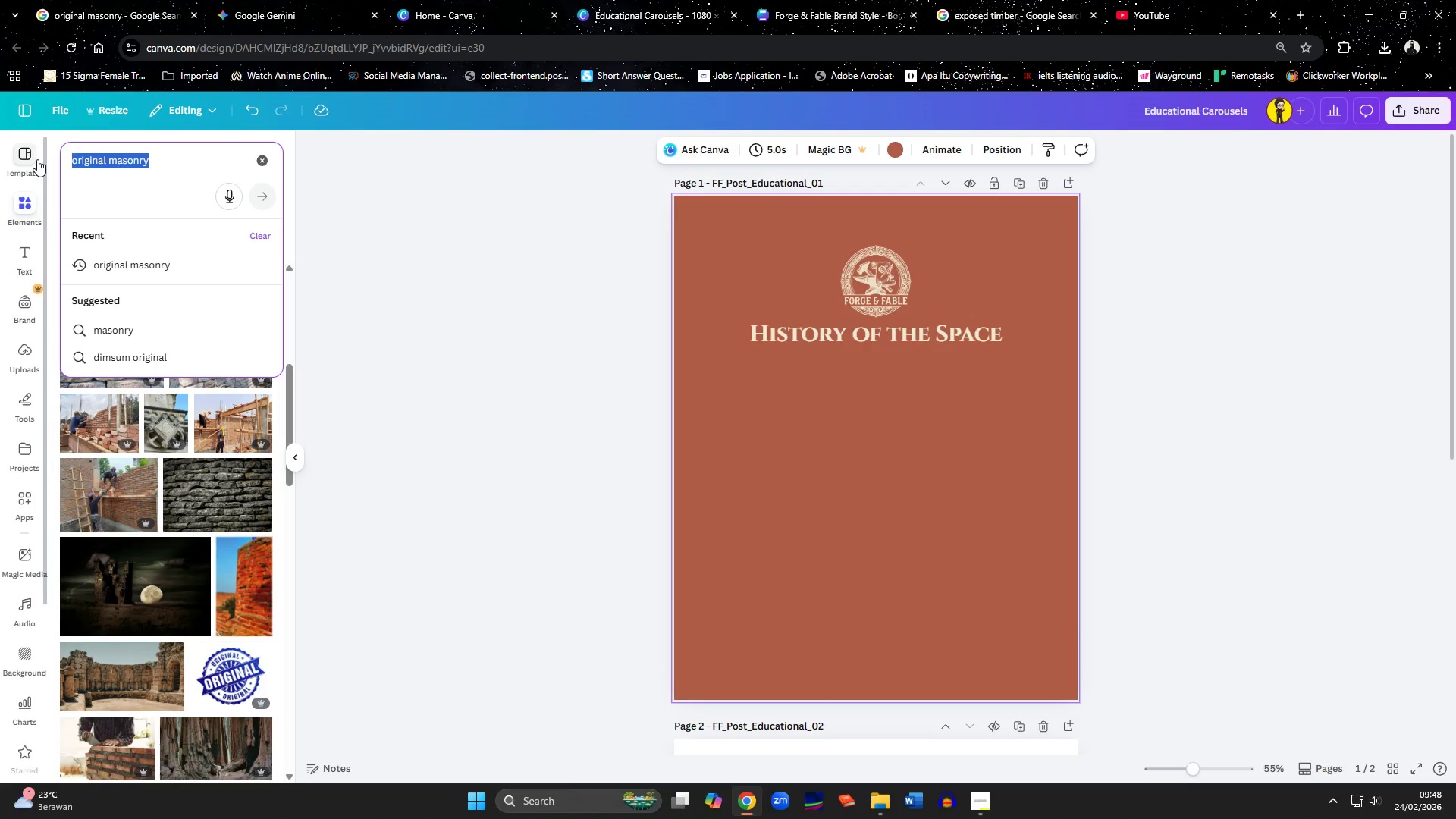 
type(18)
key(Backspace)
type(9th century factory)
 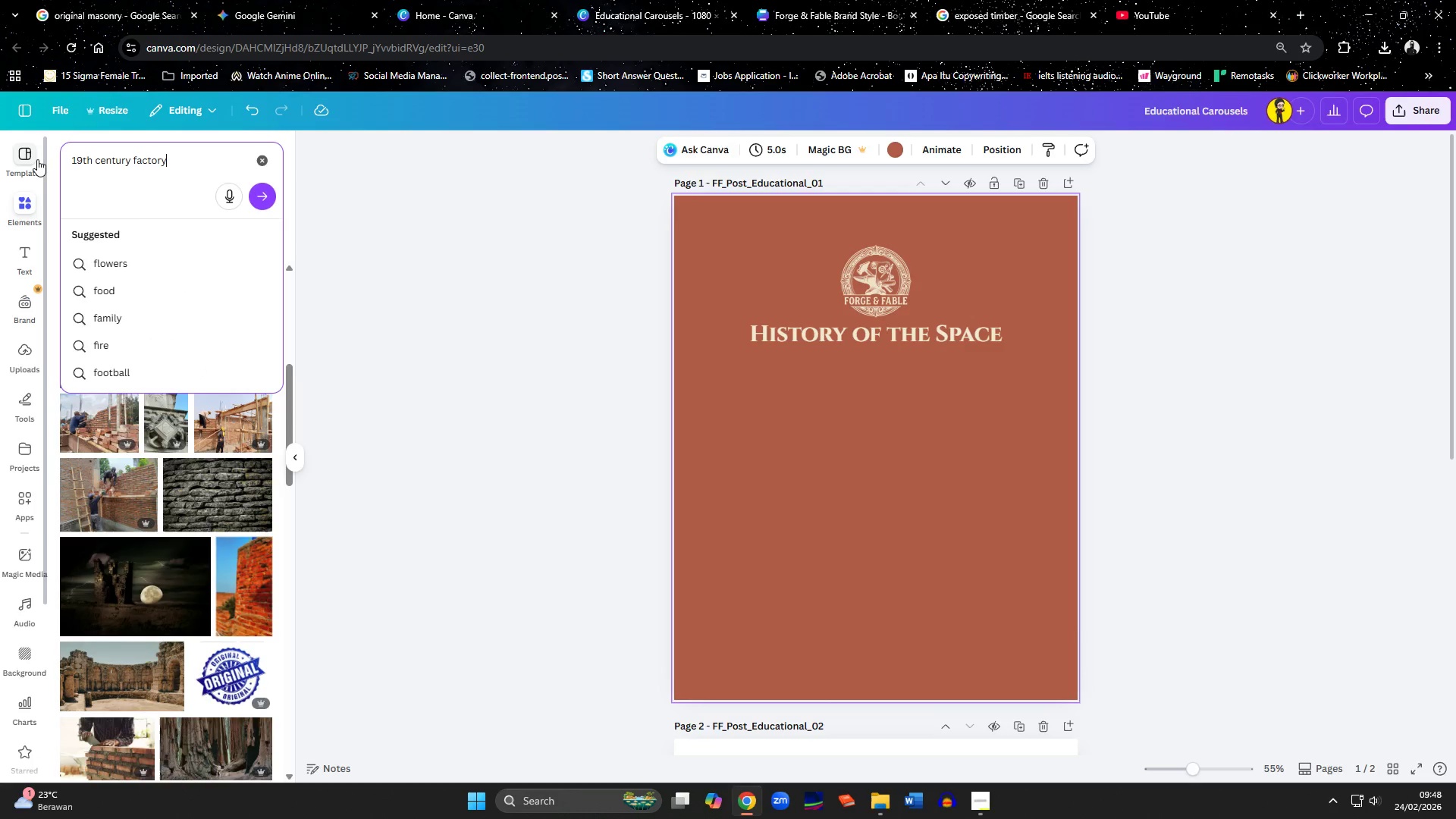 
key(Enter)
 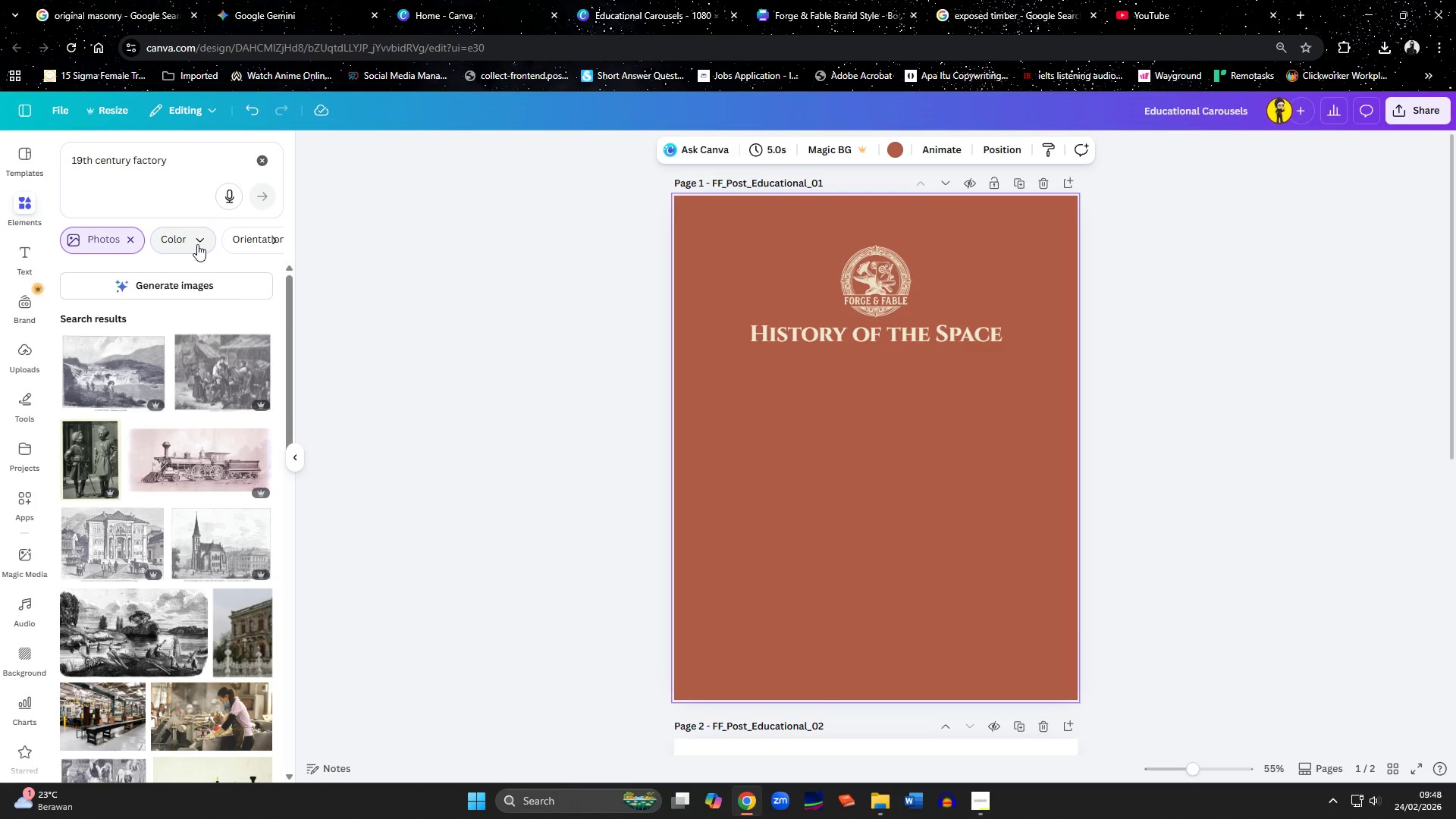 
scroll: coordinate [161, 445], scroll_direction: down, amount: 3.0
 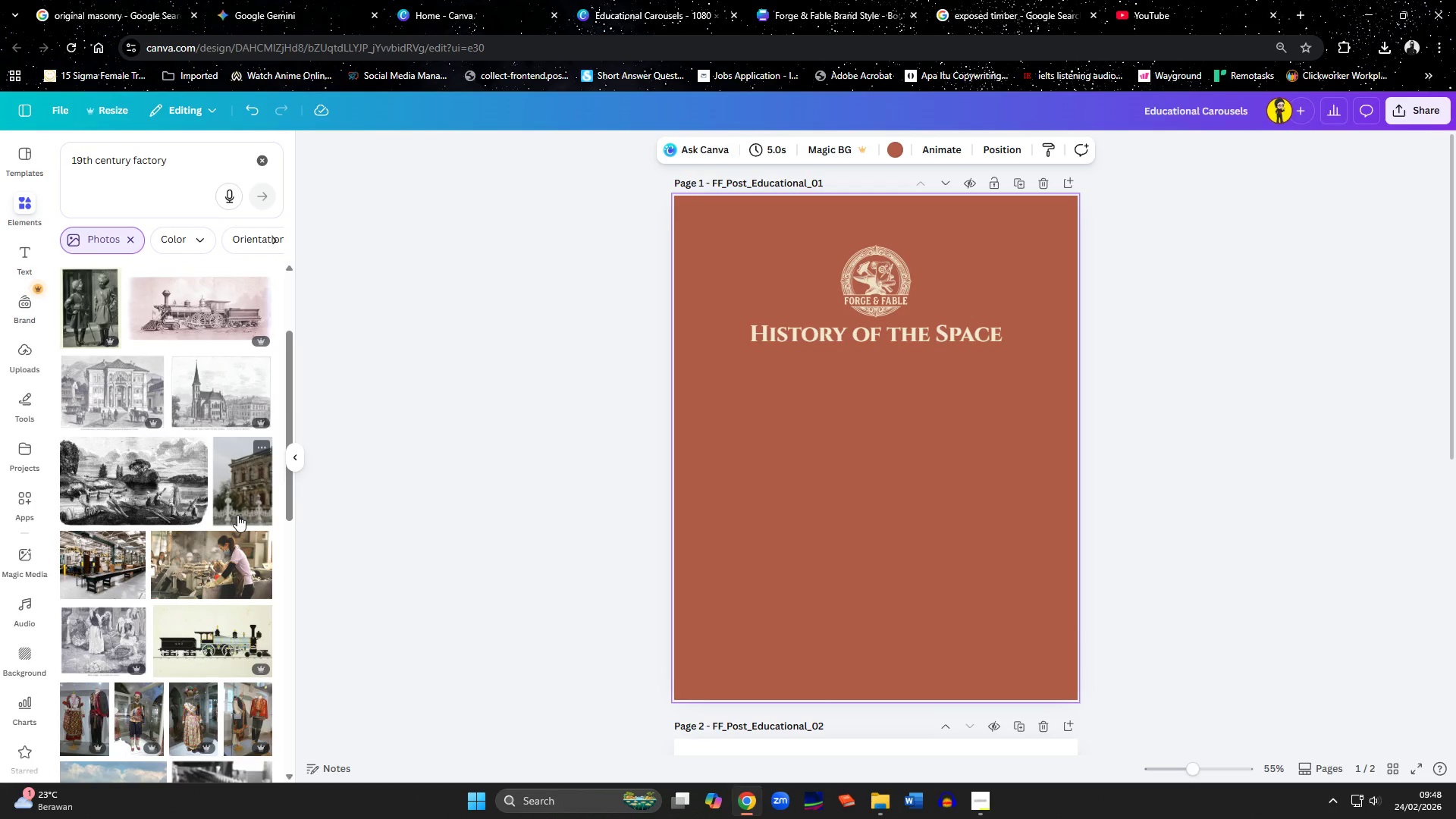 
left_click([237, 515])
 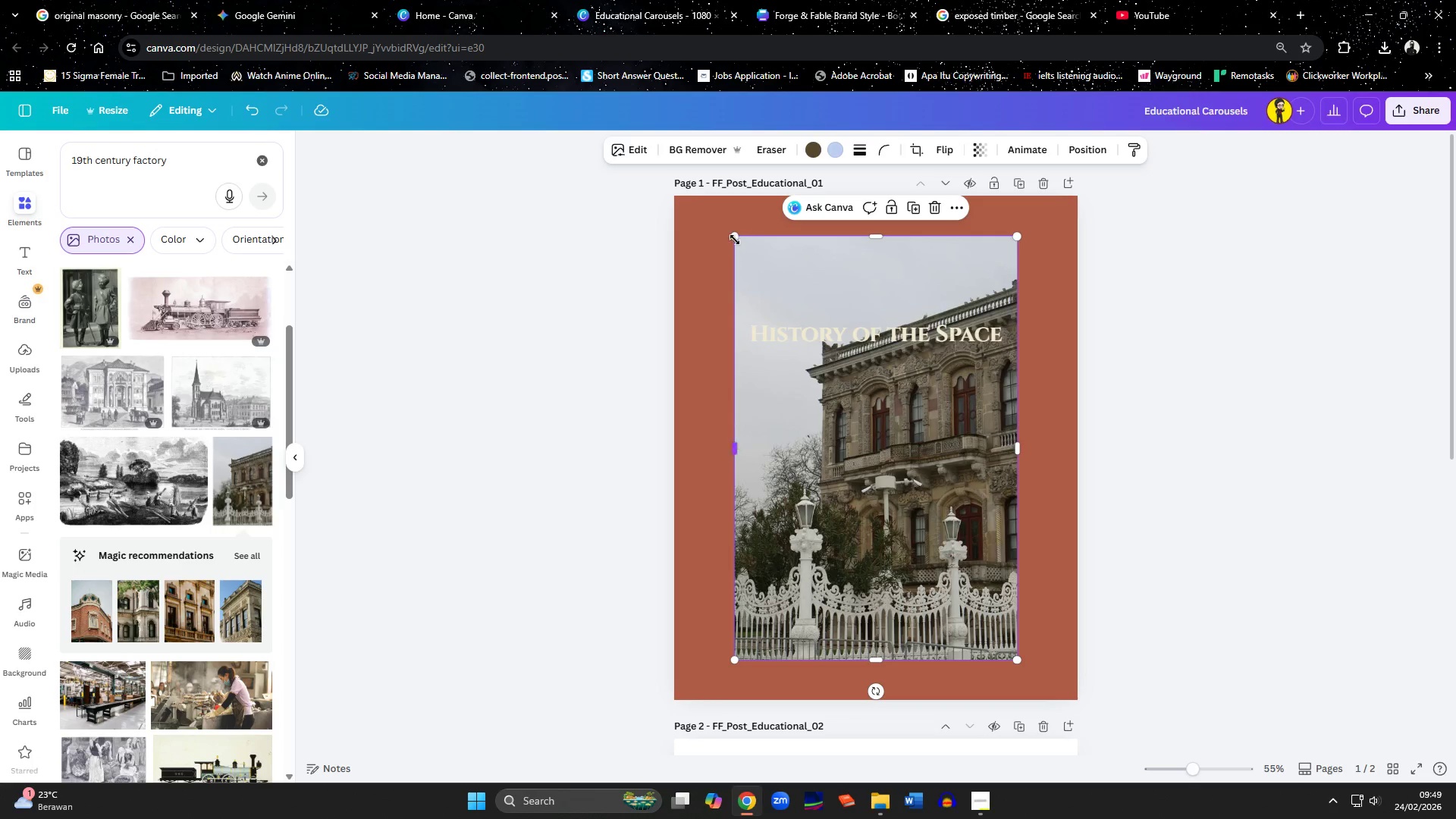 
wait(5.7)
 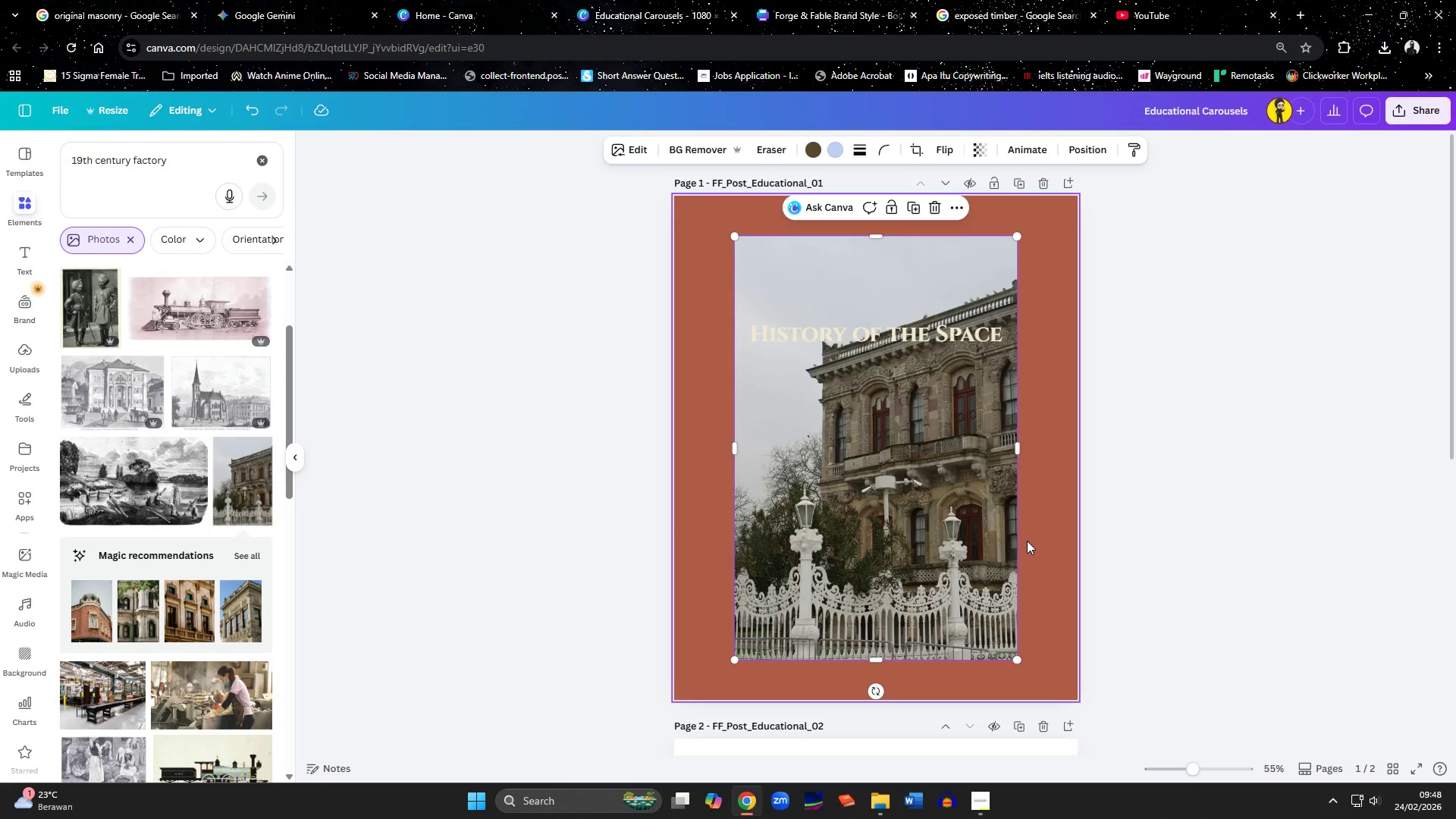 
left_click([735, 240])
 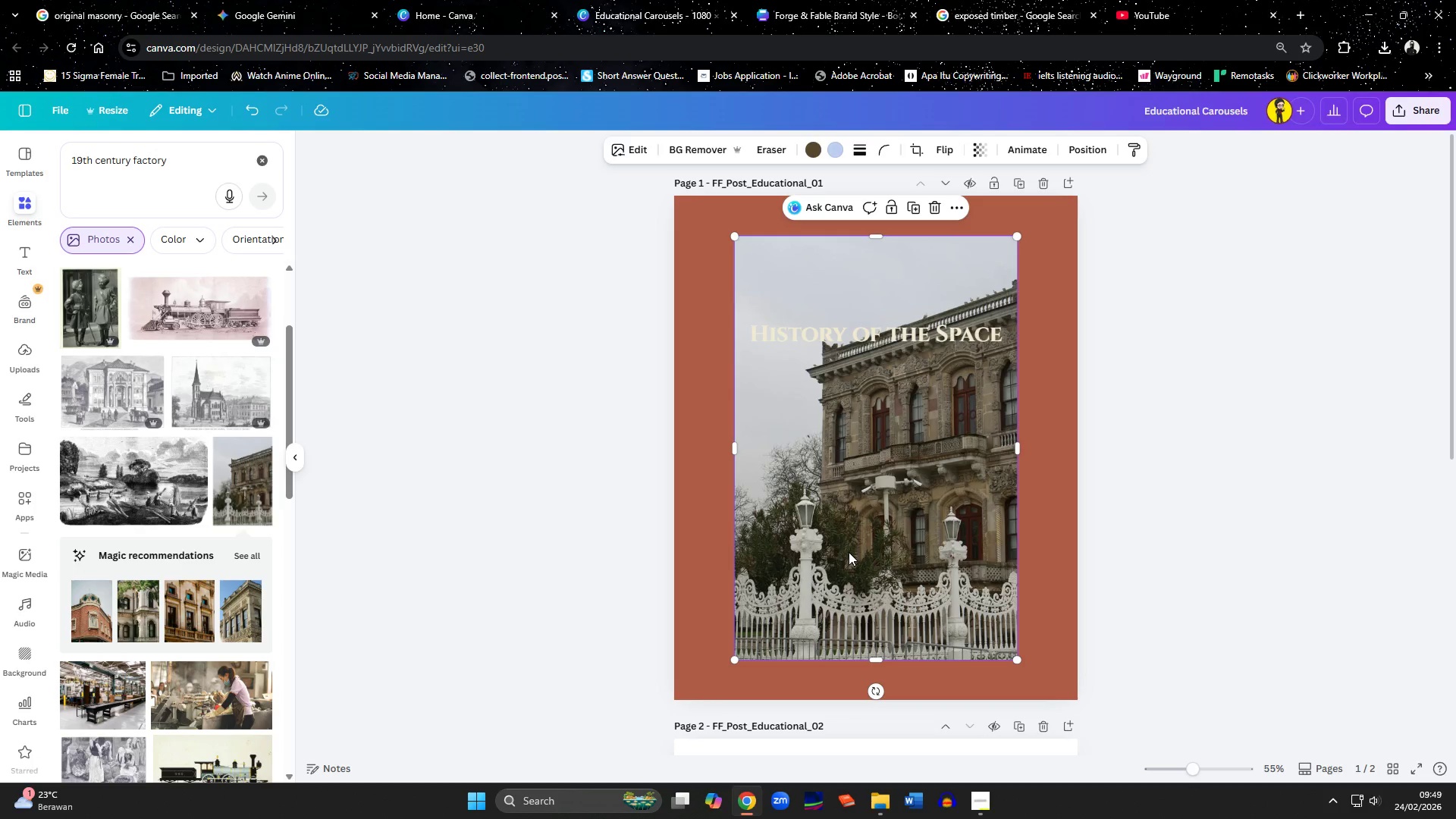 
key(Delete)
 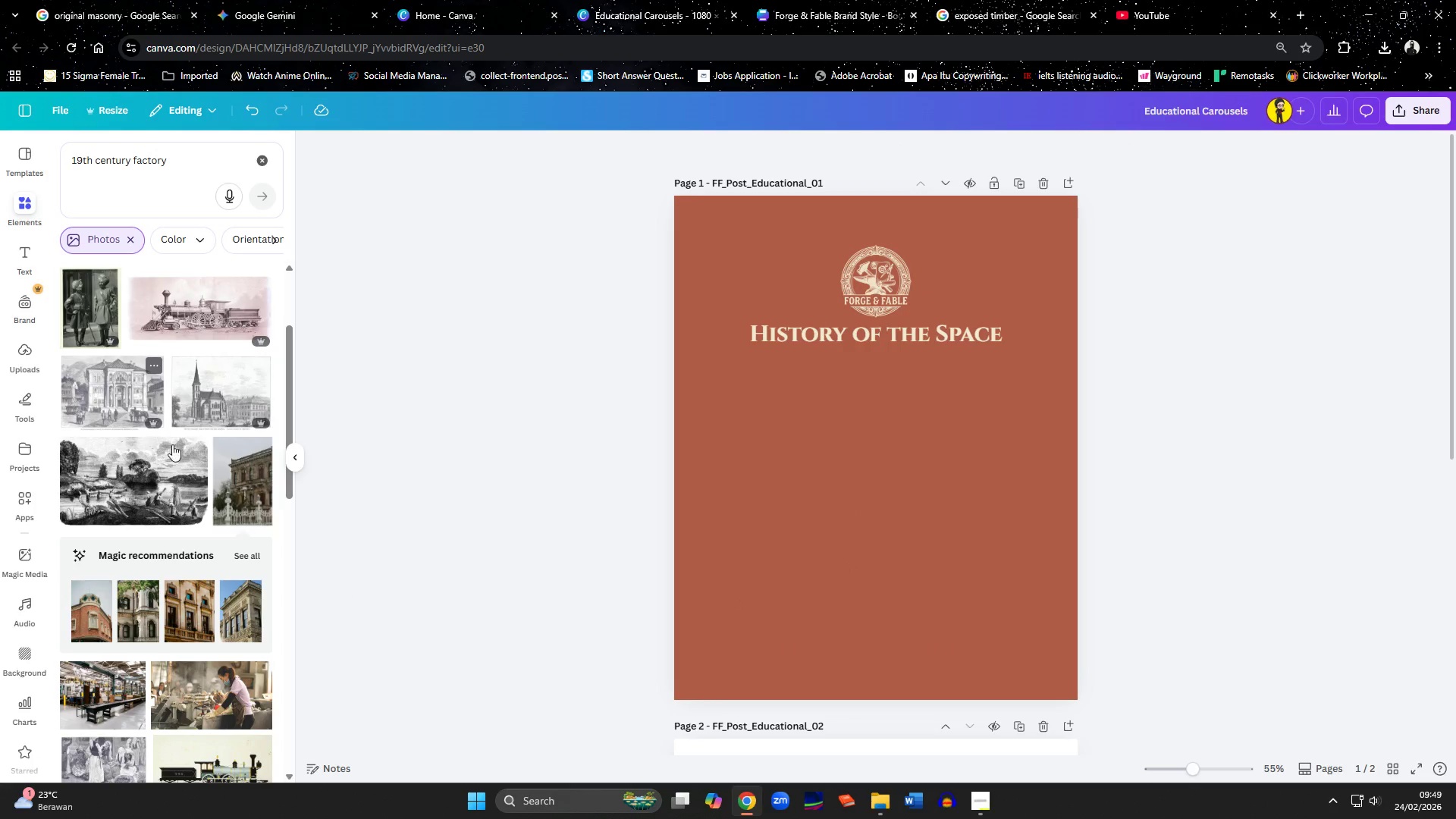 
scroll: coordinate [177, 503], scroll_direction: down, amount: 4.0
 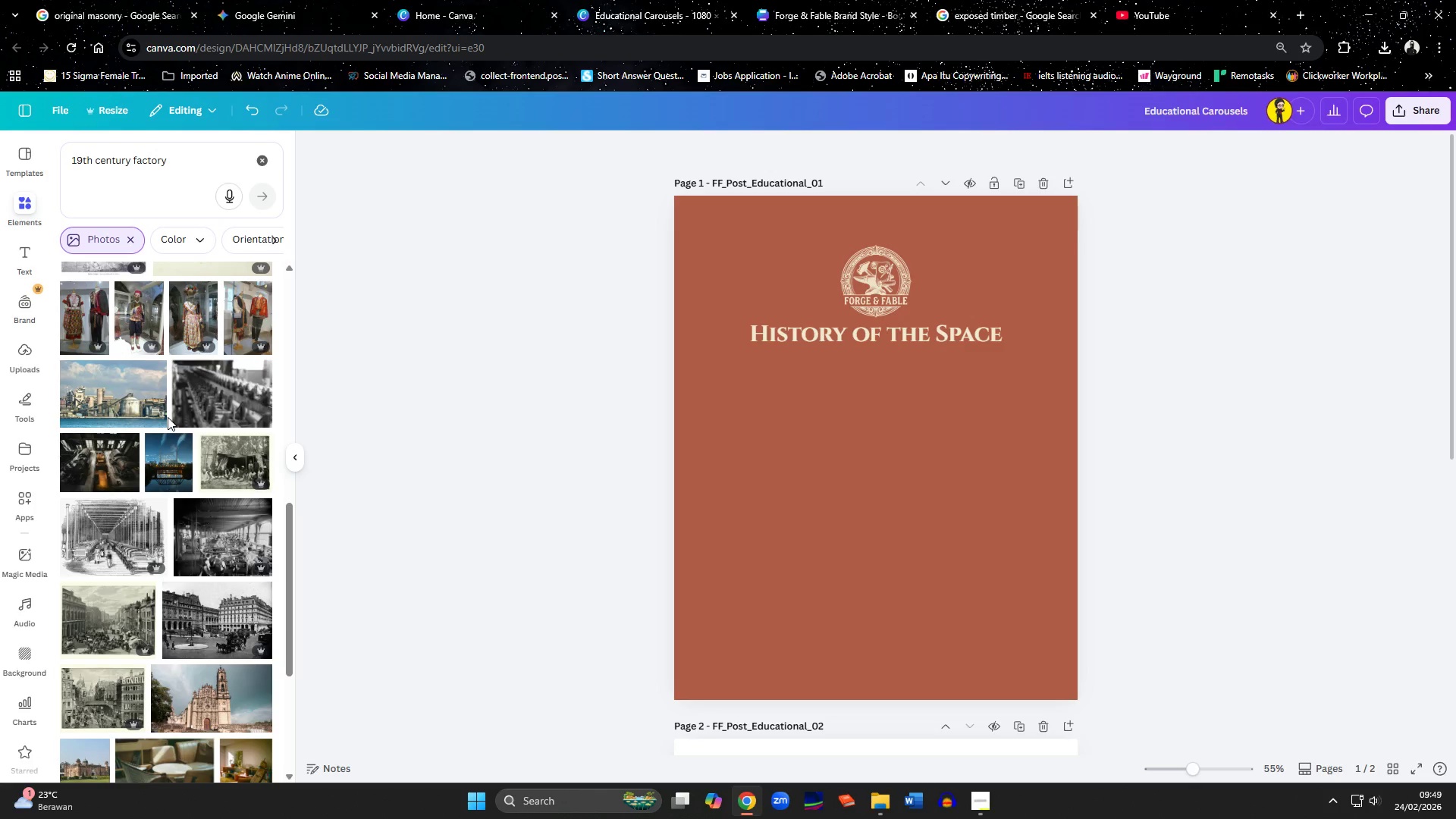 
left_click_drag(start_coordinate=[135, 160], to_coordinate=[181, 171])
 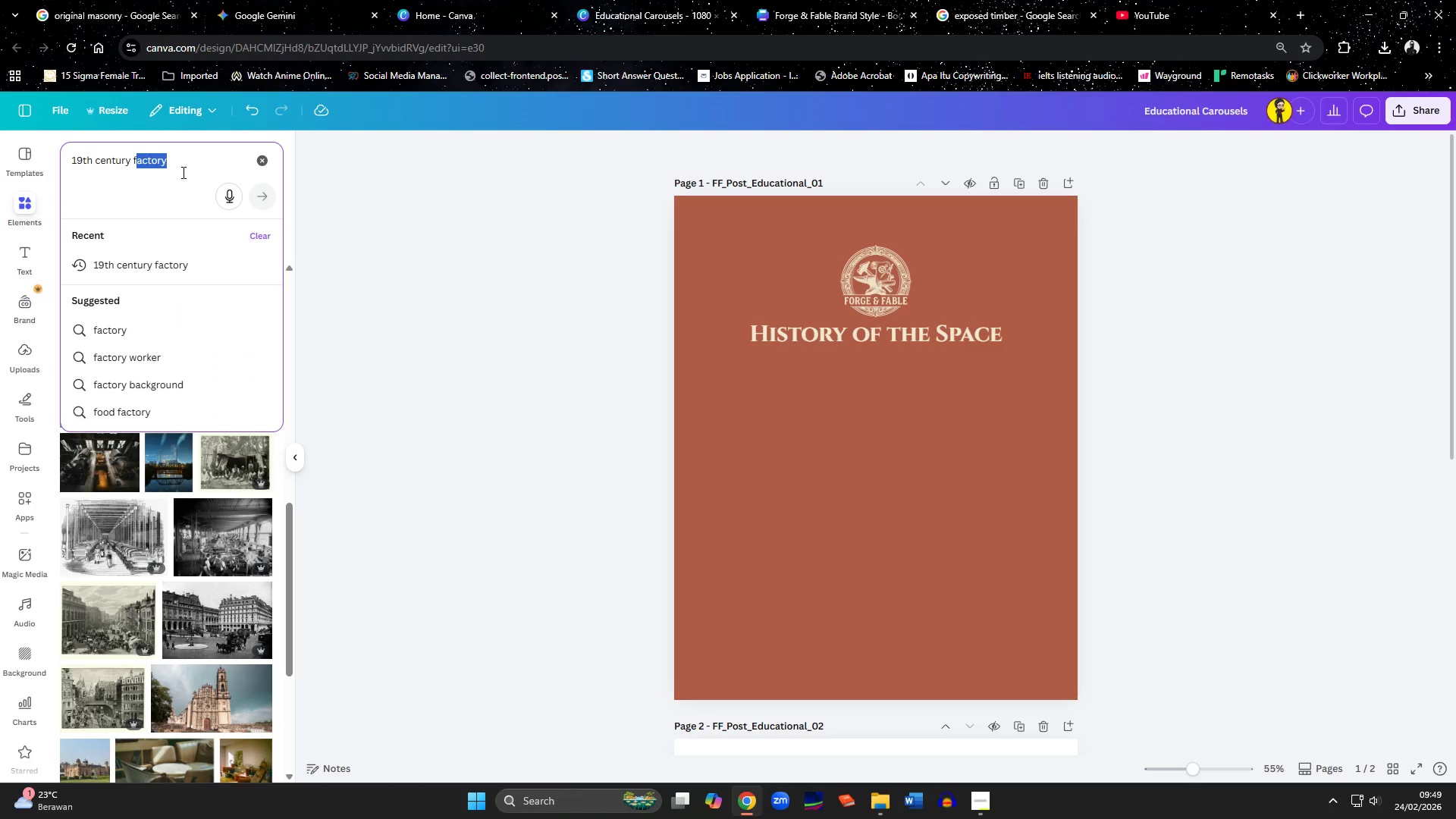 
key(Backspace)
key(Backspace)
type(printing press)
 